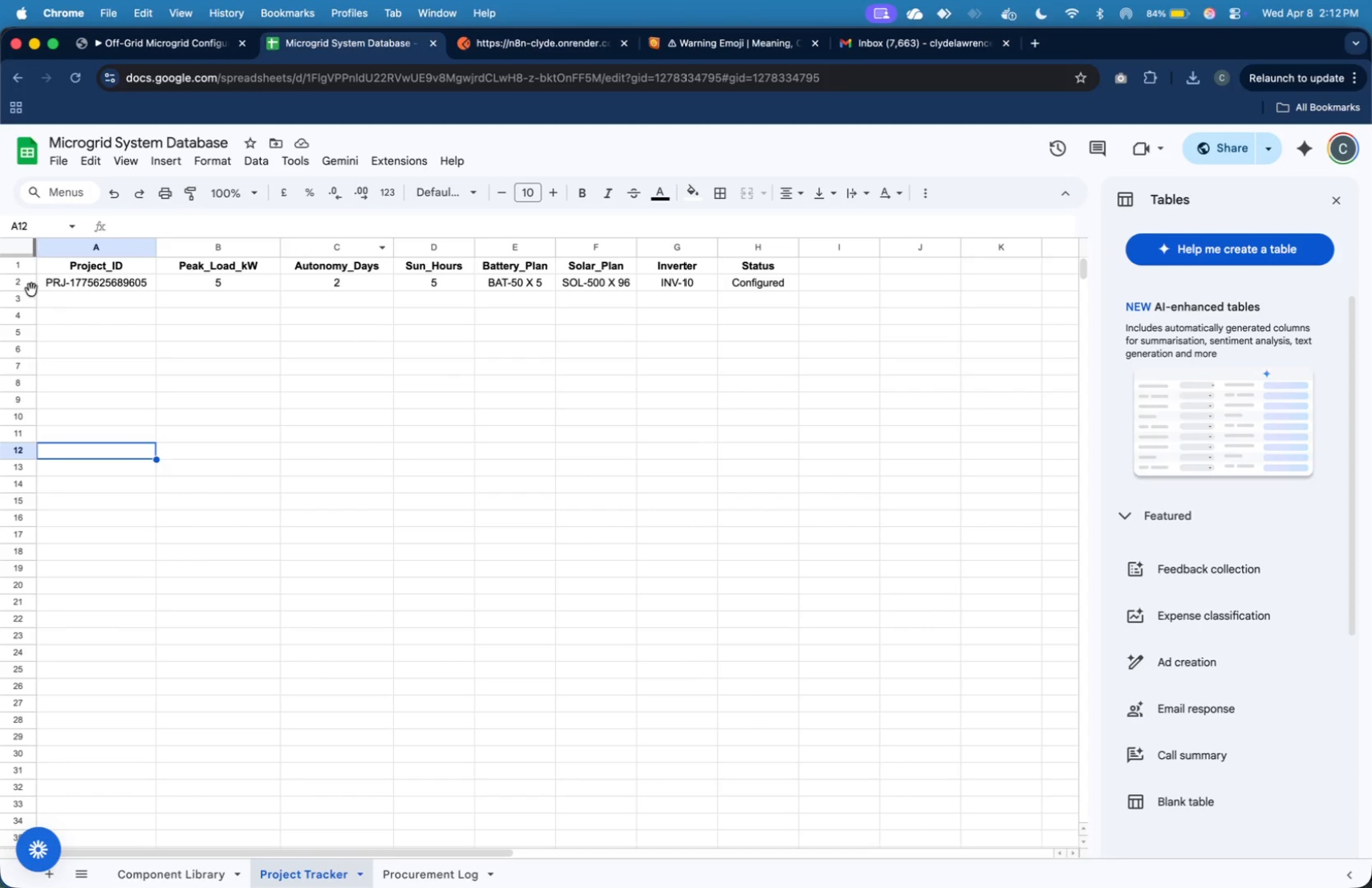 
left_click([17, 277])
 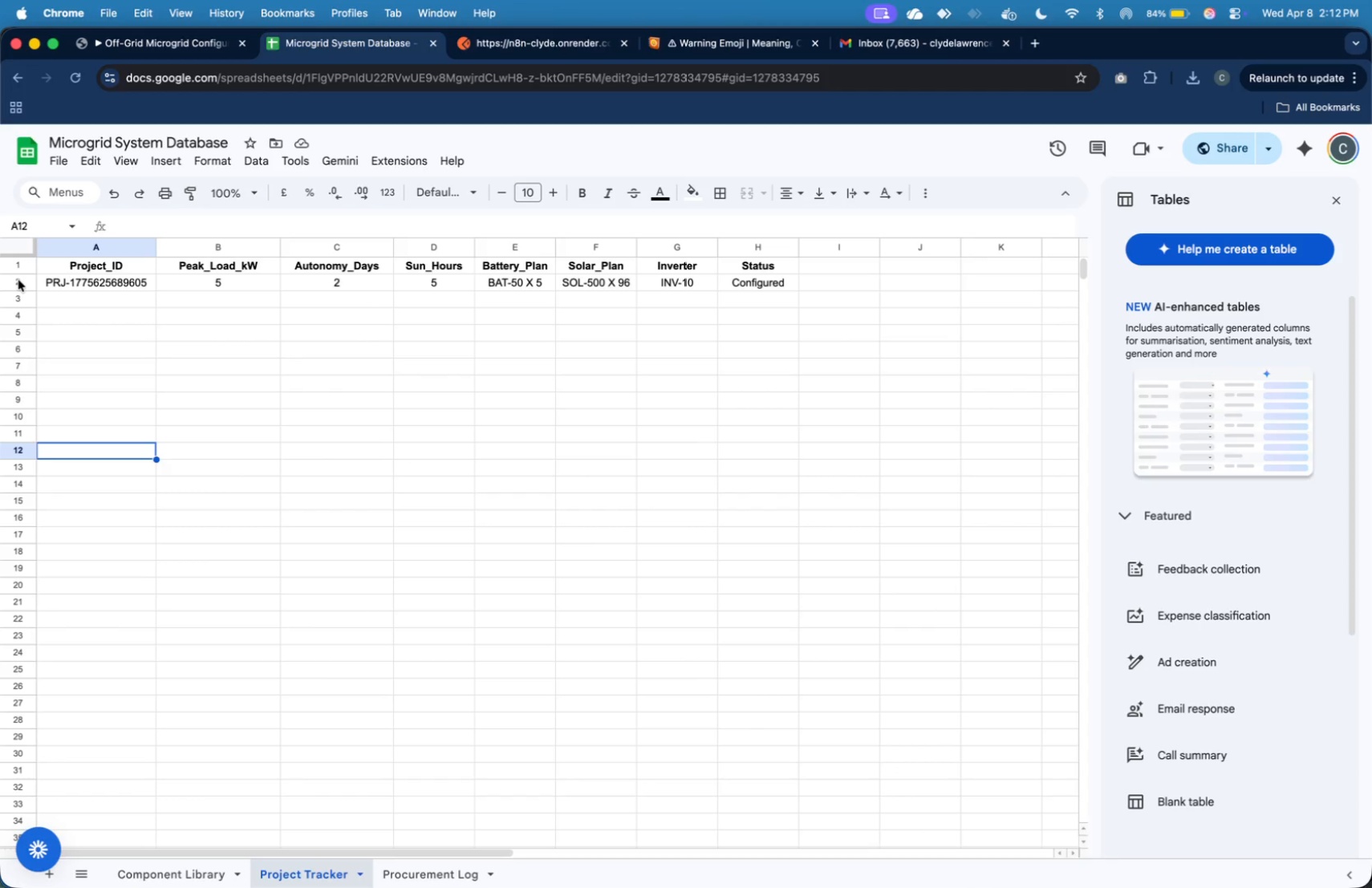 
left_click([18, 281])
 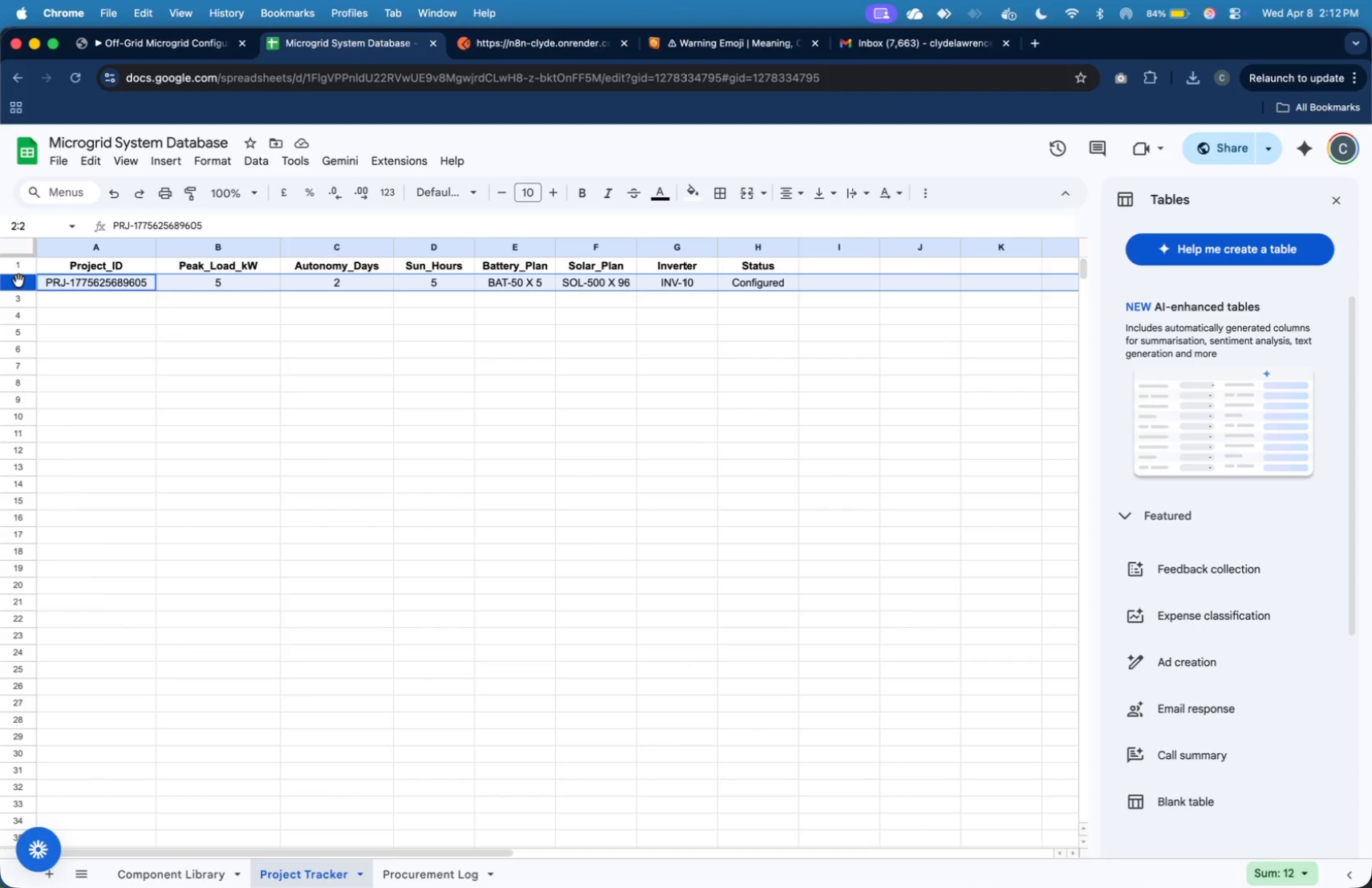 
right_click([18, 281])
 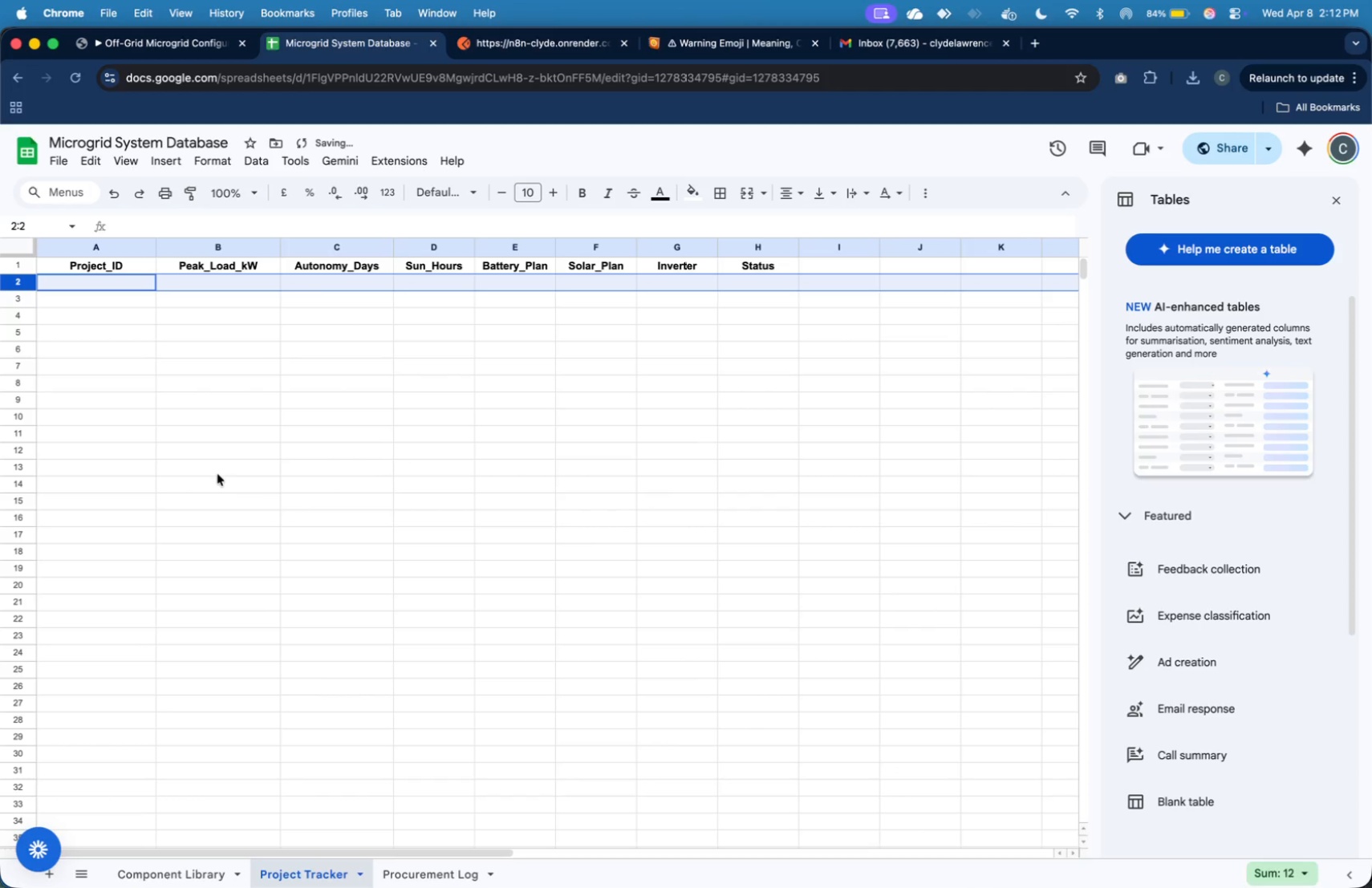 
left_click([379, 389])
 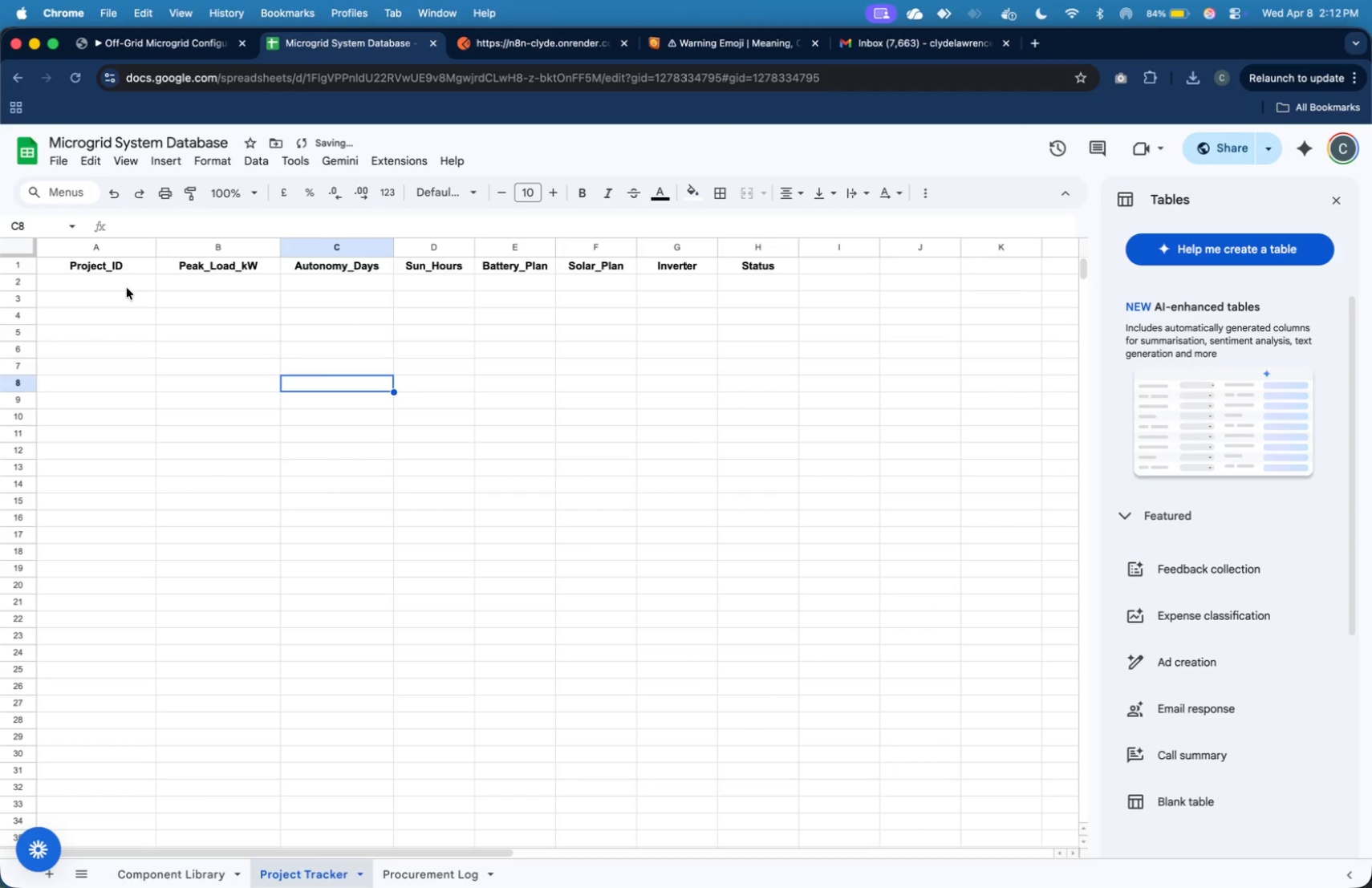 
left_click([125, 285])
 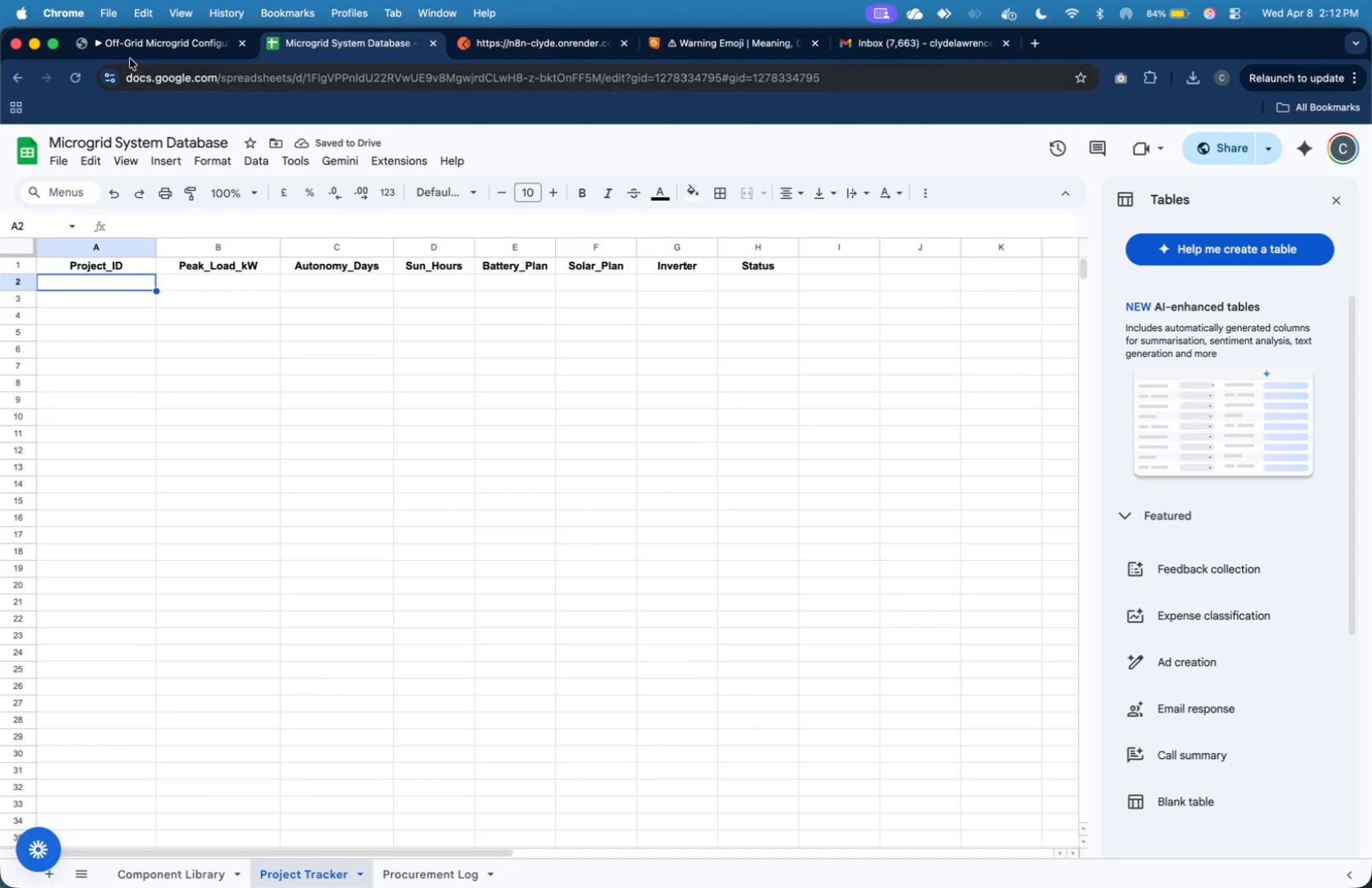 
left_click([147, 47])
 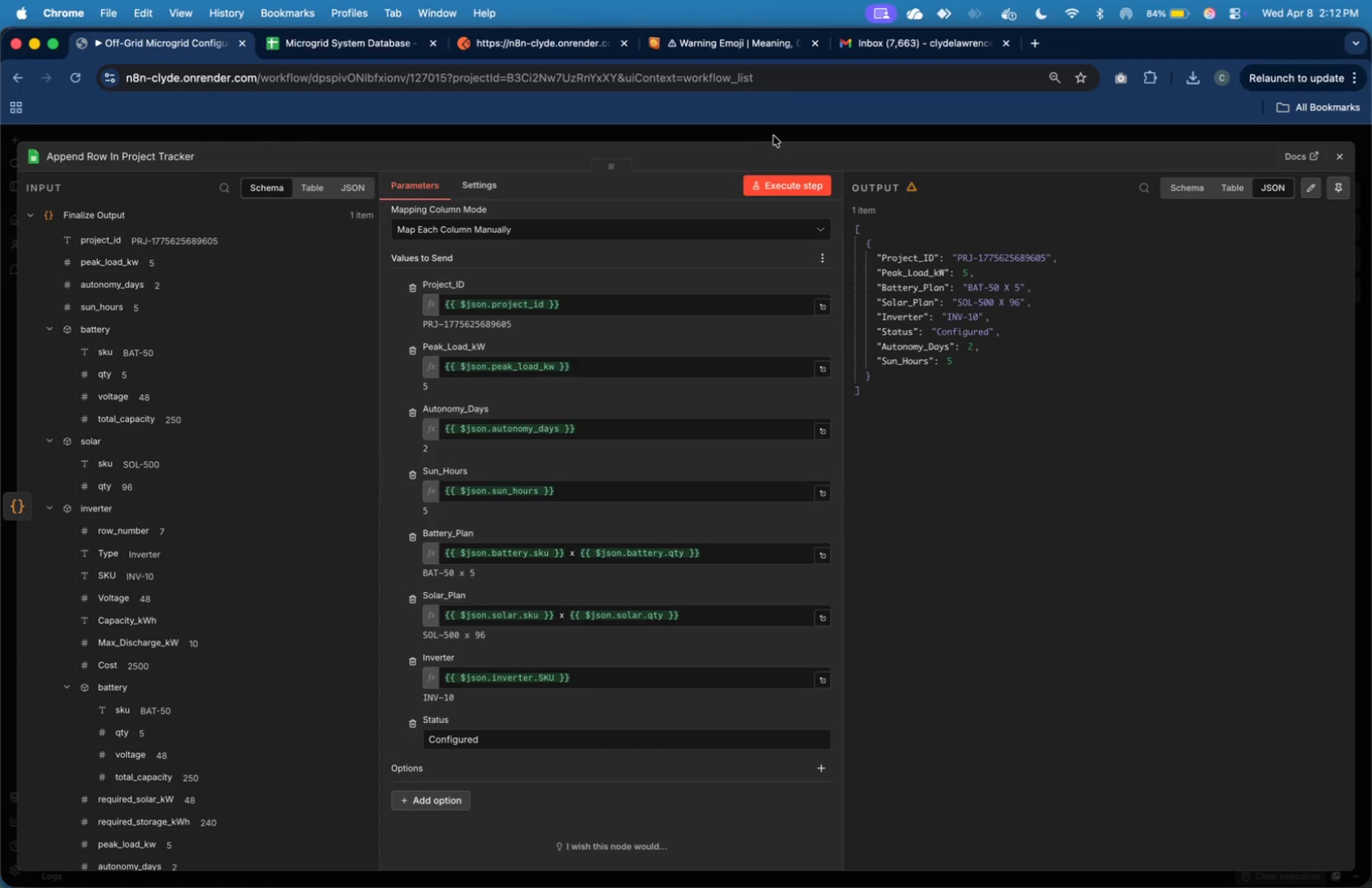 
left_click([790, 183])
 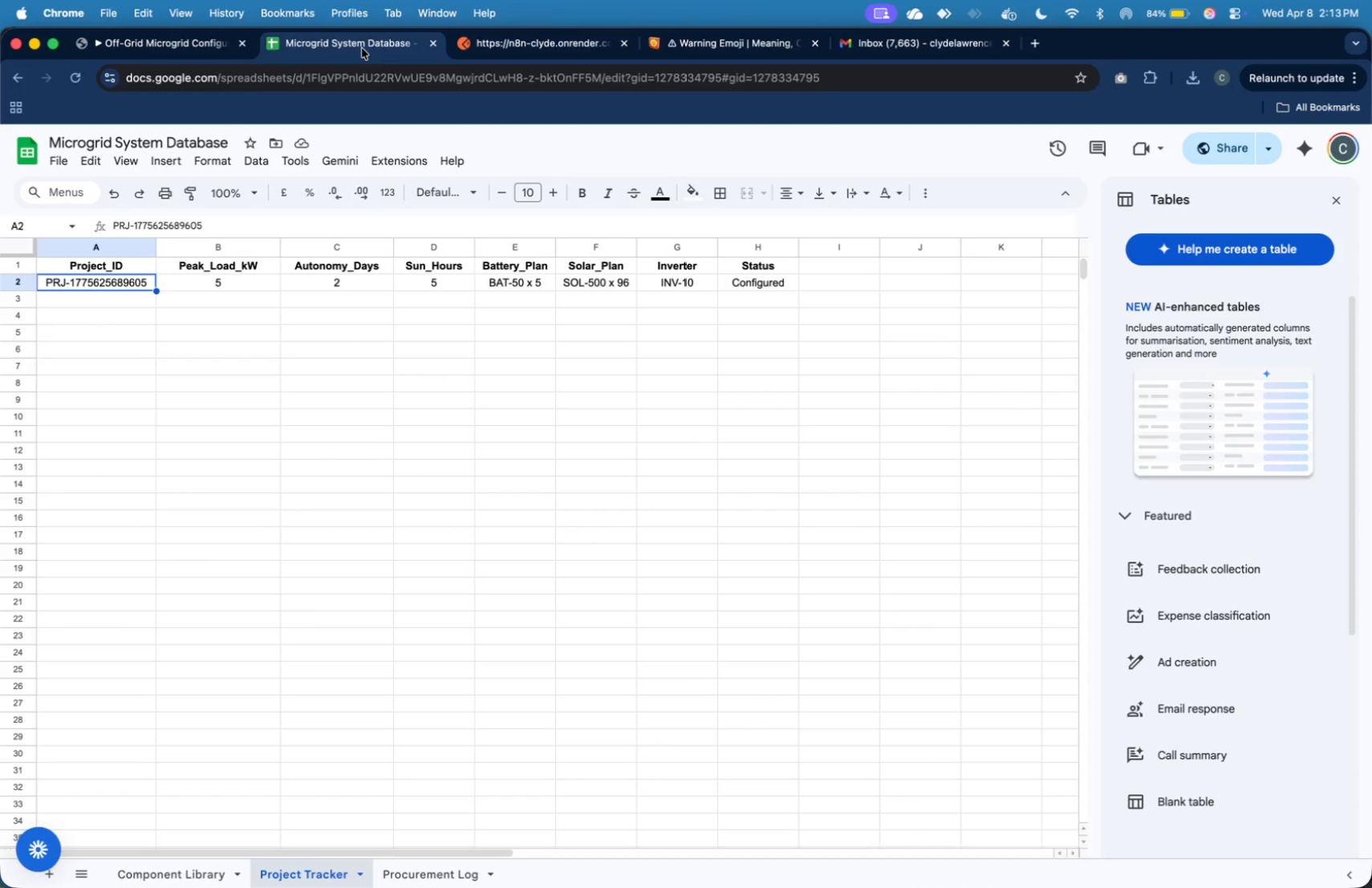 
wait(21.3)
 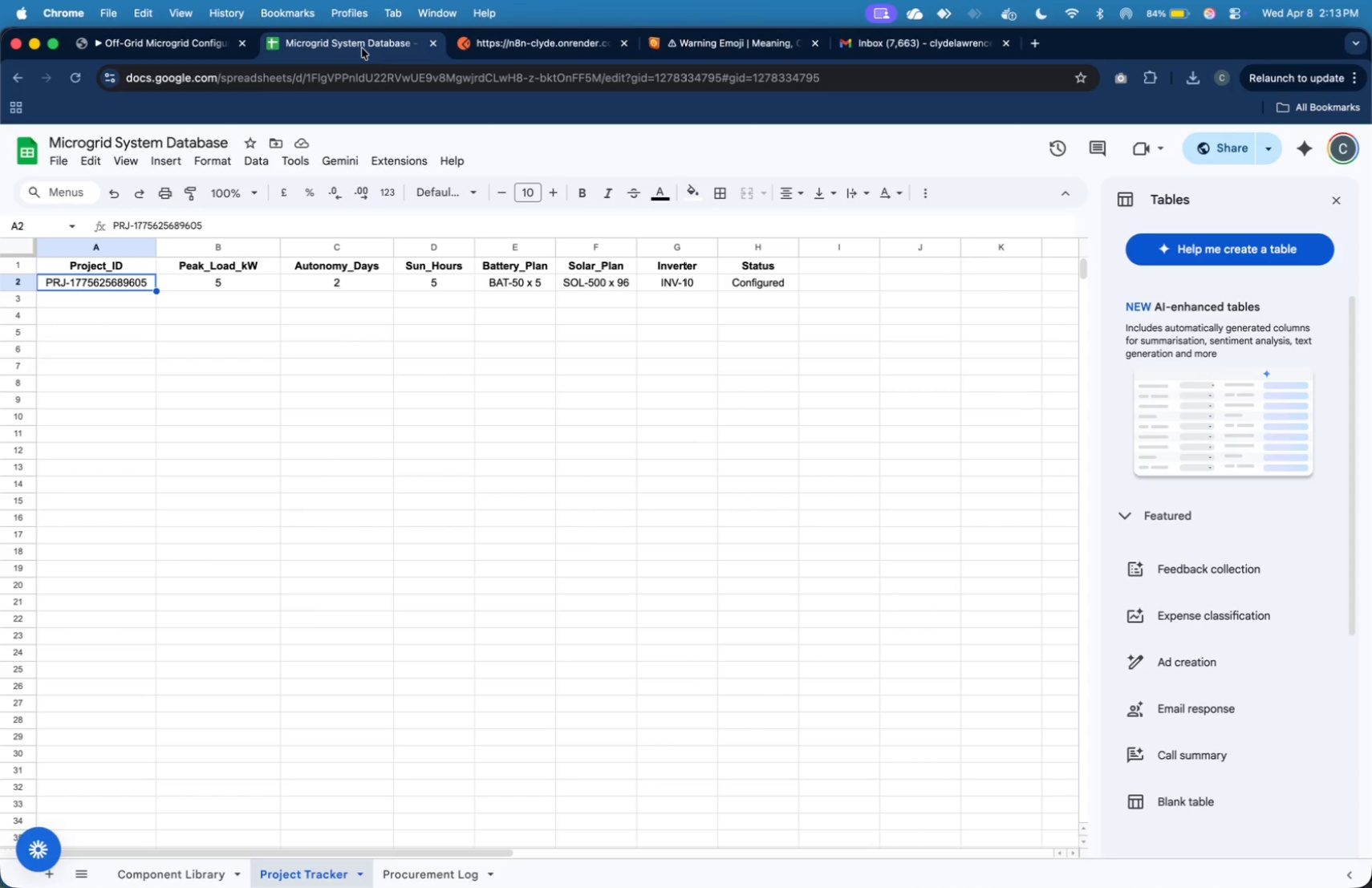 
left_click([152, 39])
 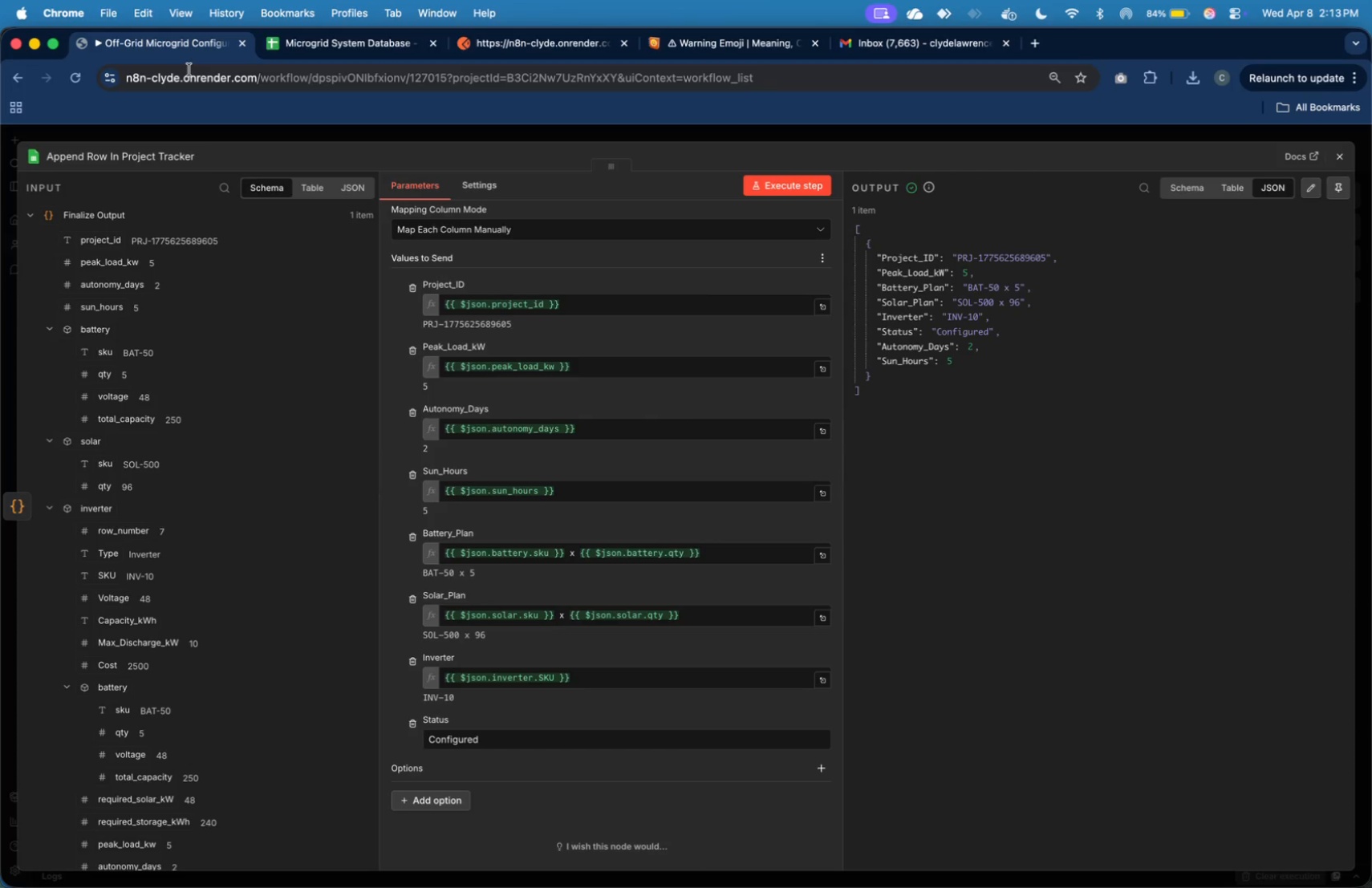 
wait(30.15)
 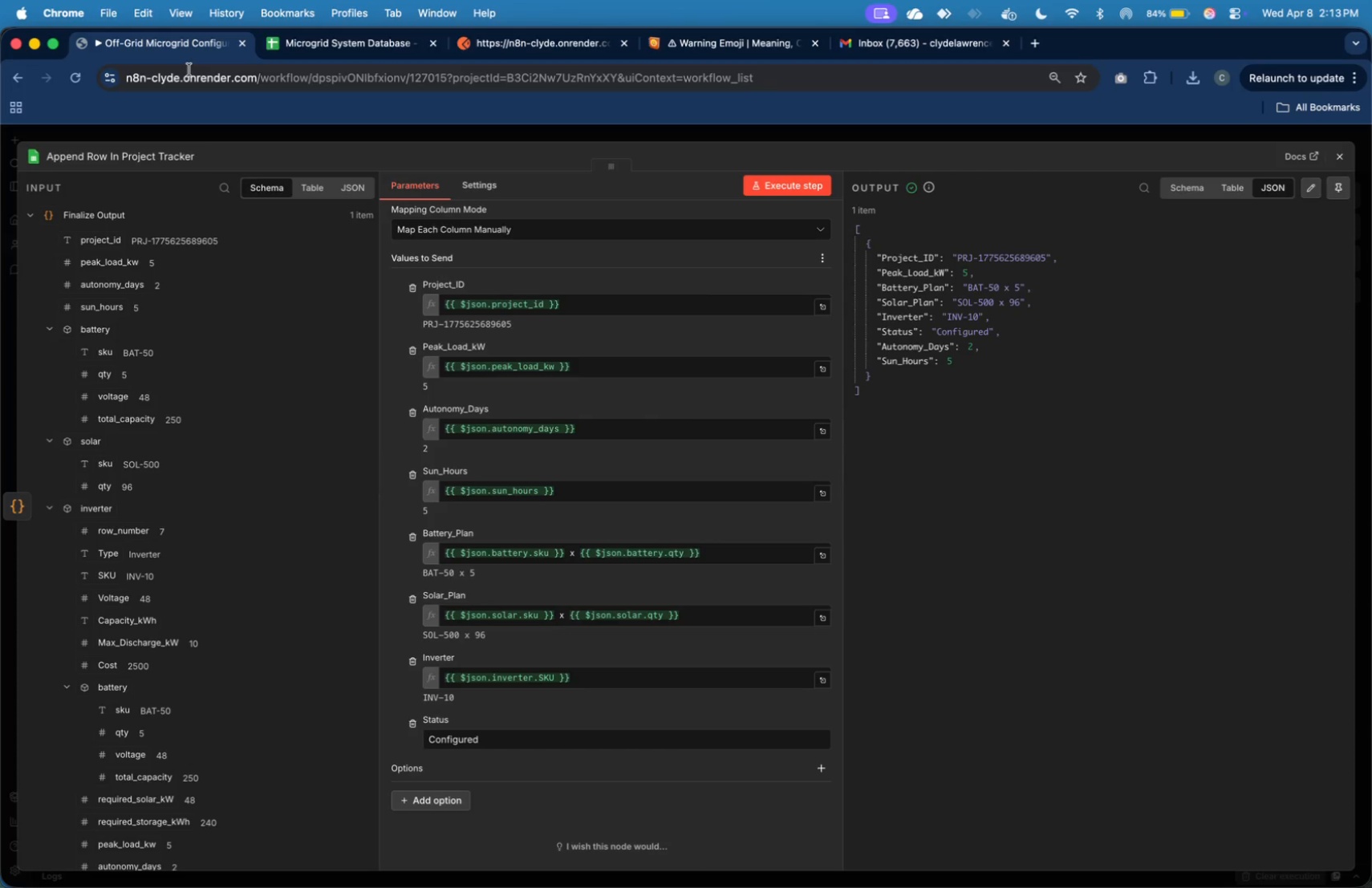 
left_click([1343, 167])
 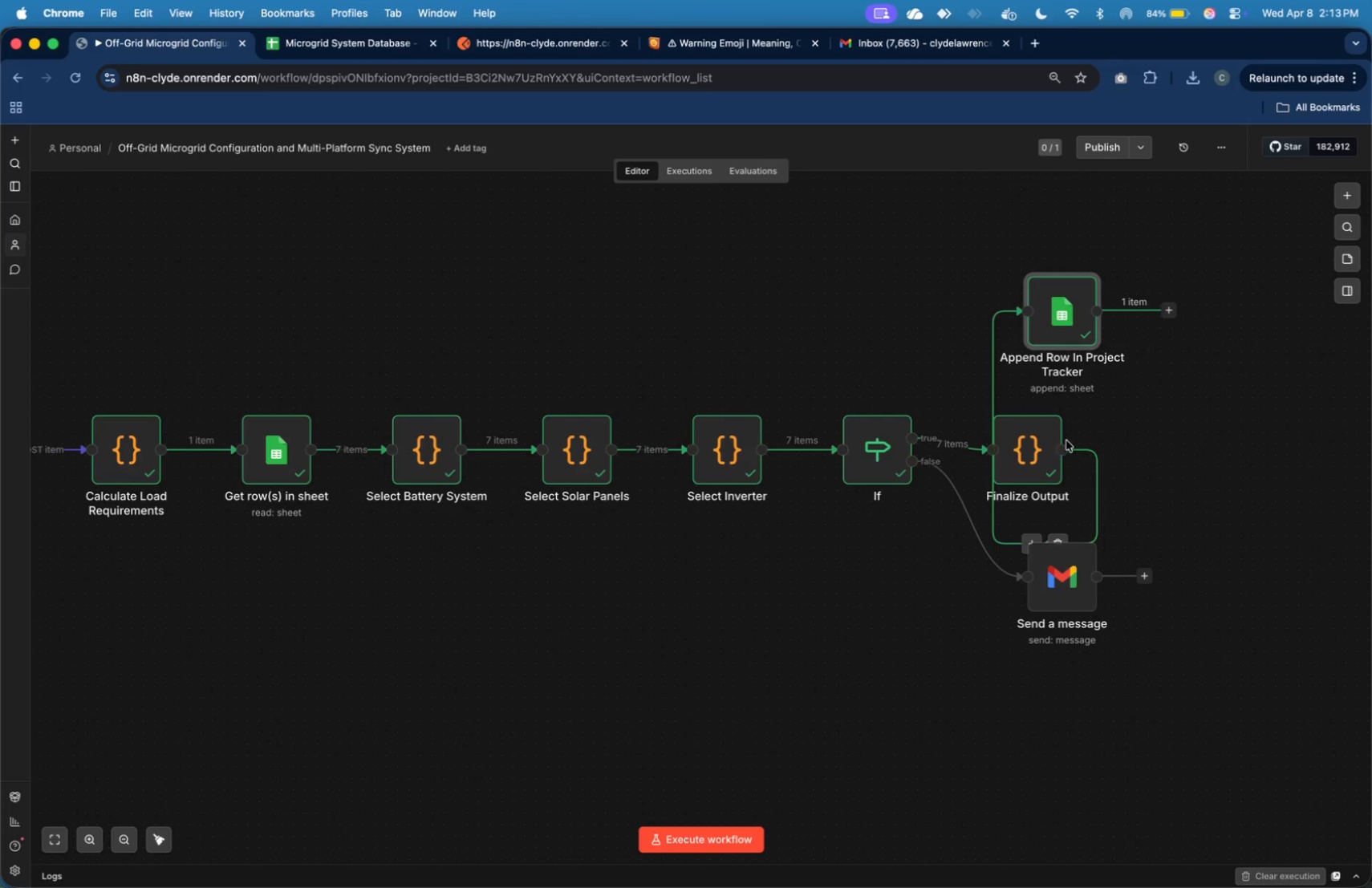 
left_click_drag(start_coordinate=[1038, 448], to_coordinate=[997, 416])
 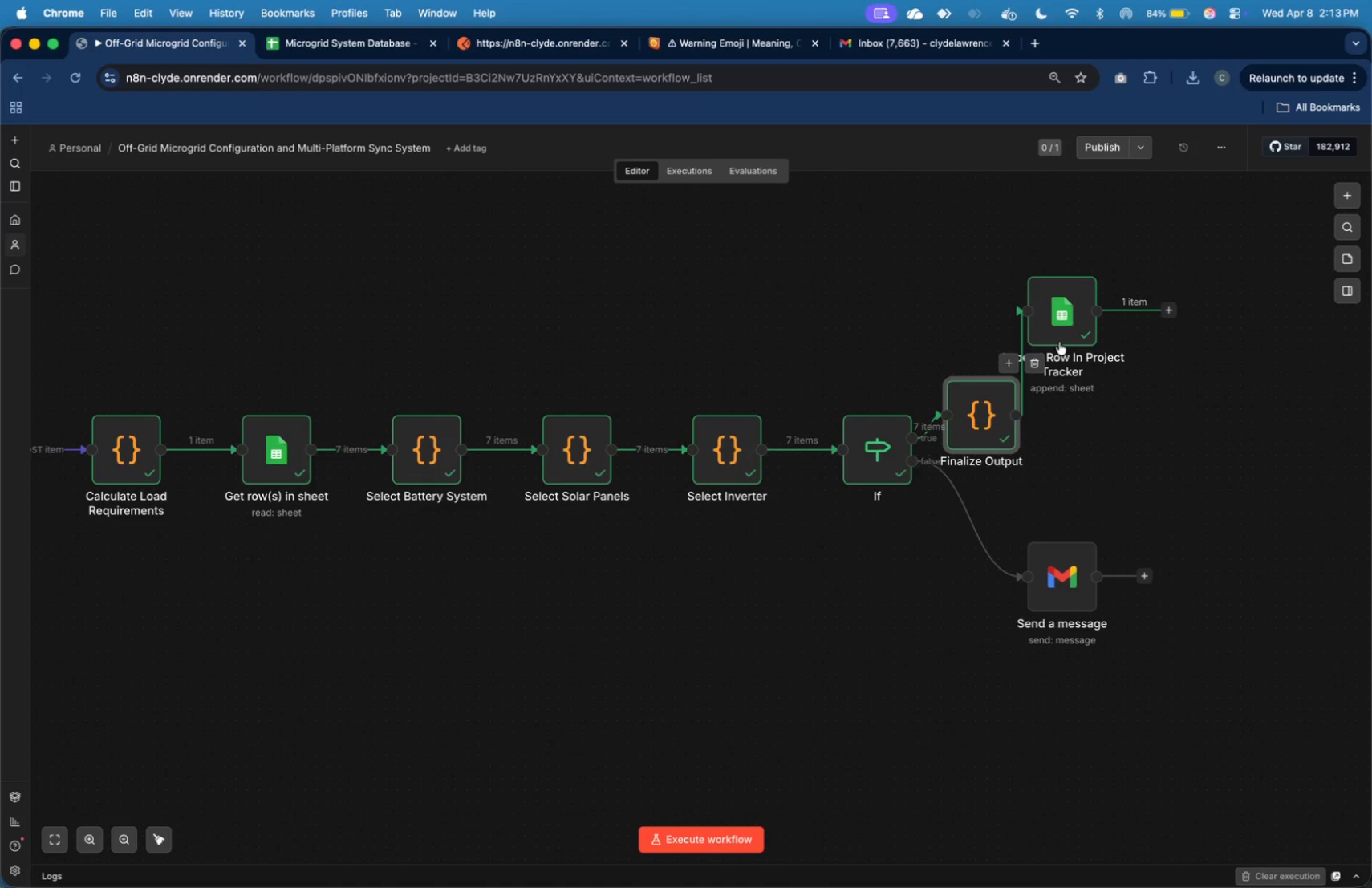 
left_click_drag(start_coordinate=[1064, 320], to_coordinate=[1210, 304])
 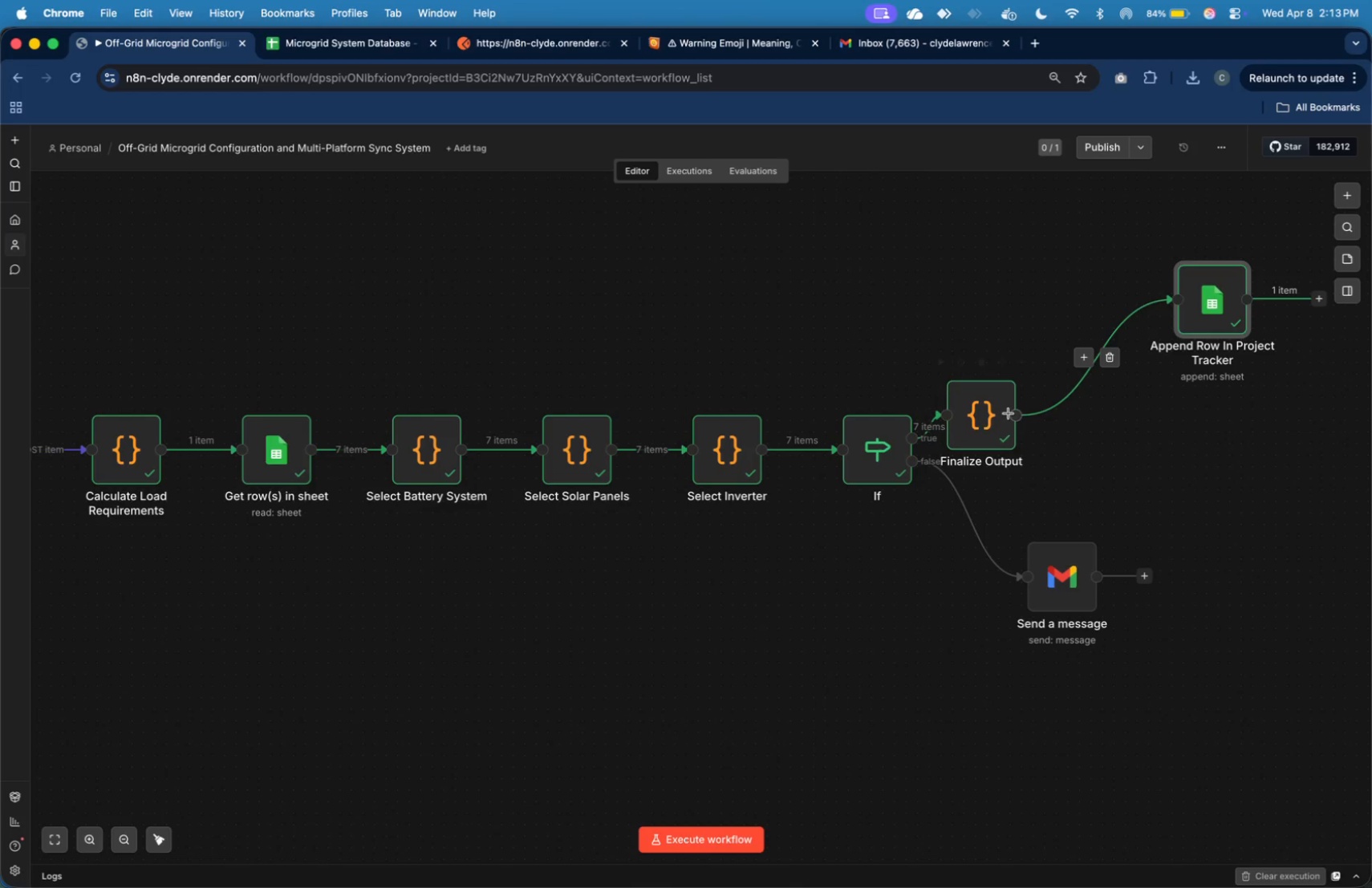 
left_click_drag(start_coordinate=[1005, 415], to_coordinate=[1094, 330])
 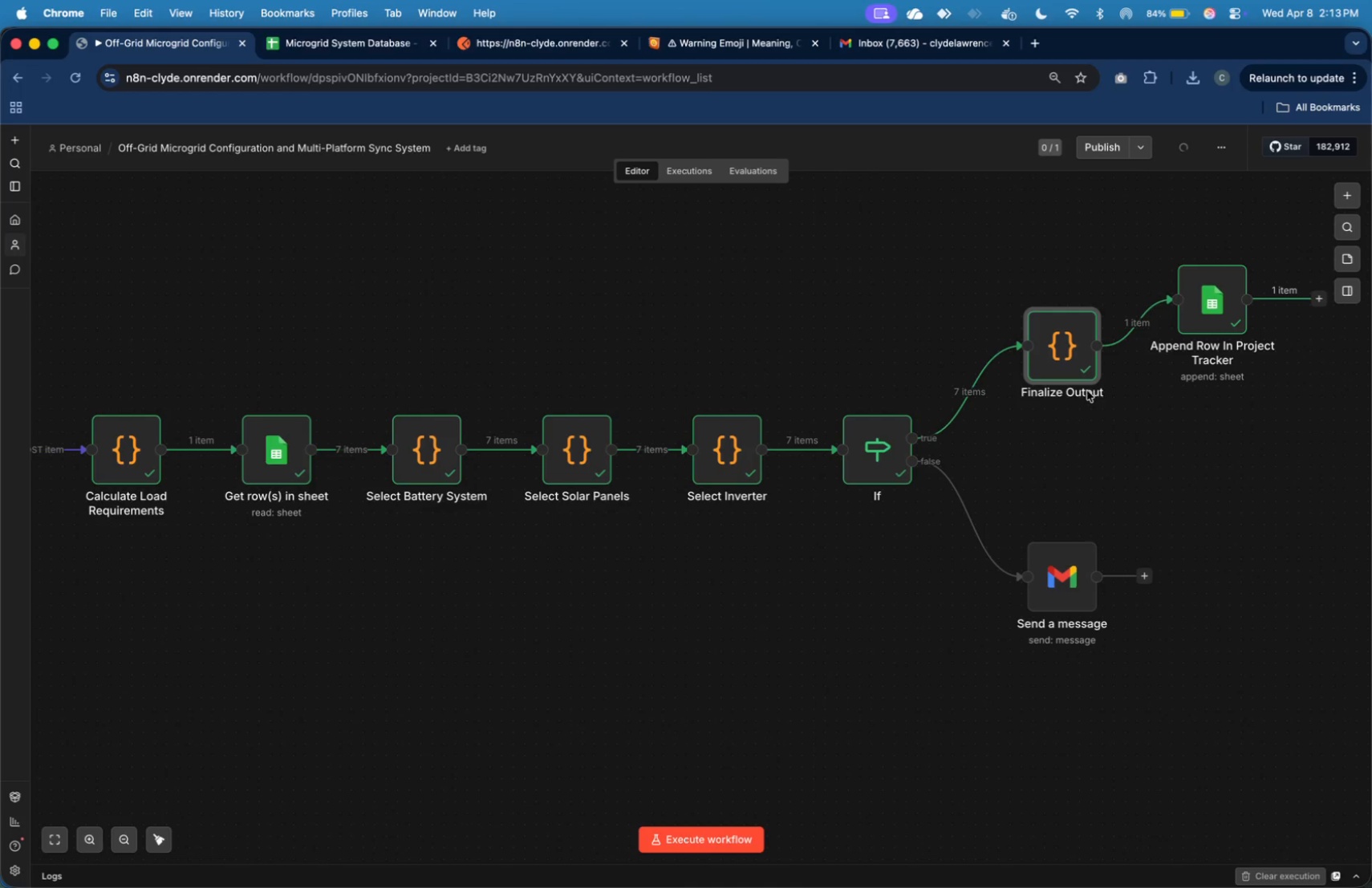 
left_click_drag(start_coordinate=[1073, 367], to_coordinate=[1072, 330])
 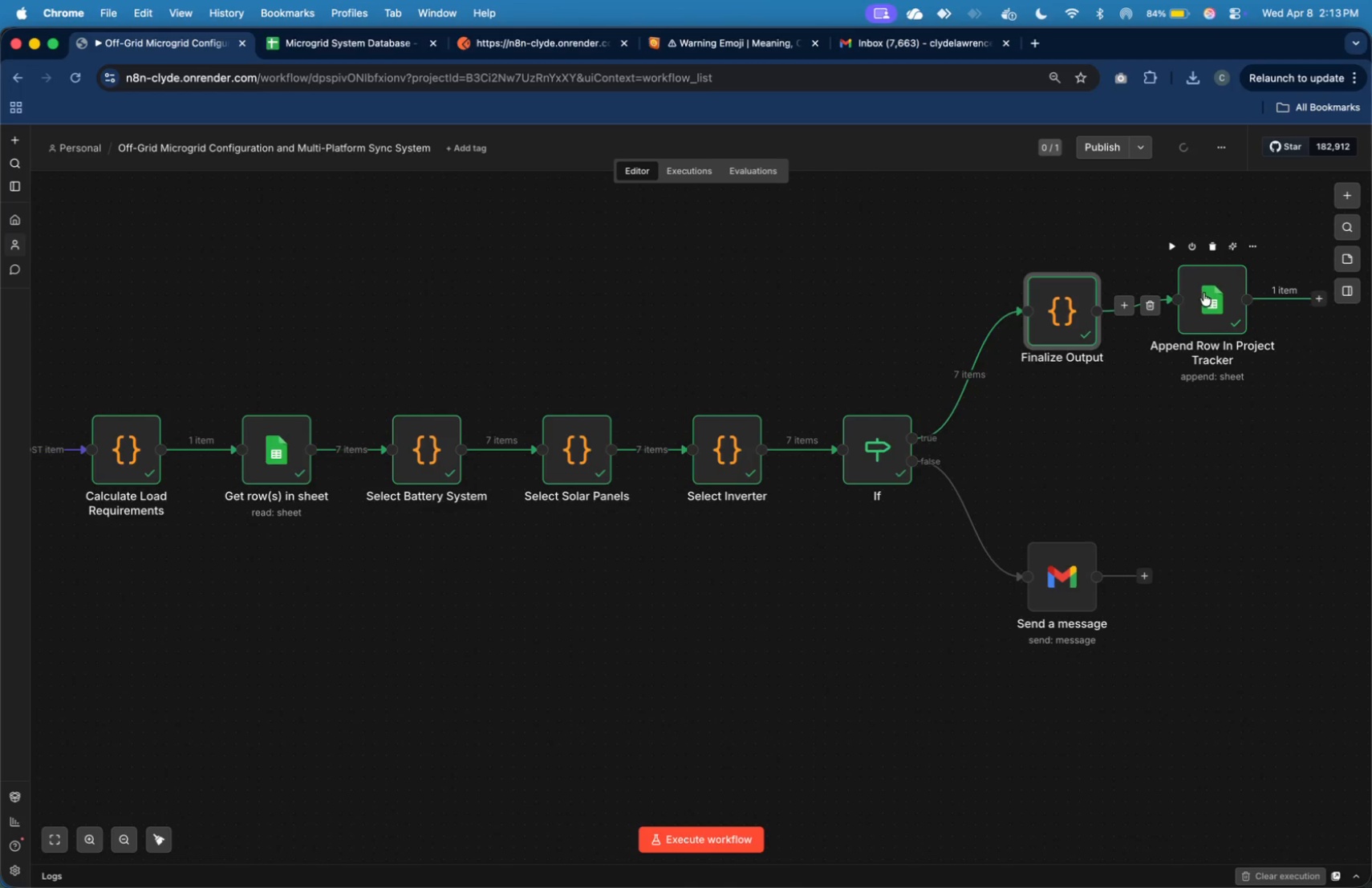 
left_click_drag(start_coordinate=[1207, 293], to_coordinate=[1257, 310])
 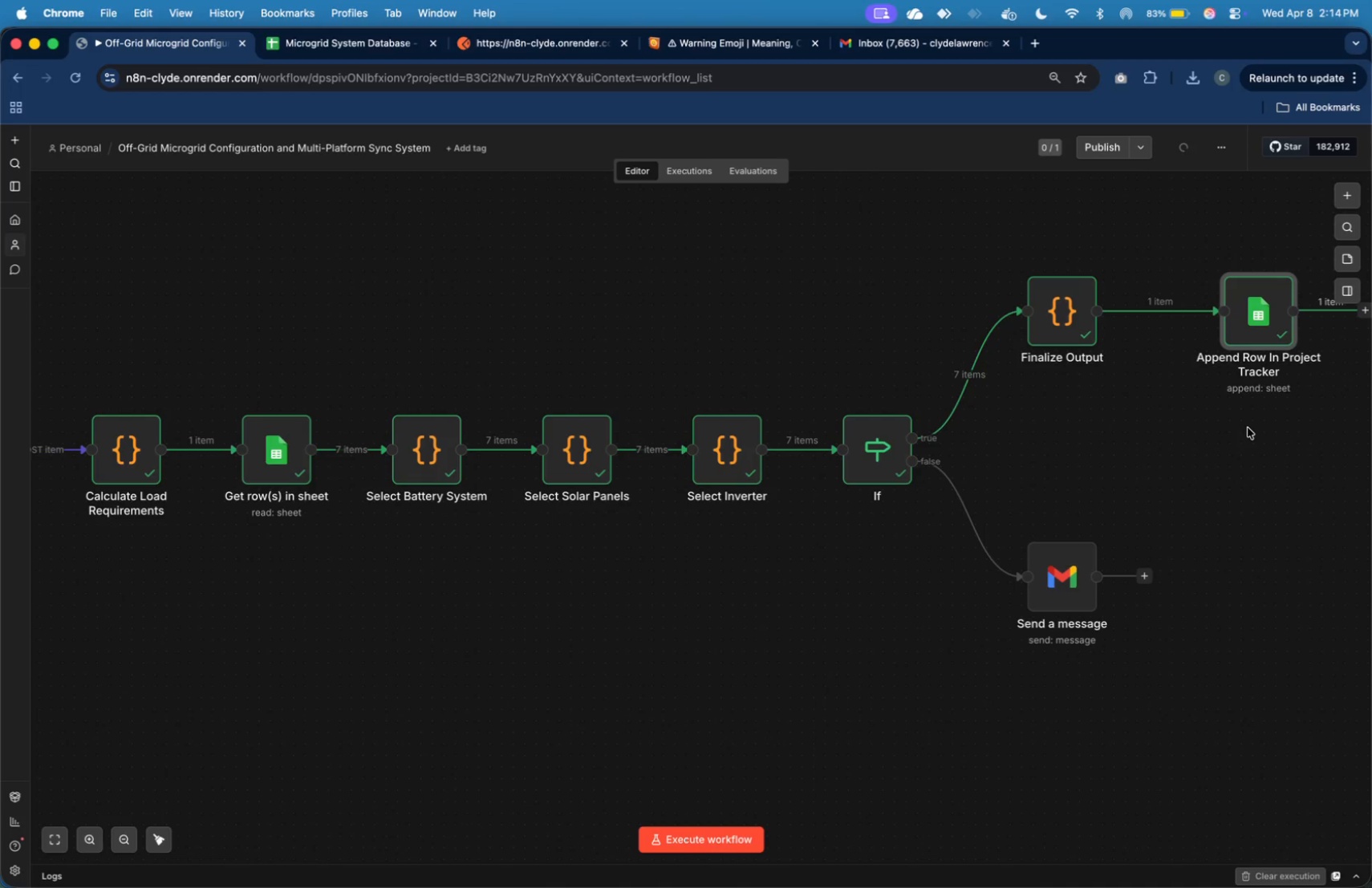 
wait(9.99)
 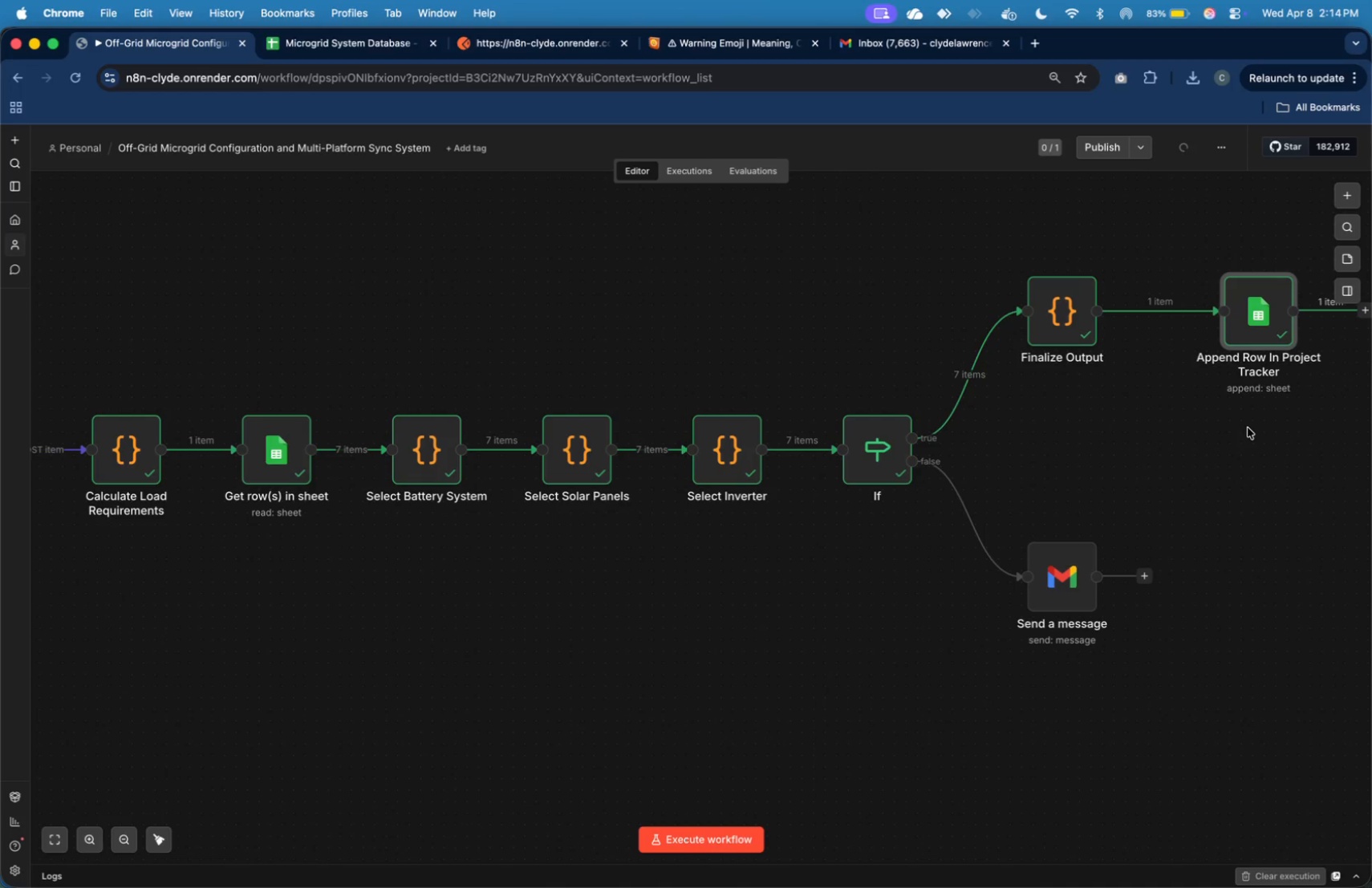 
left_click([1286, 337])
 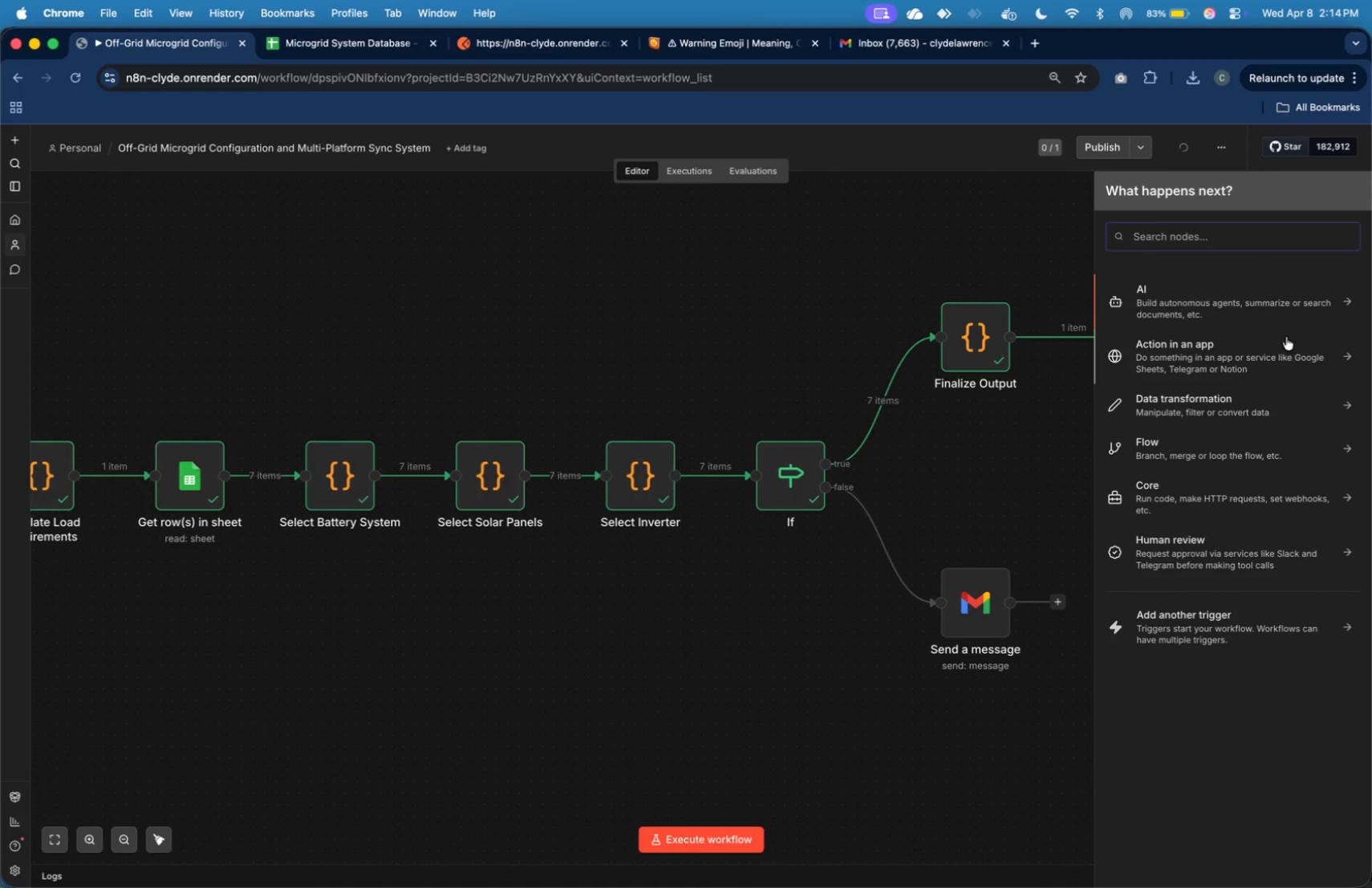 
wait(6.79)
 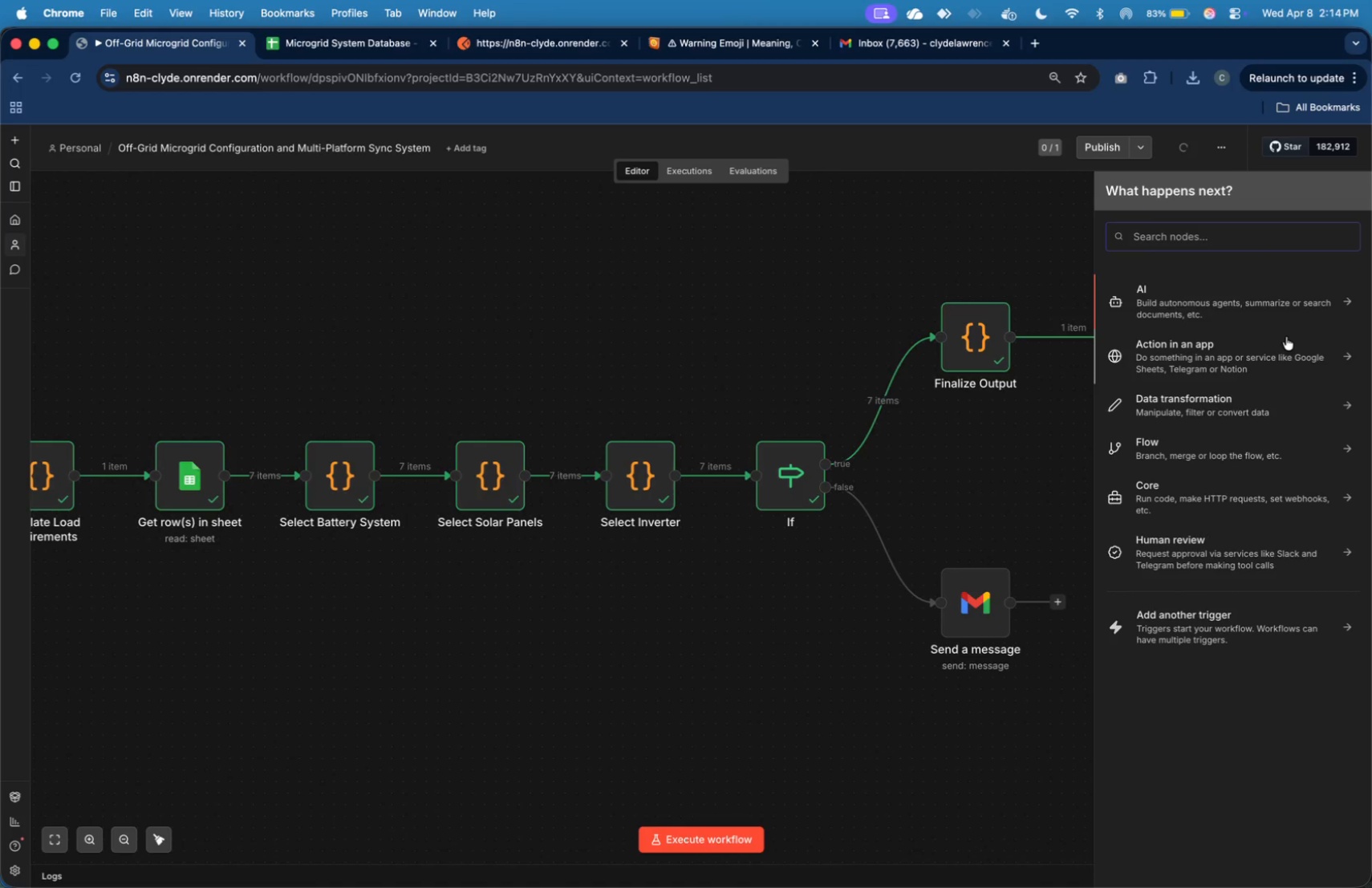 
type(spli)
 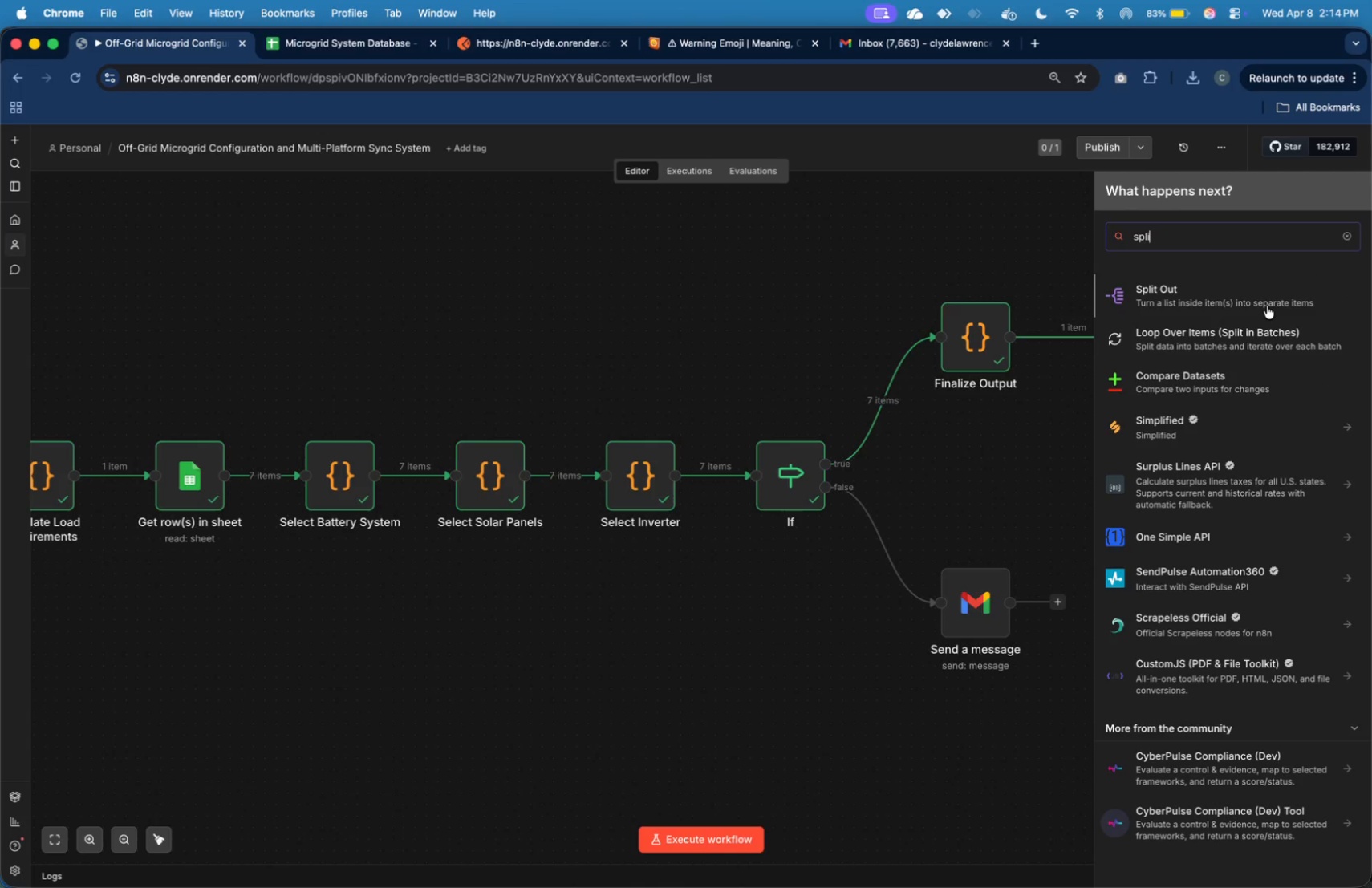 
left_click([1267, 306])
 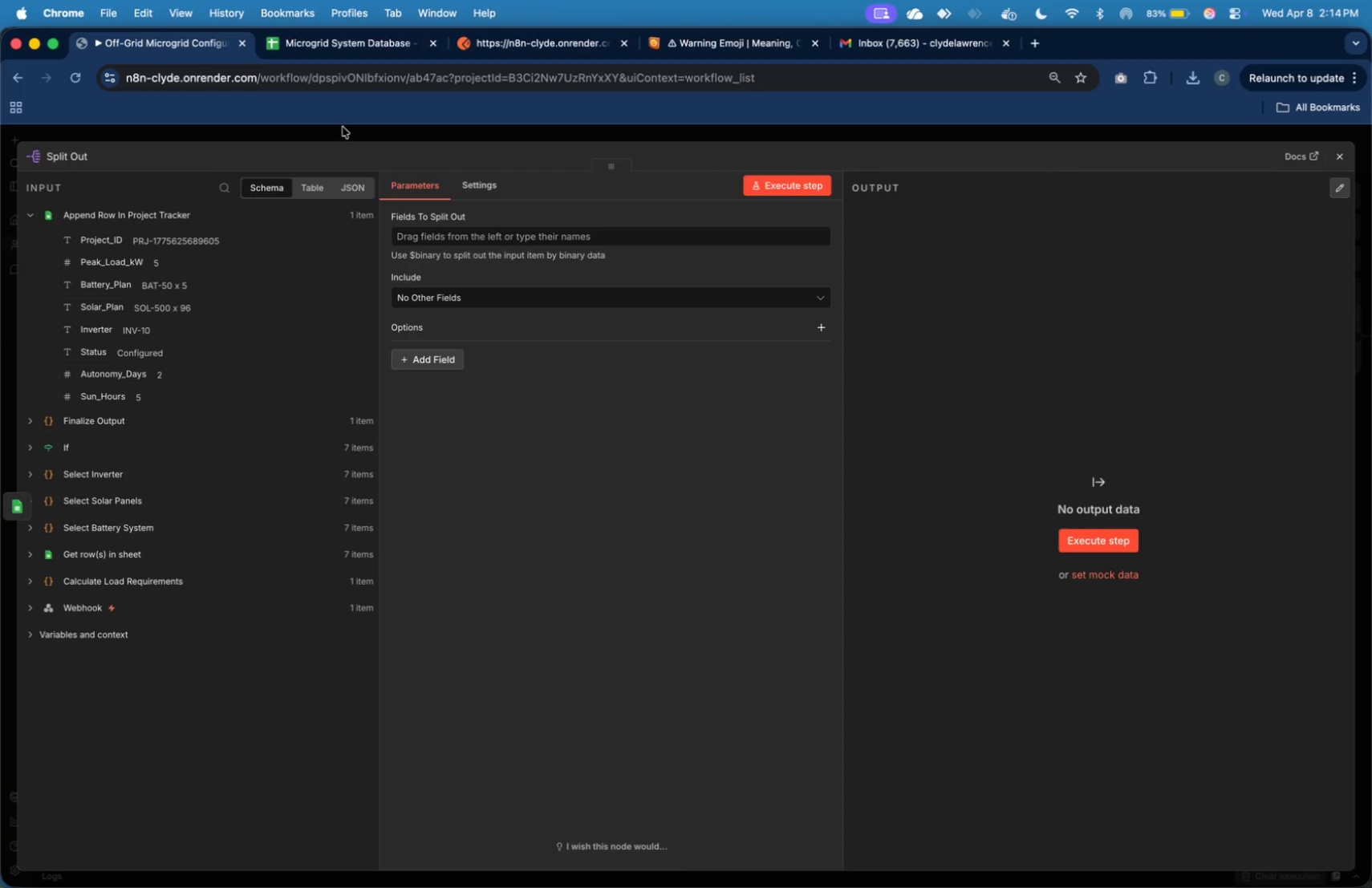 
left_click([413, 235])
 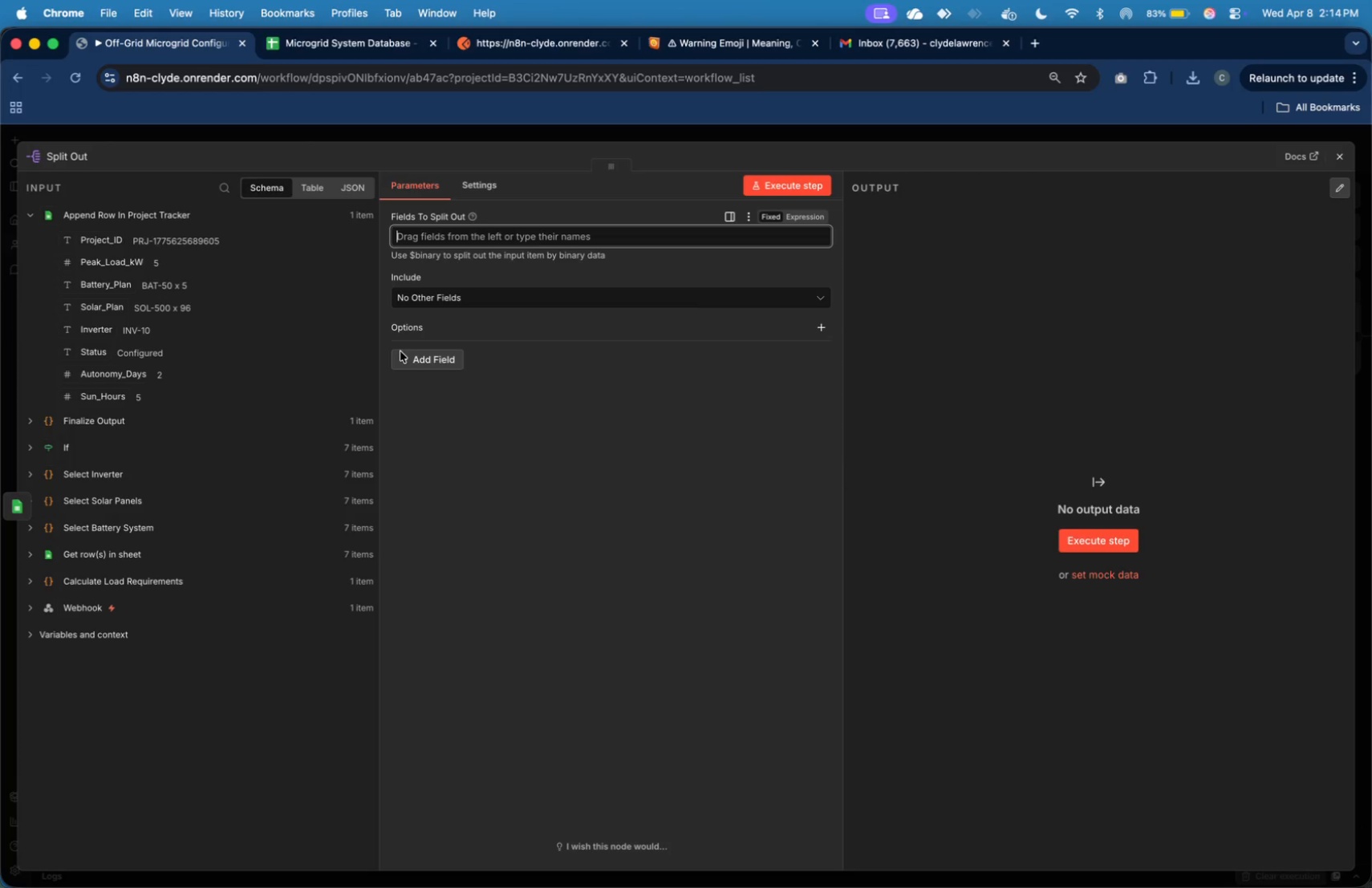 
wait(24.25)
 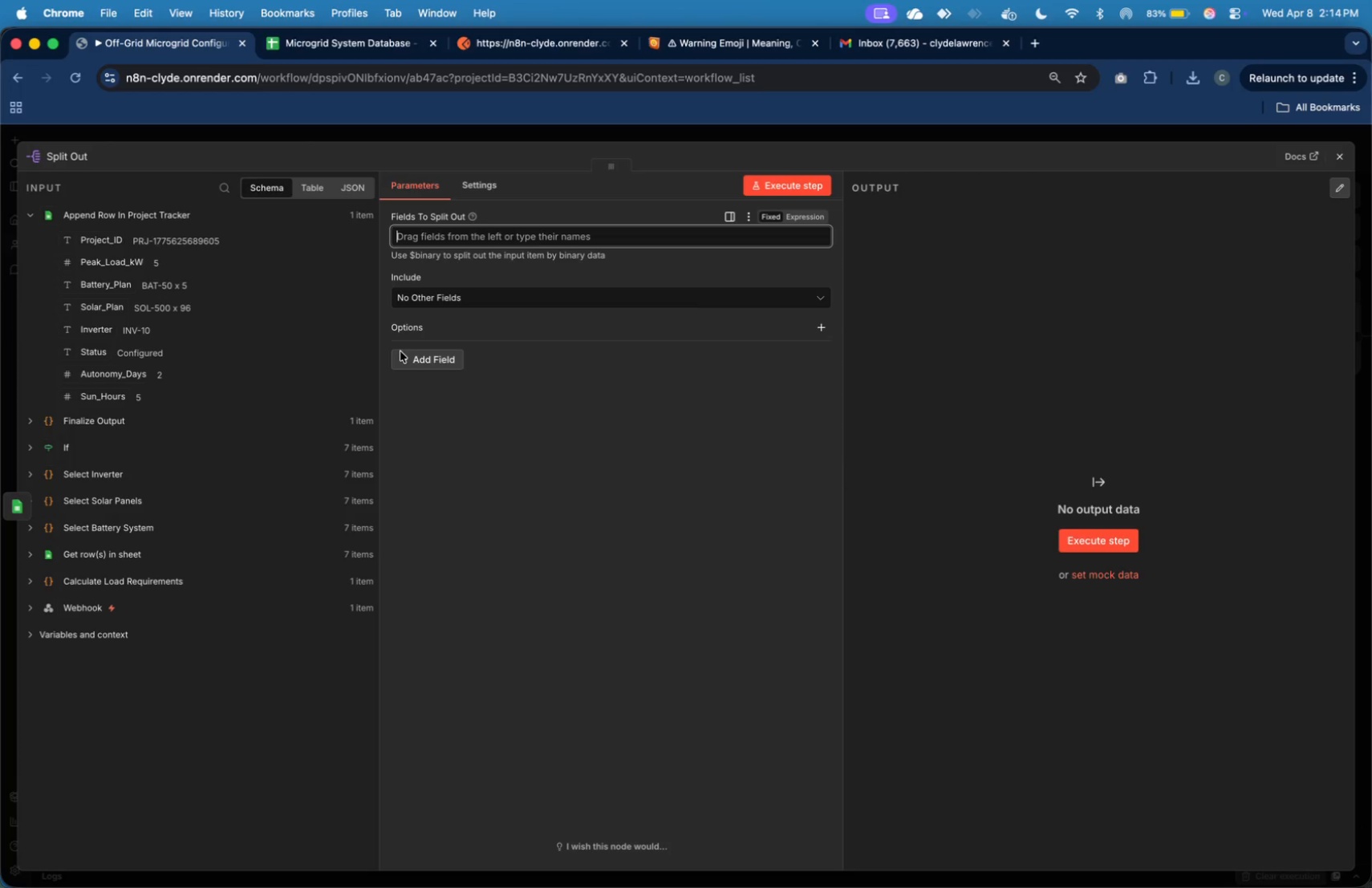 
left_click_drag(start_coordinate=[1167, 424], to_coordinate=[1244, 424])
 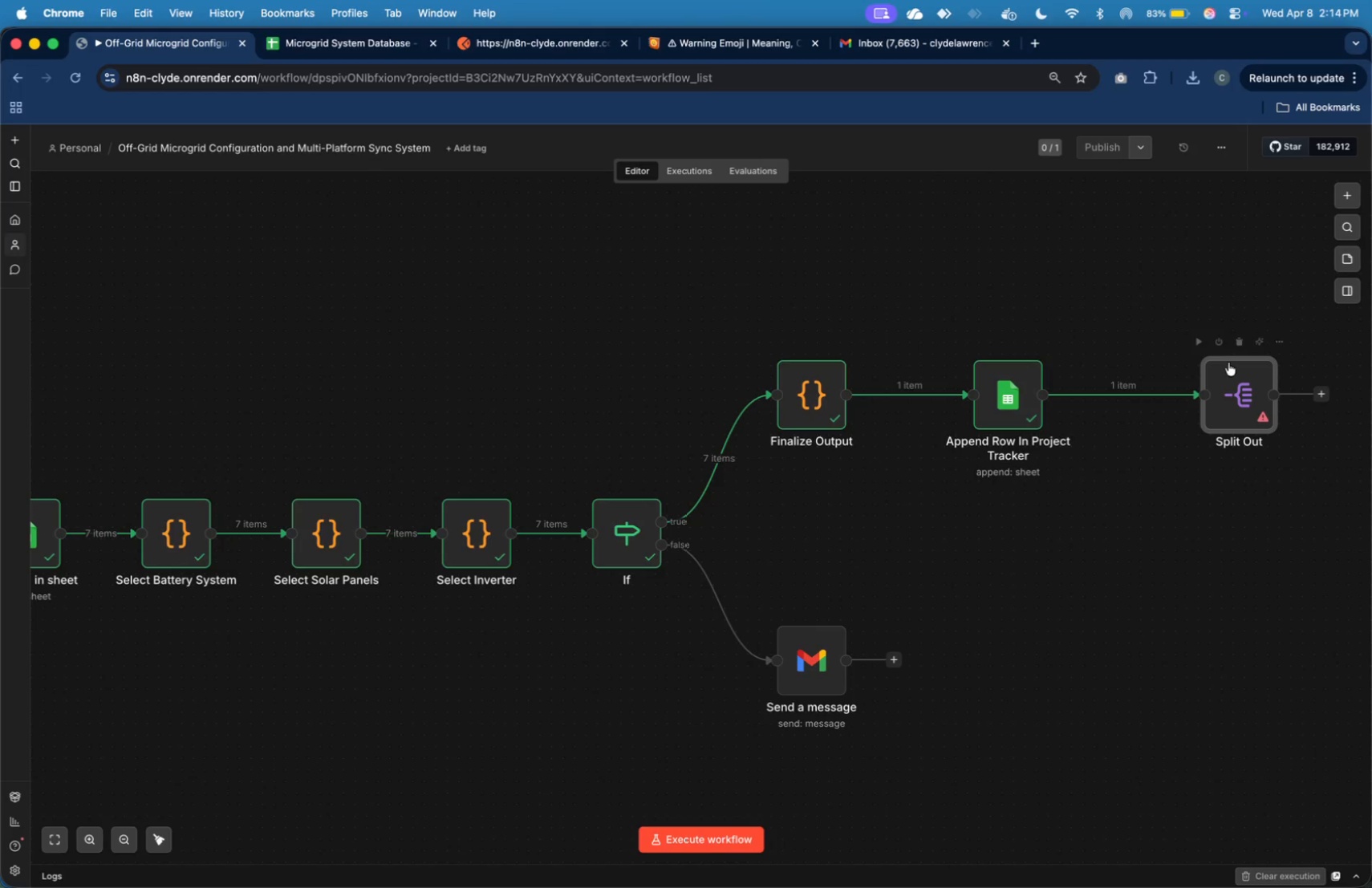 
left_click_drag(start_coordinate=[1232, 369], to_coordinate=[1223, 369])
 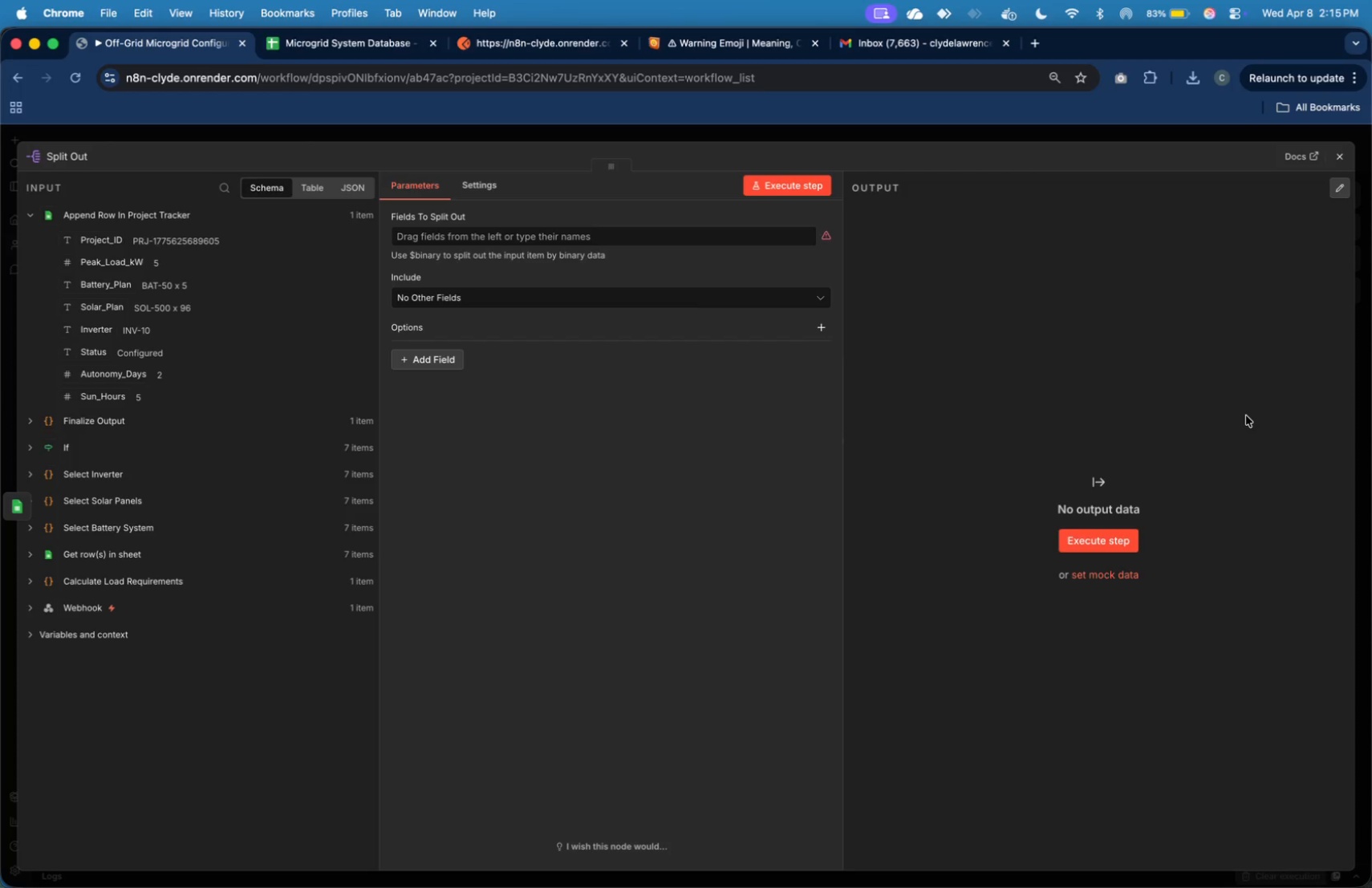 
wait(31.97)
 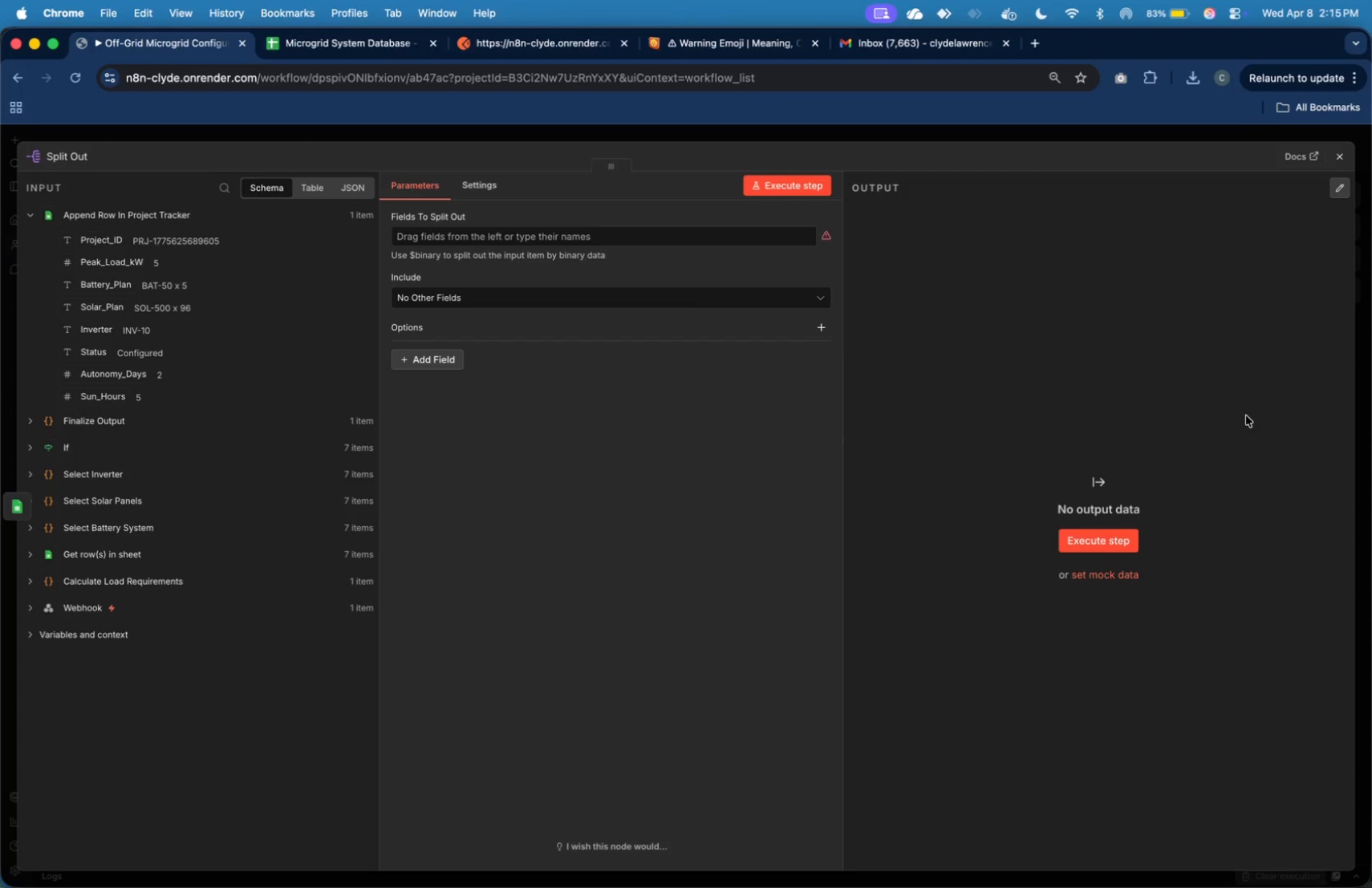 
left_click([653, 238])
 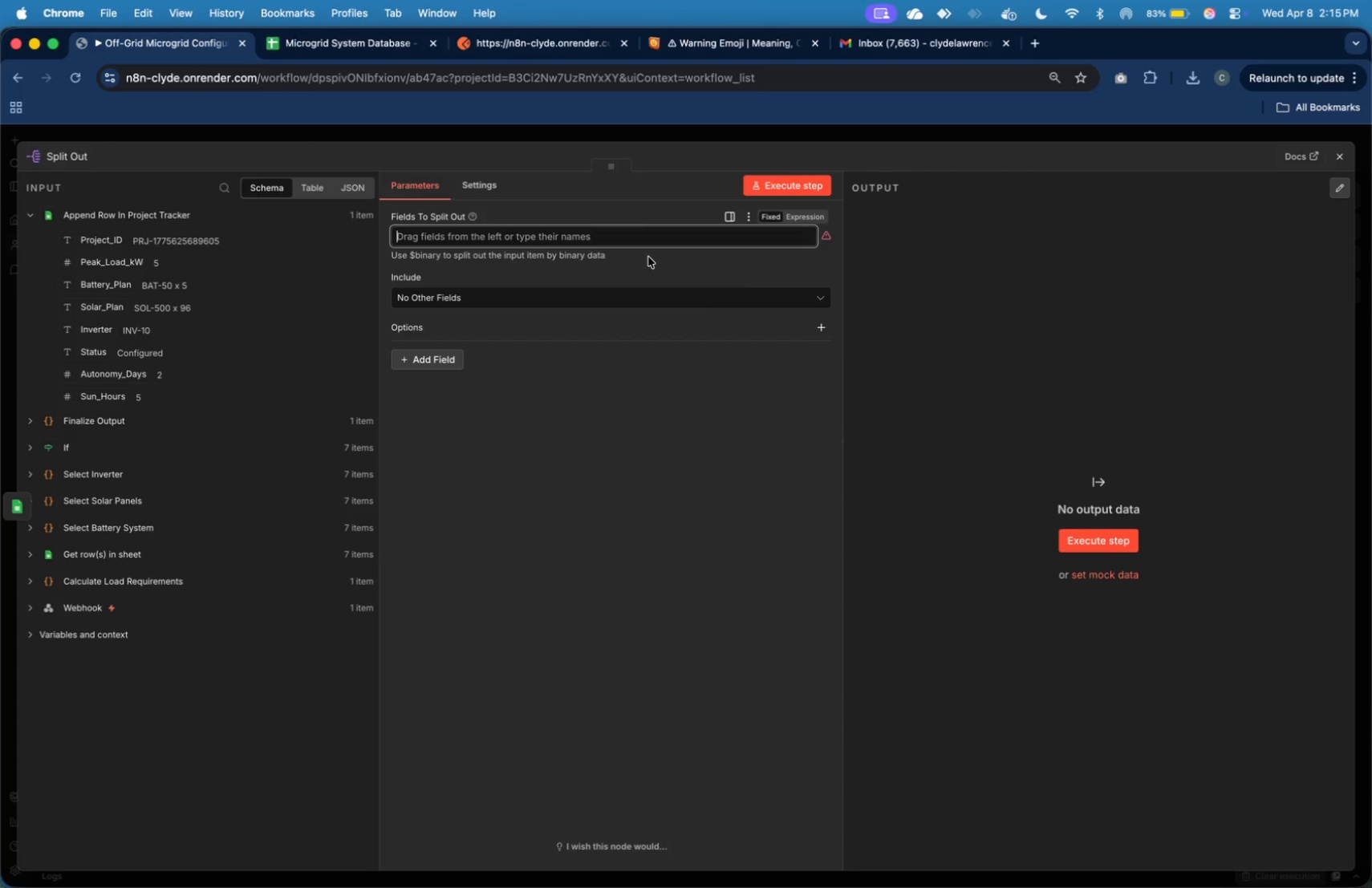 
wait(13.35)
 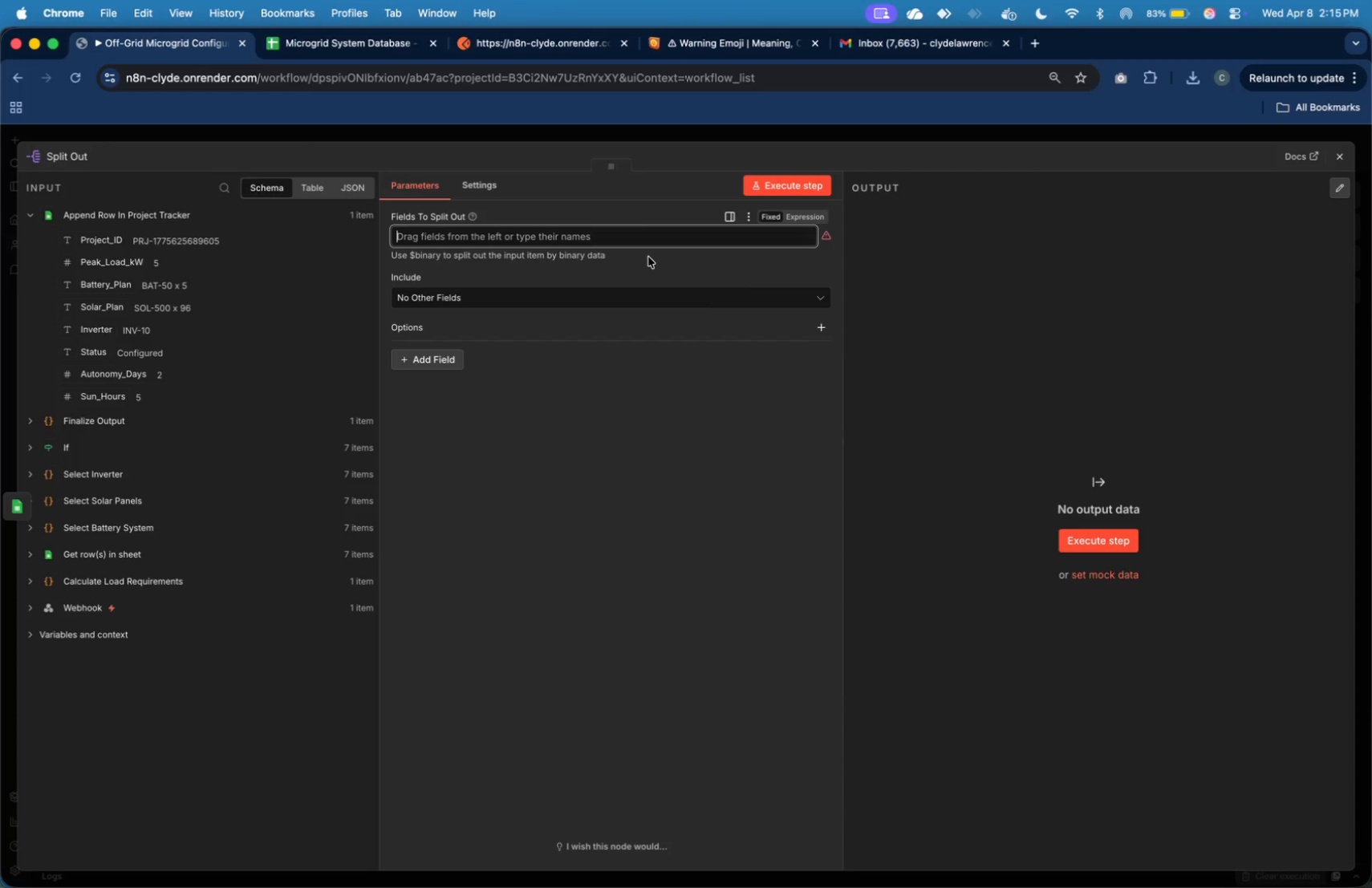 
left_click([1349, 164])
 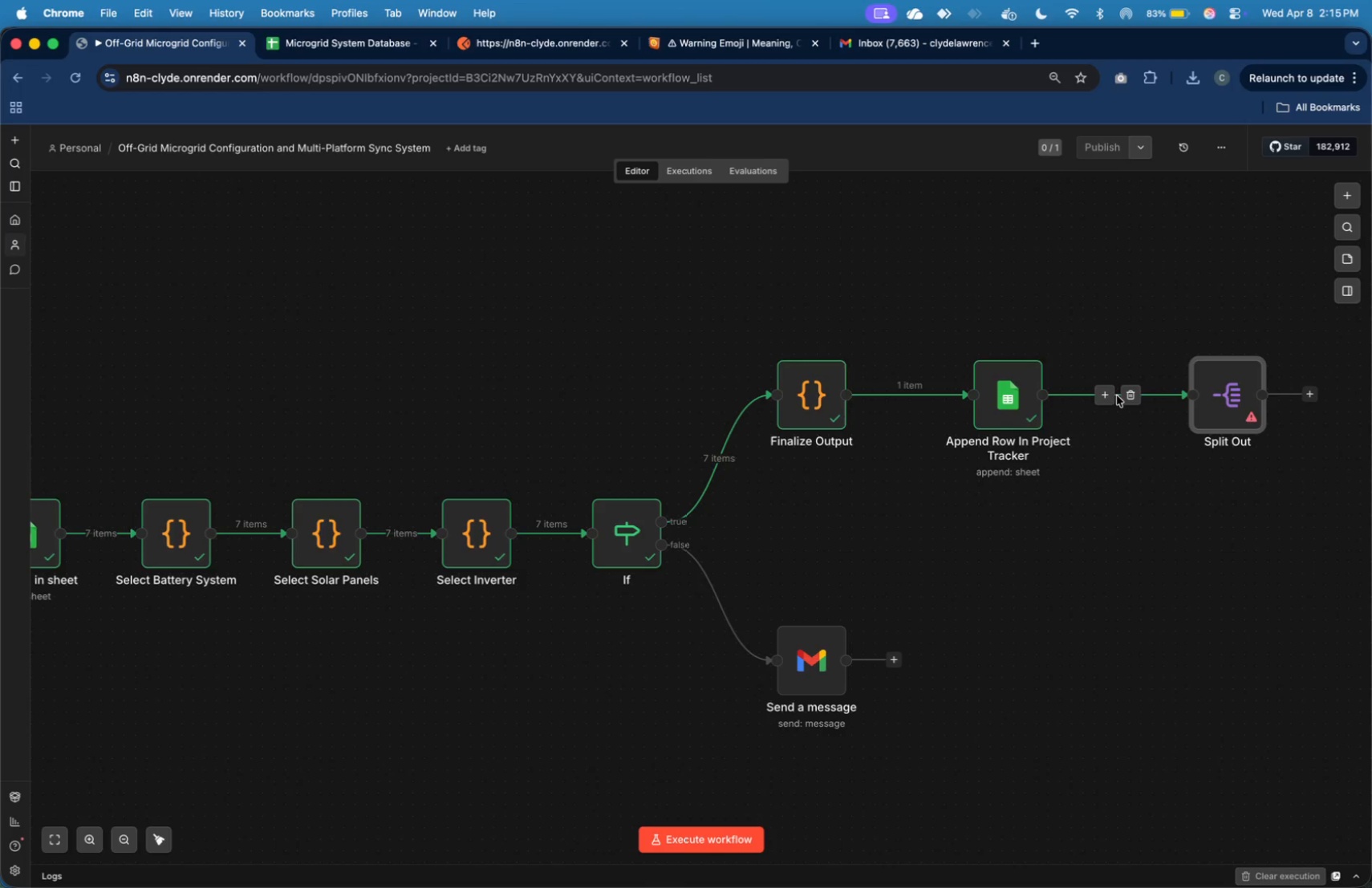 
left_click([1109, 397])
 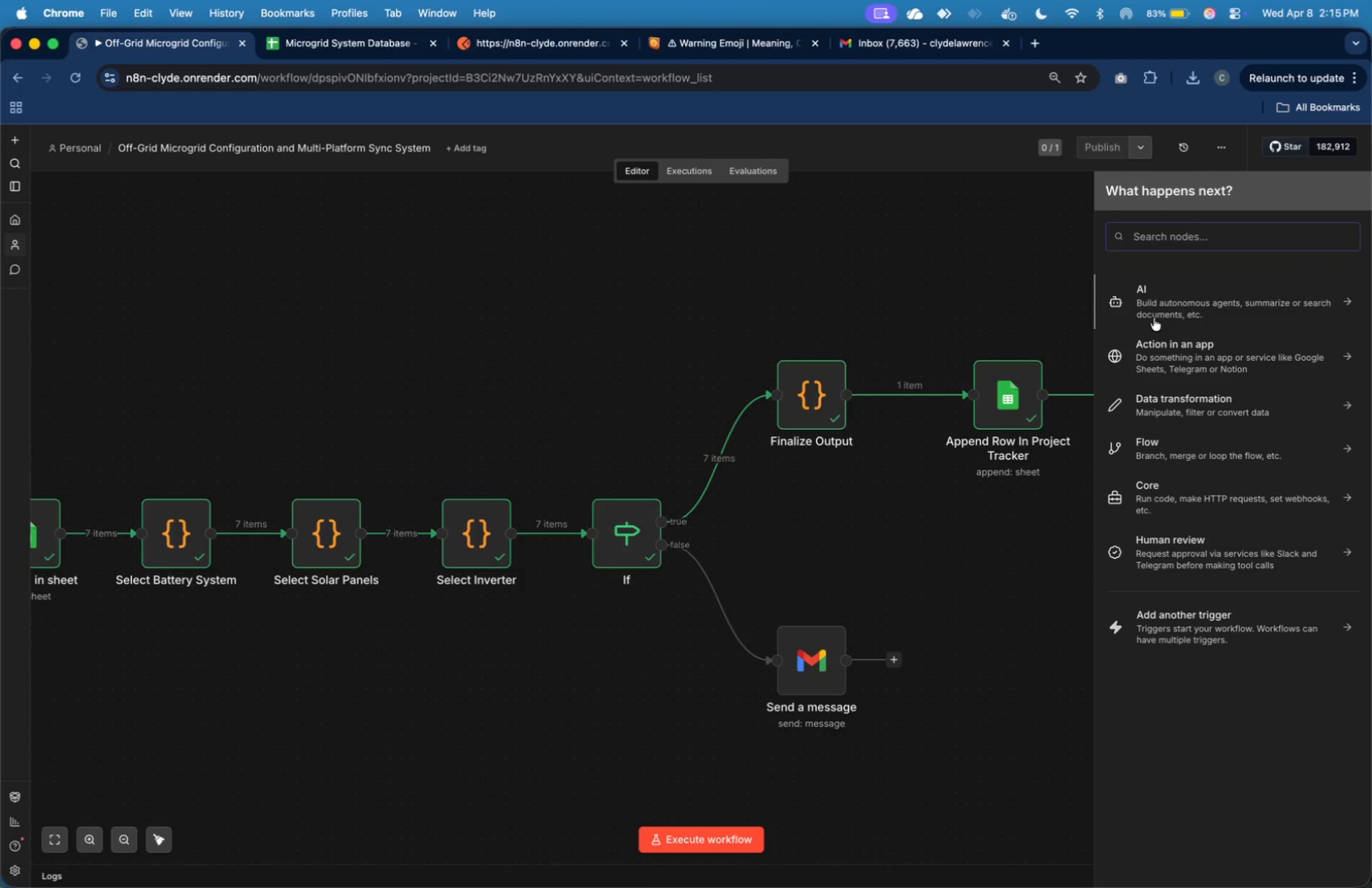 
type(code)
 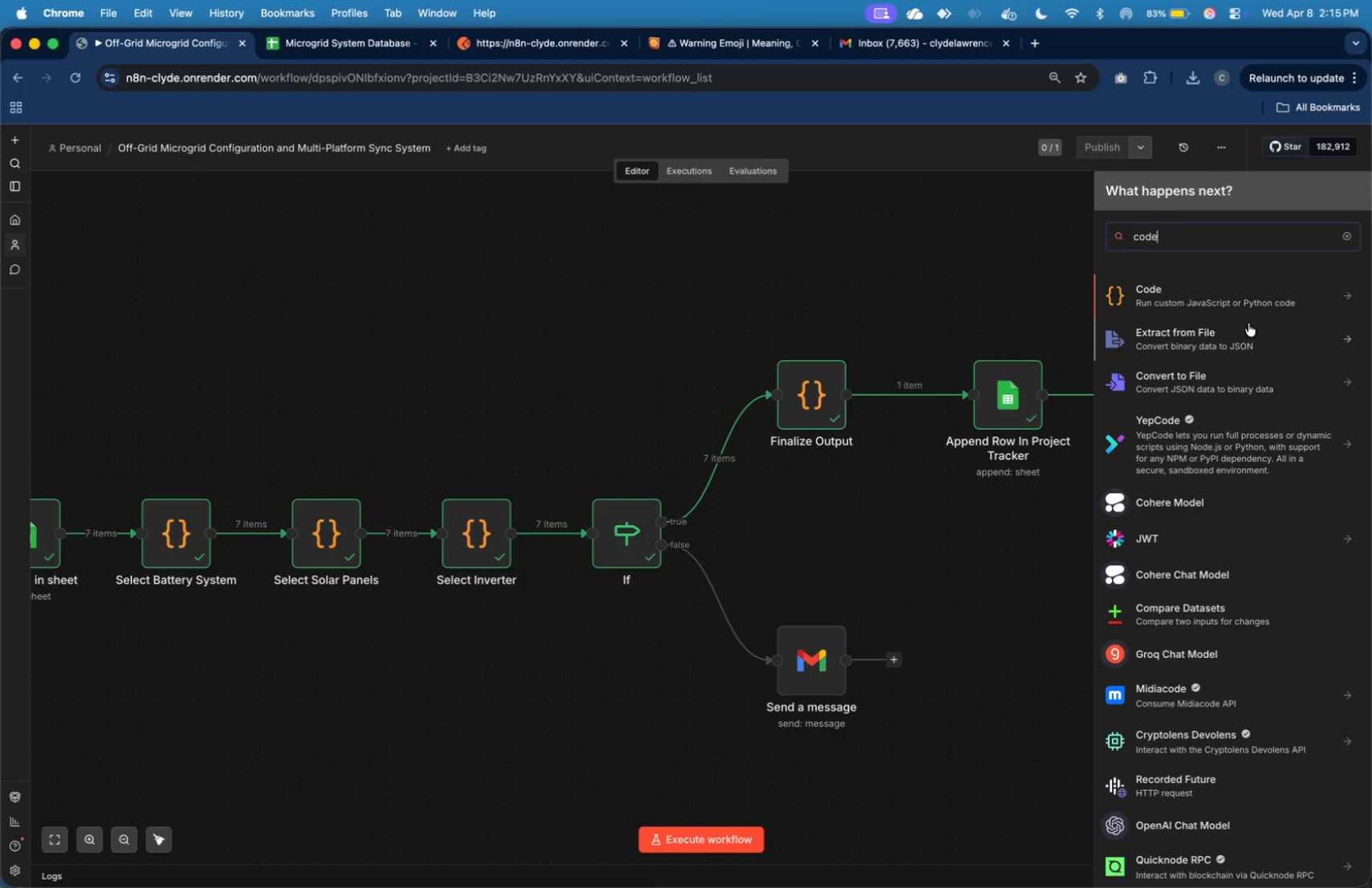 
left_click([1247, 299])
 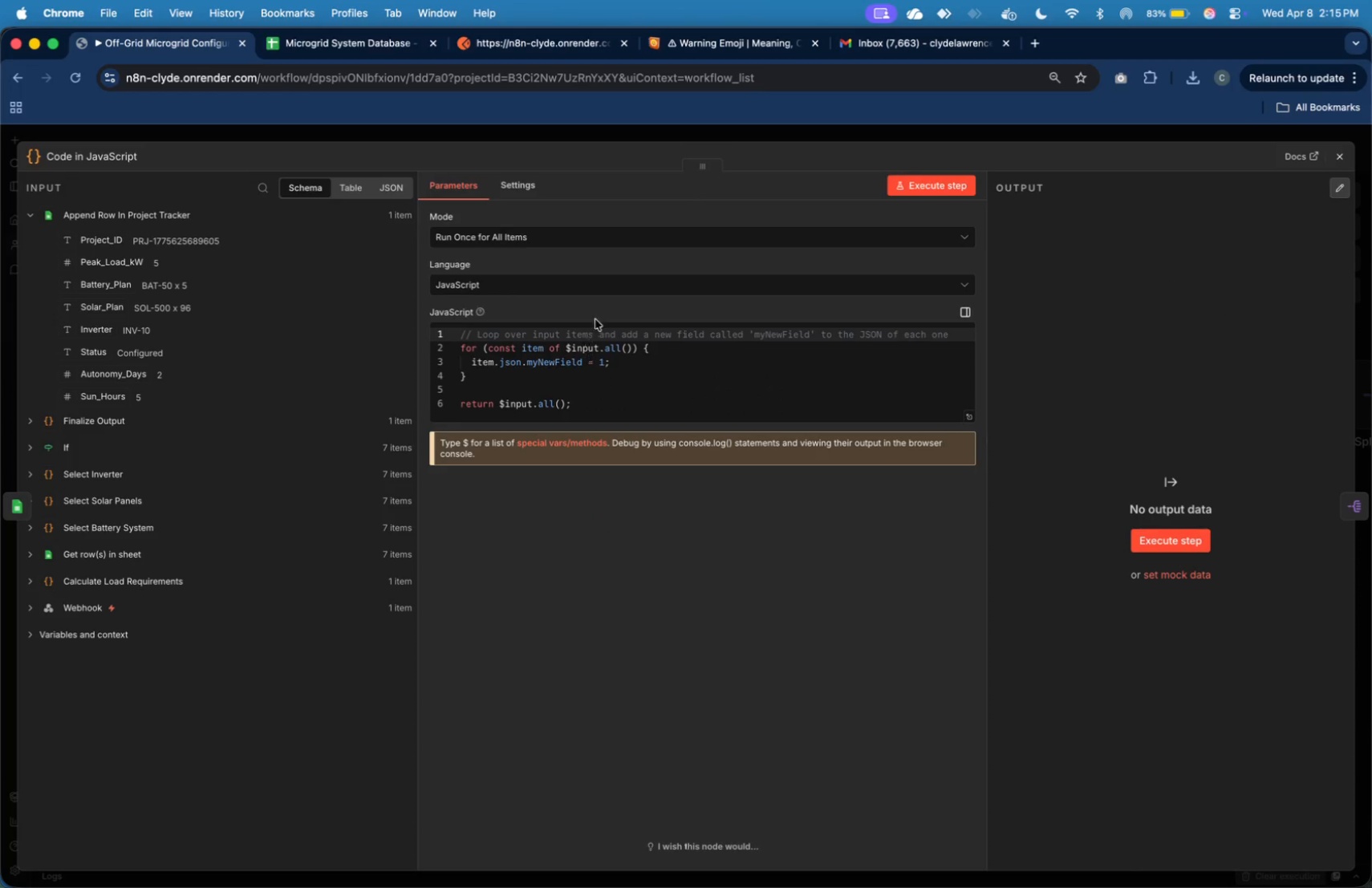 
wait(5.66)
 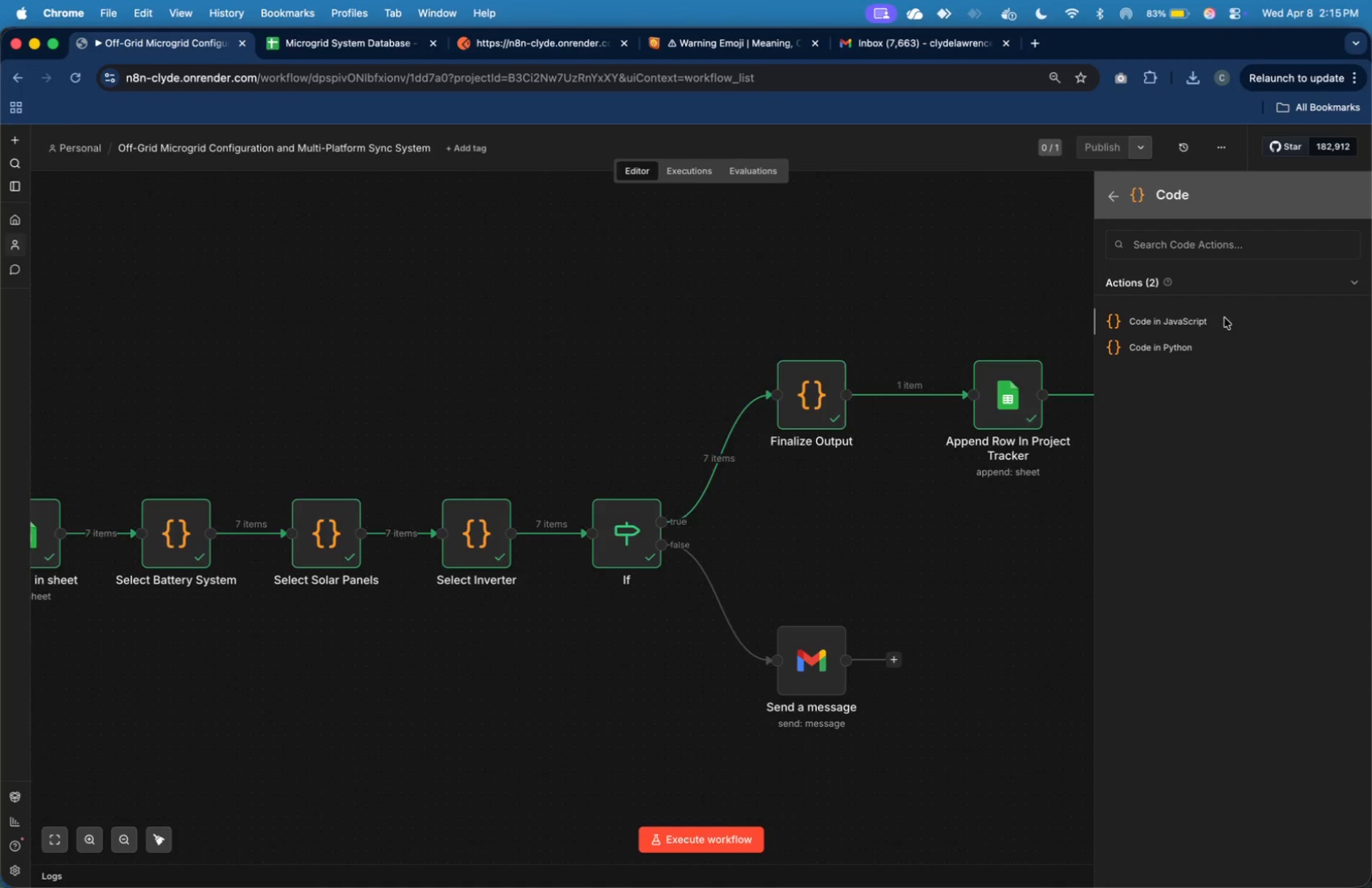 
left_click([122, 156])
 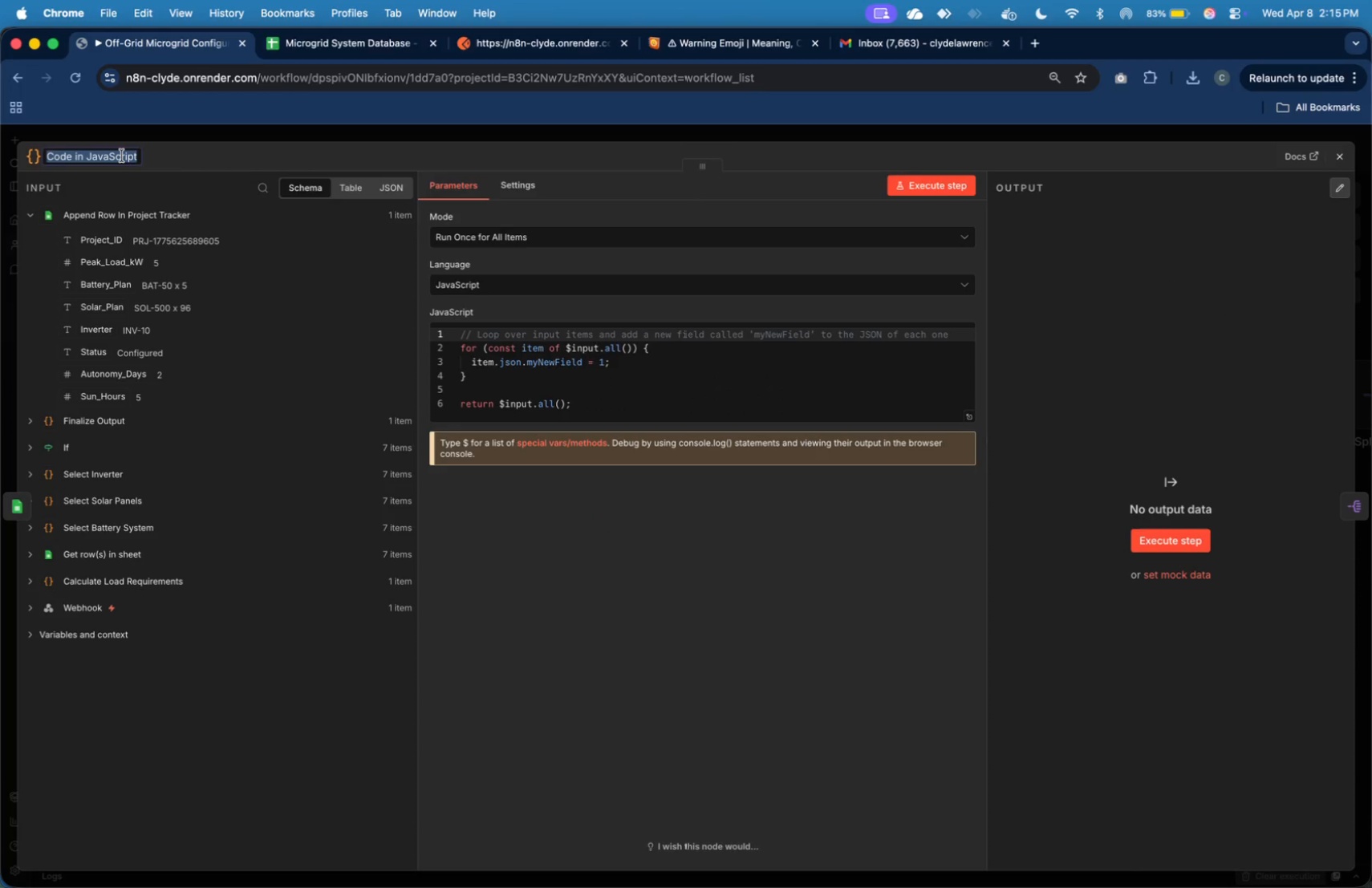 
type(Prepare Procurement Items)
 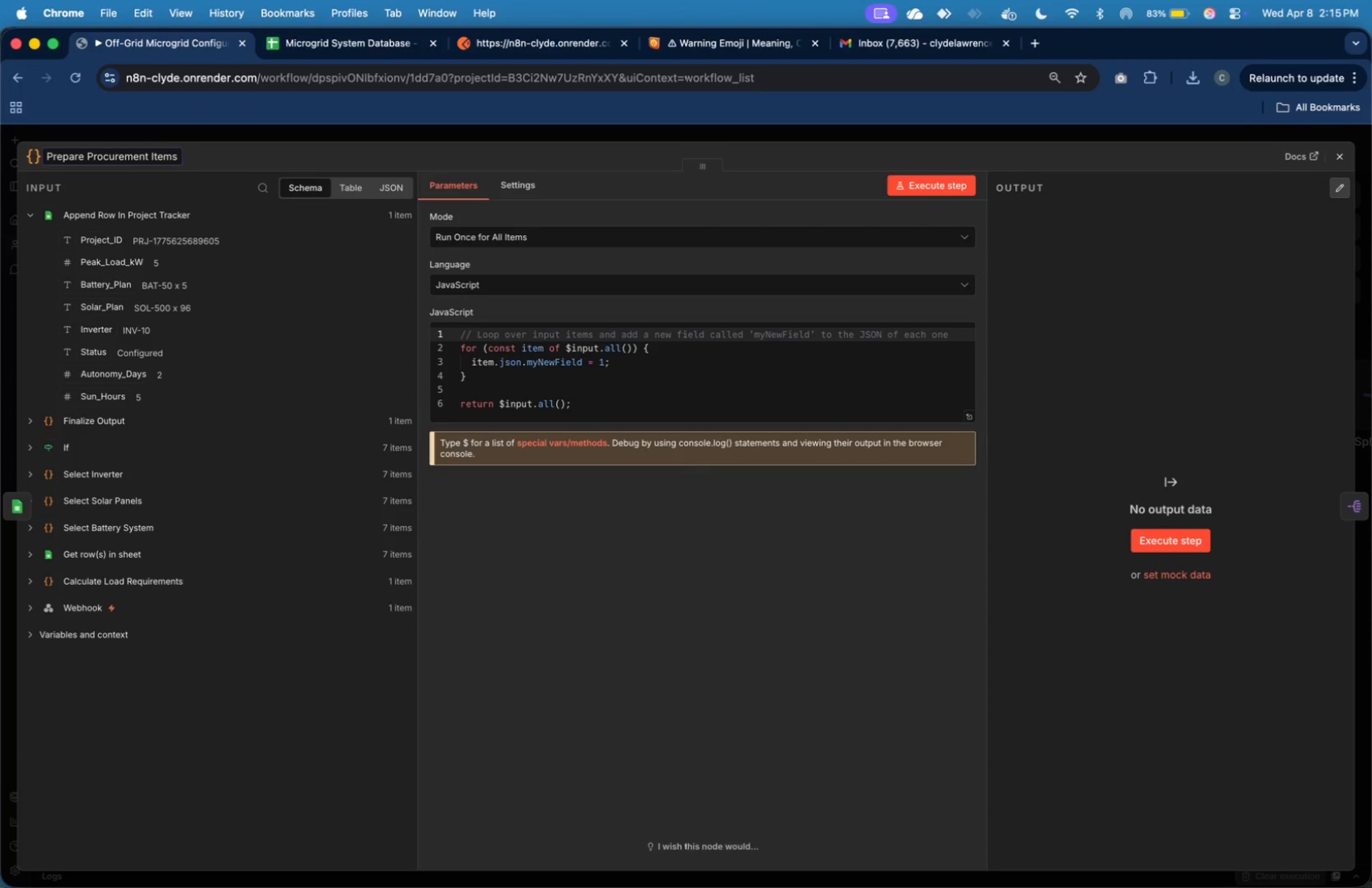 
wait(5.22)
 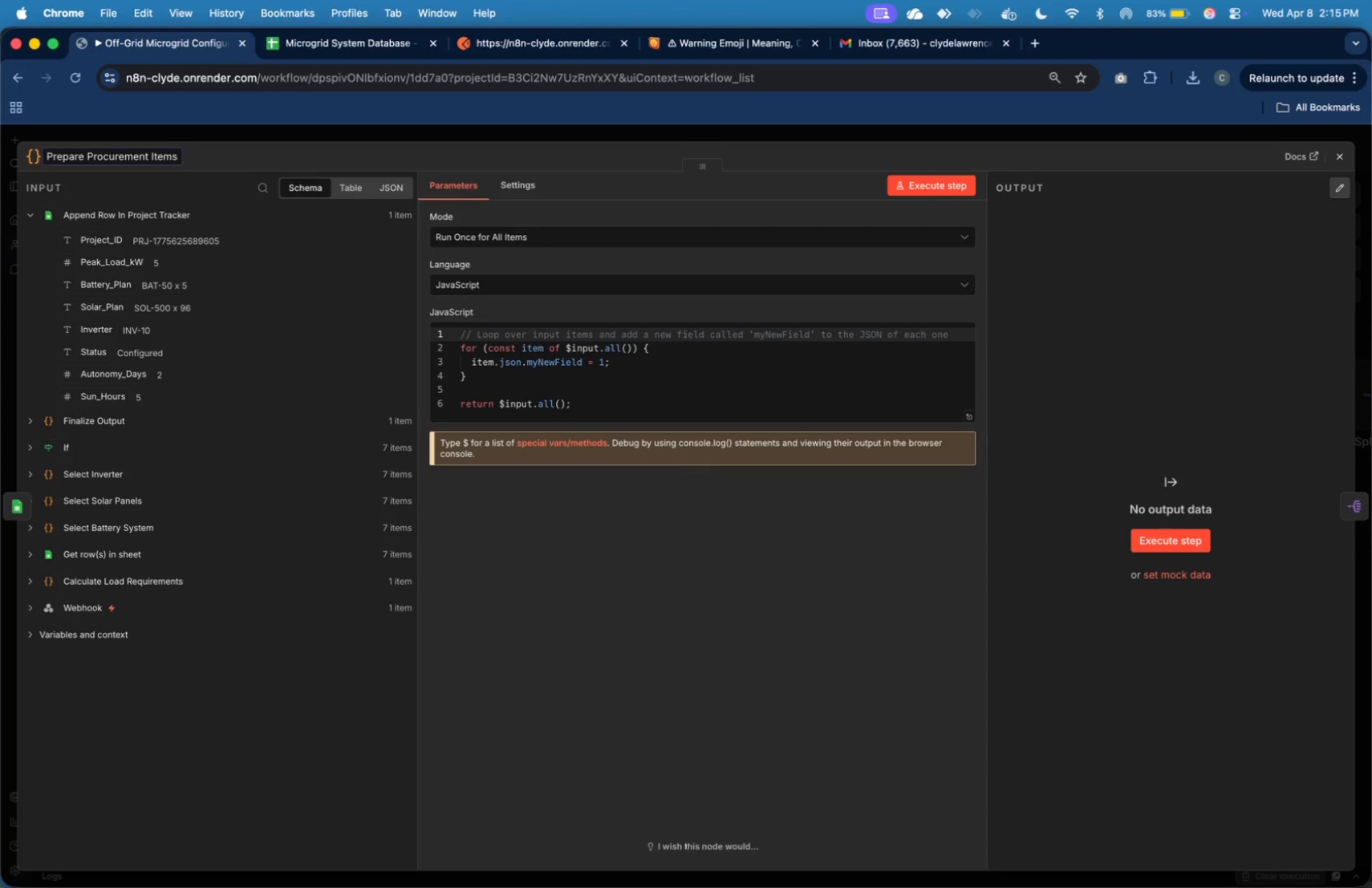 
left_click([549, 342])
 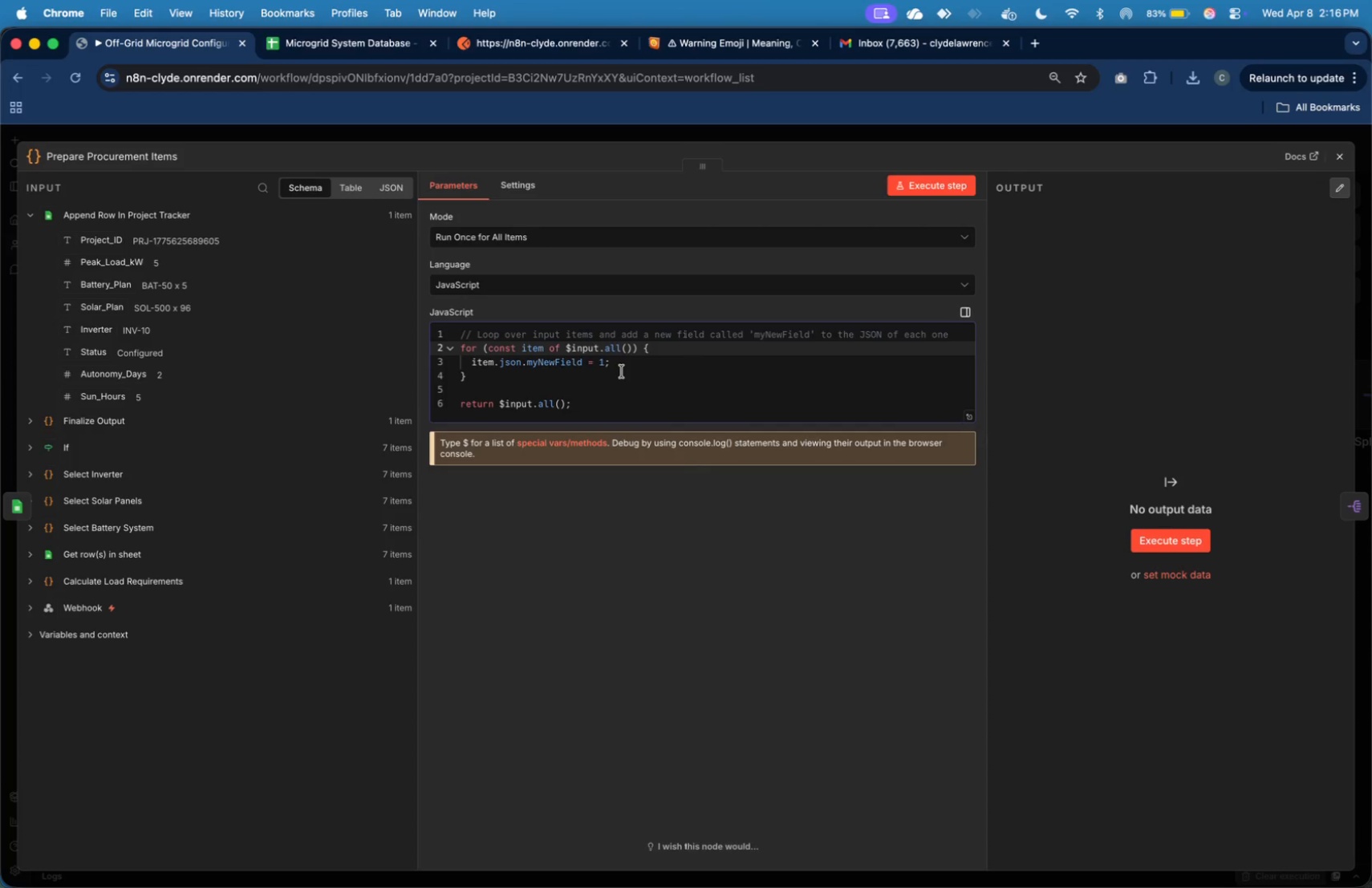 
key(Meta+A)
 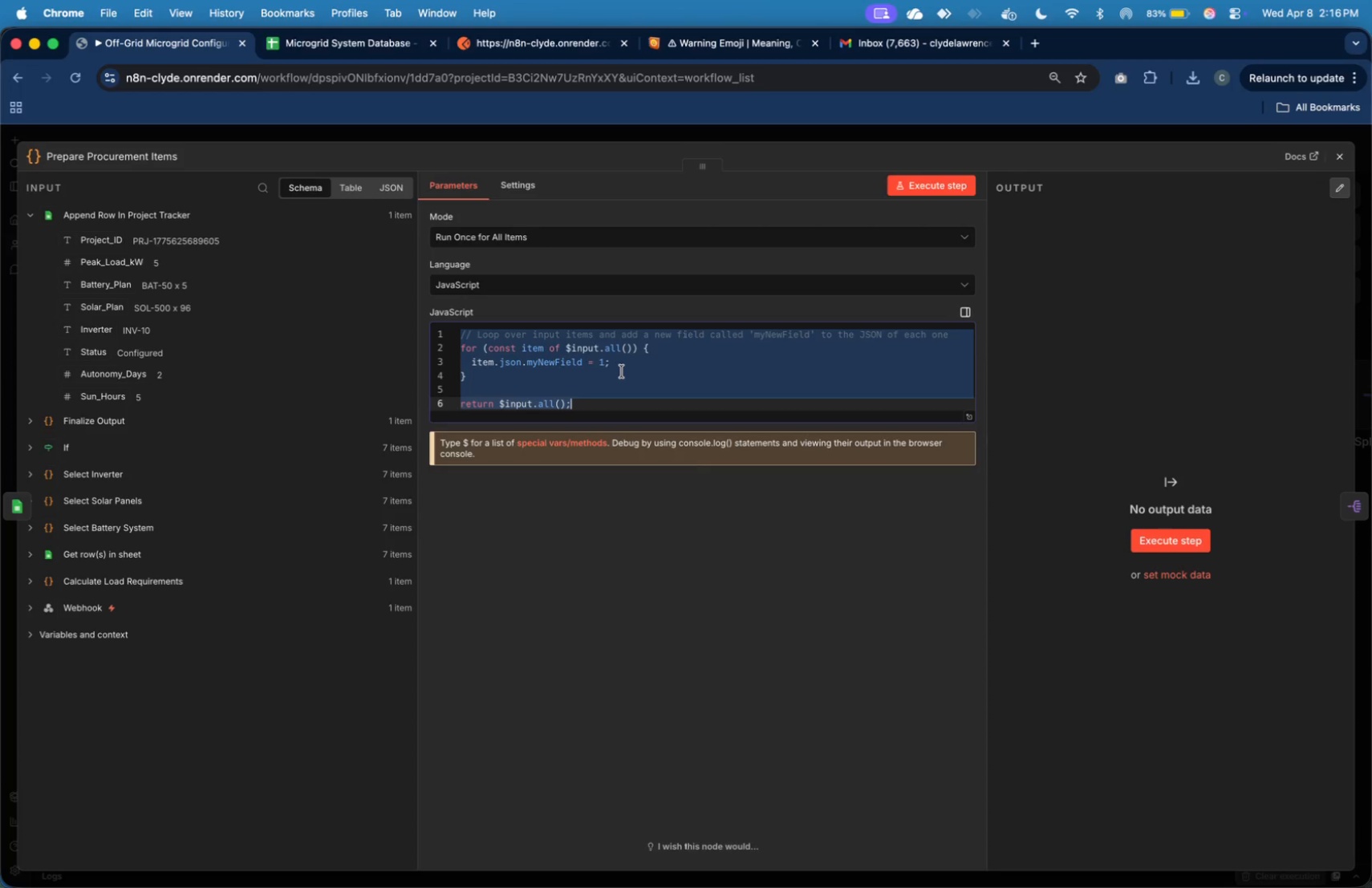 
type(const data = $json;)
 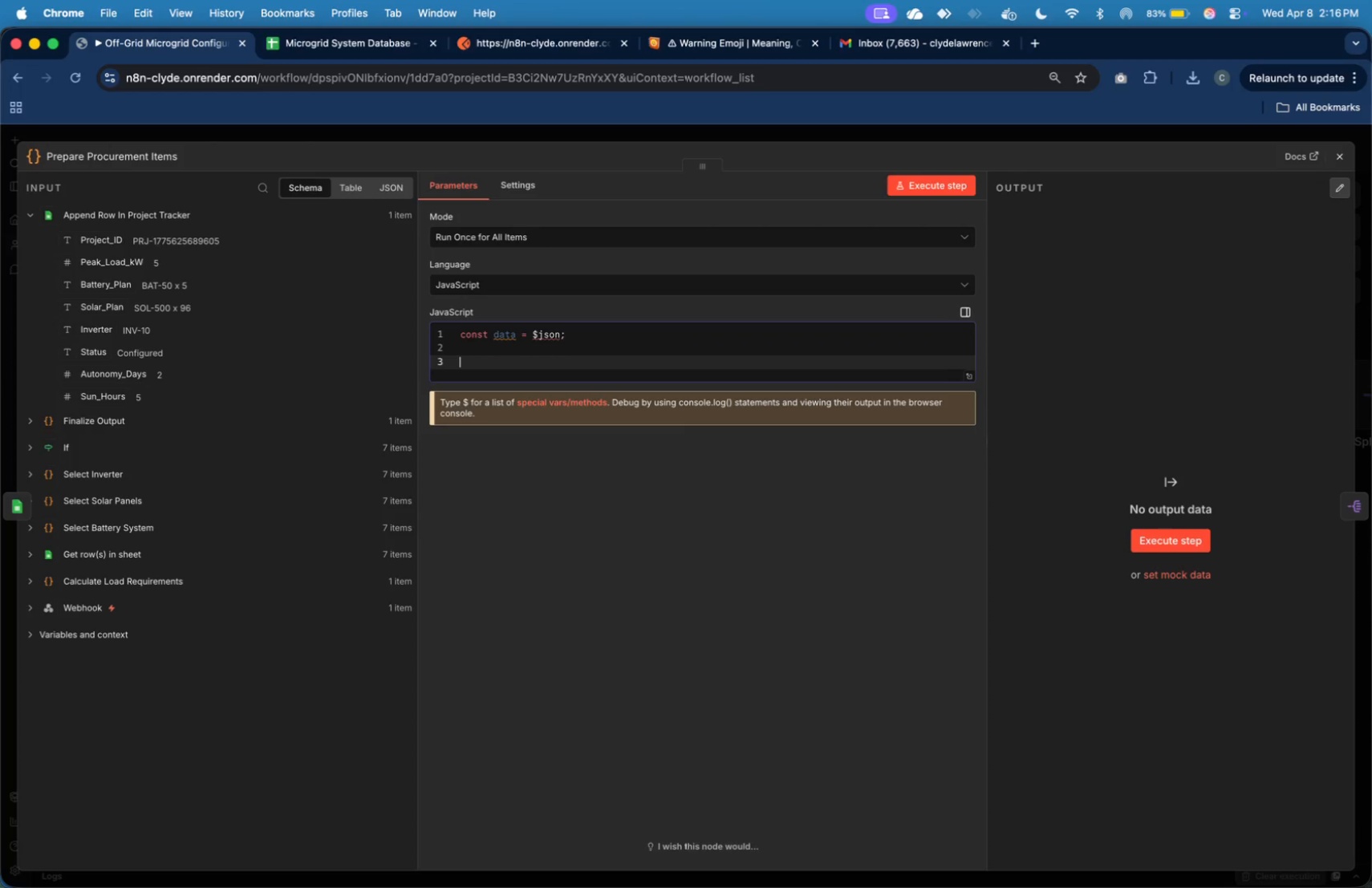 
 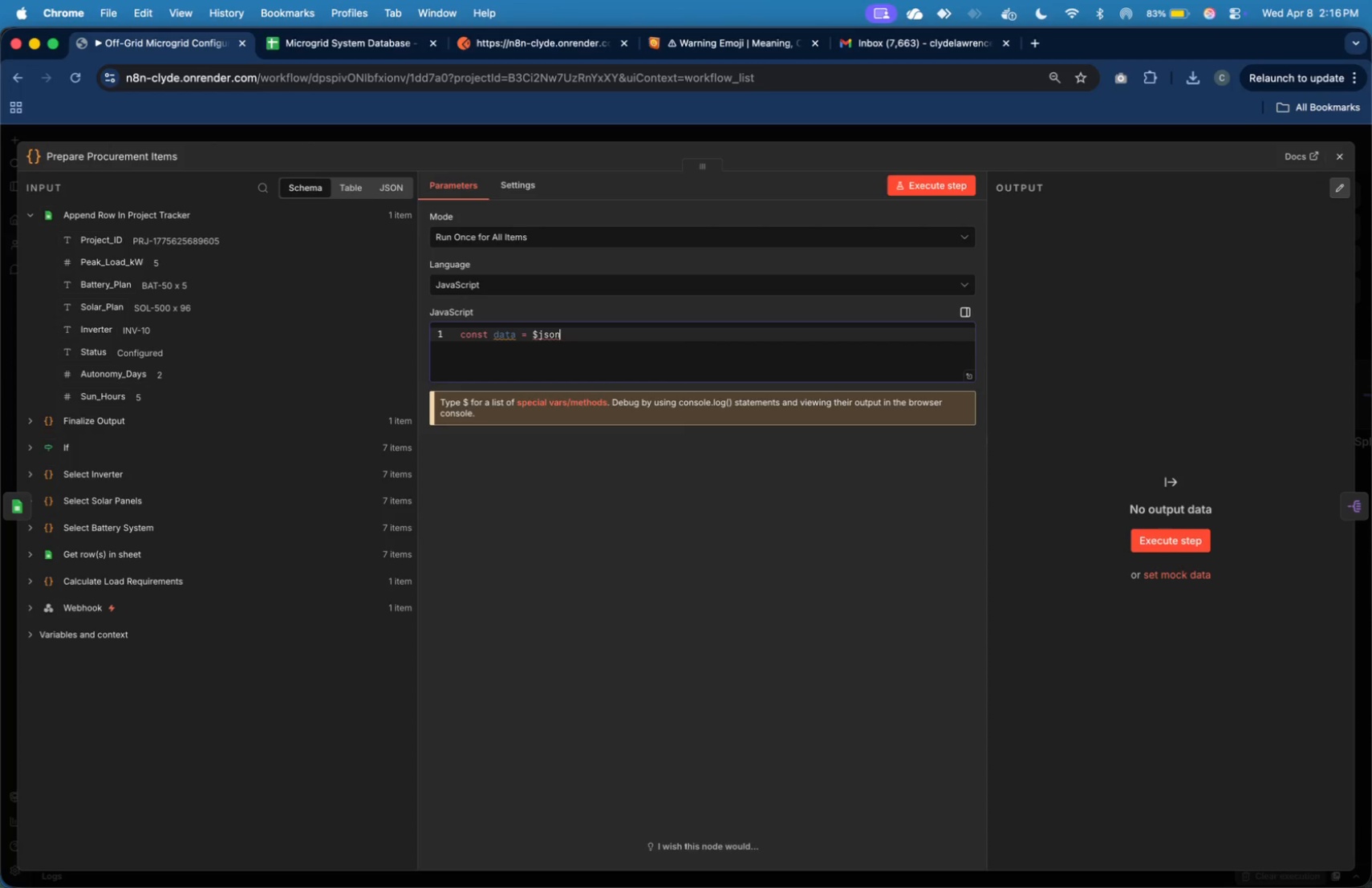 
key(Enter)
 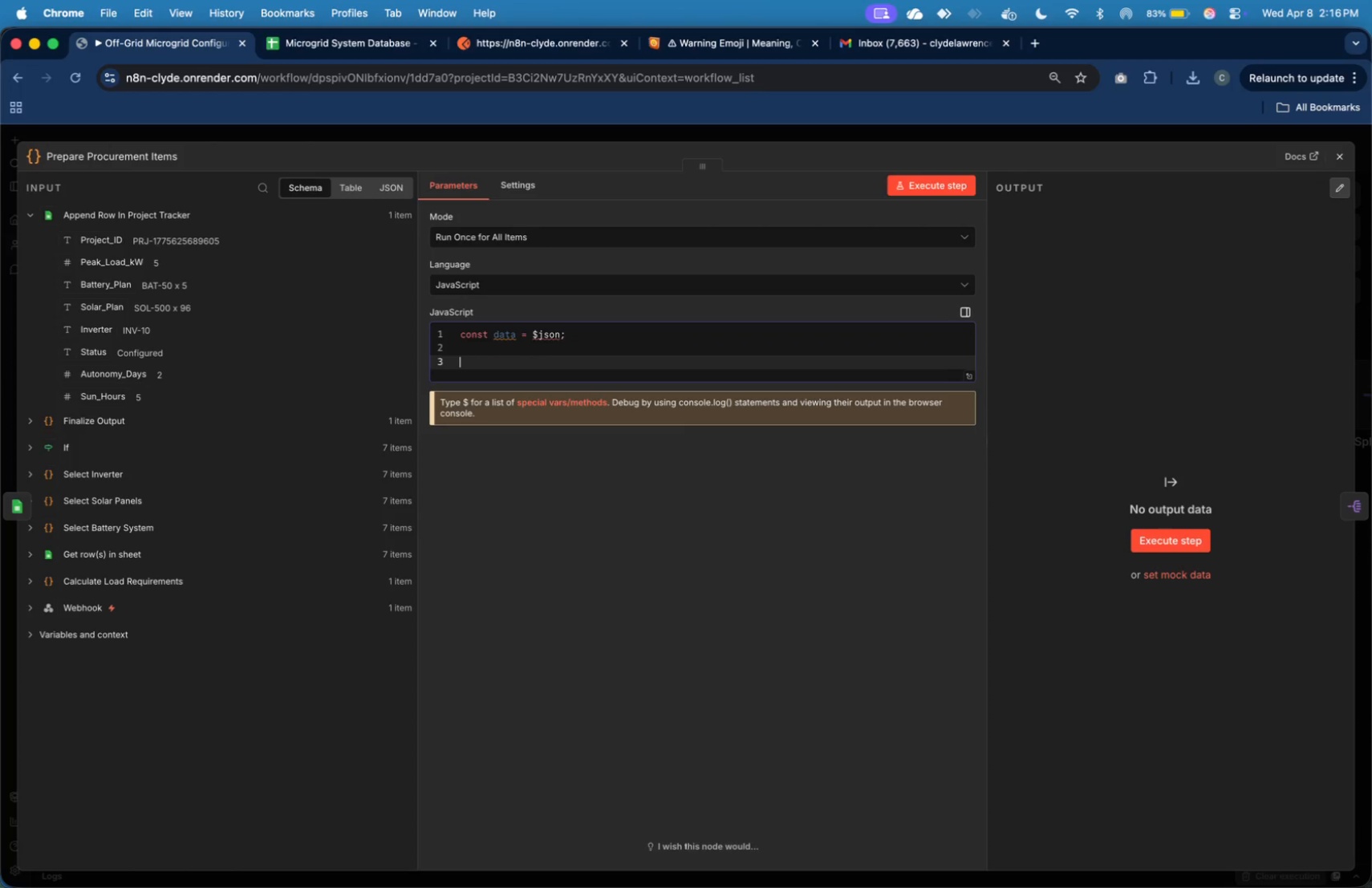 
key(Enter)
 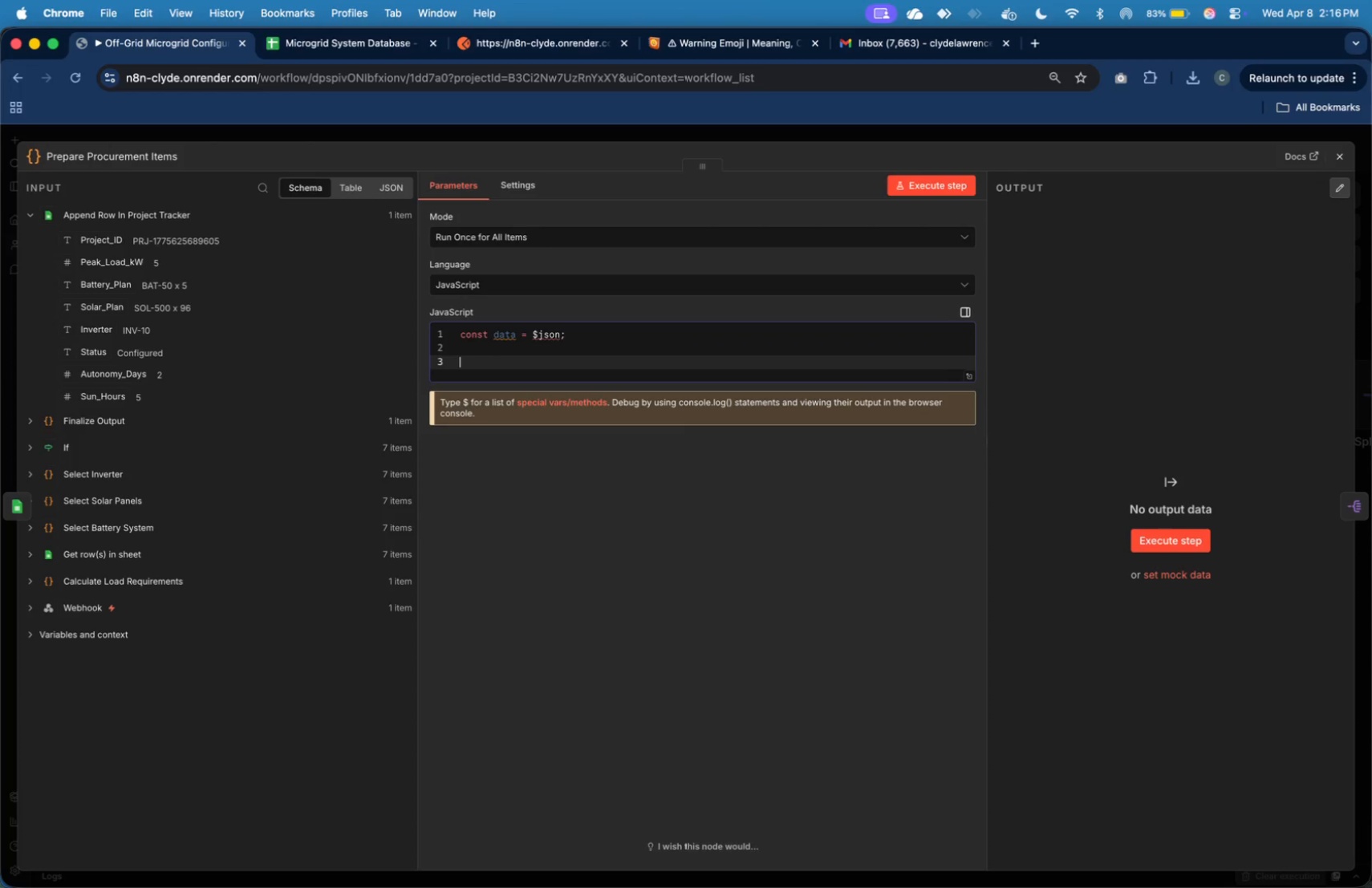 
type(return [)
 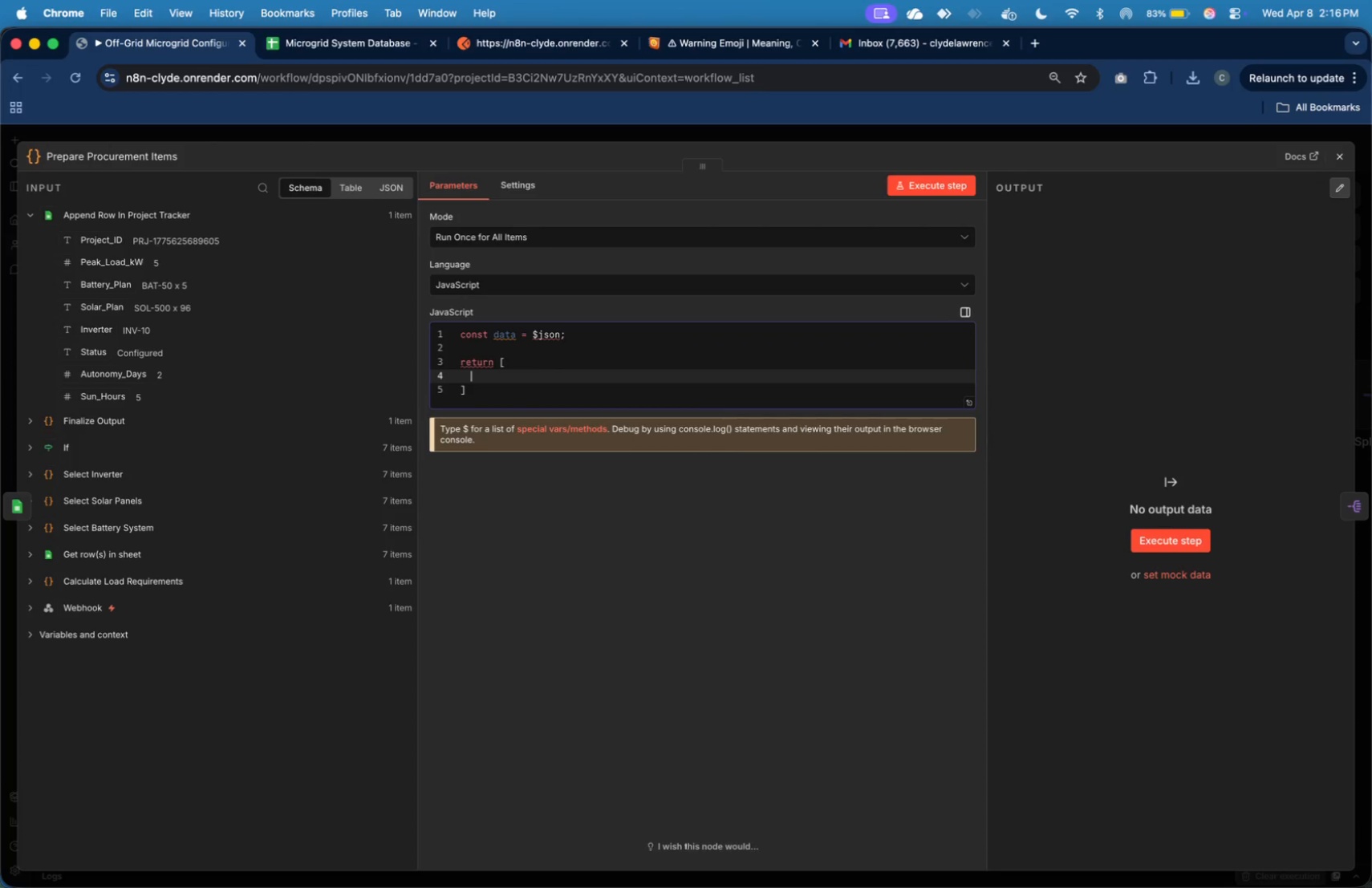 
key(Enter)
 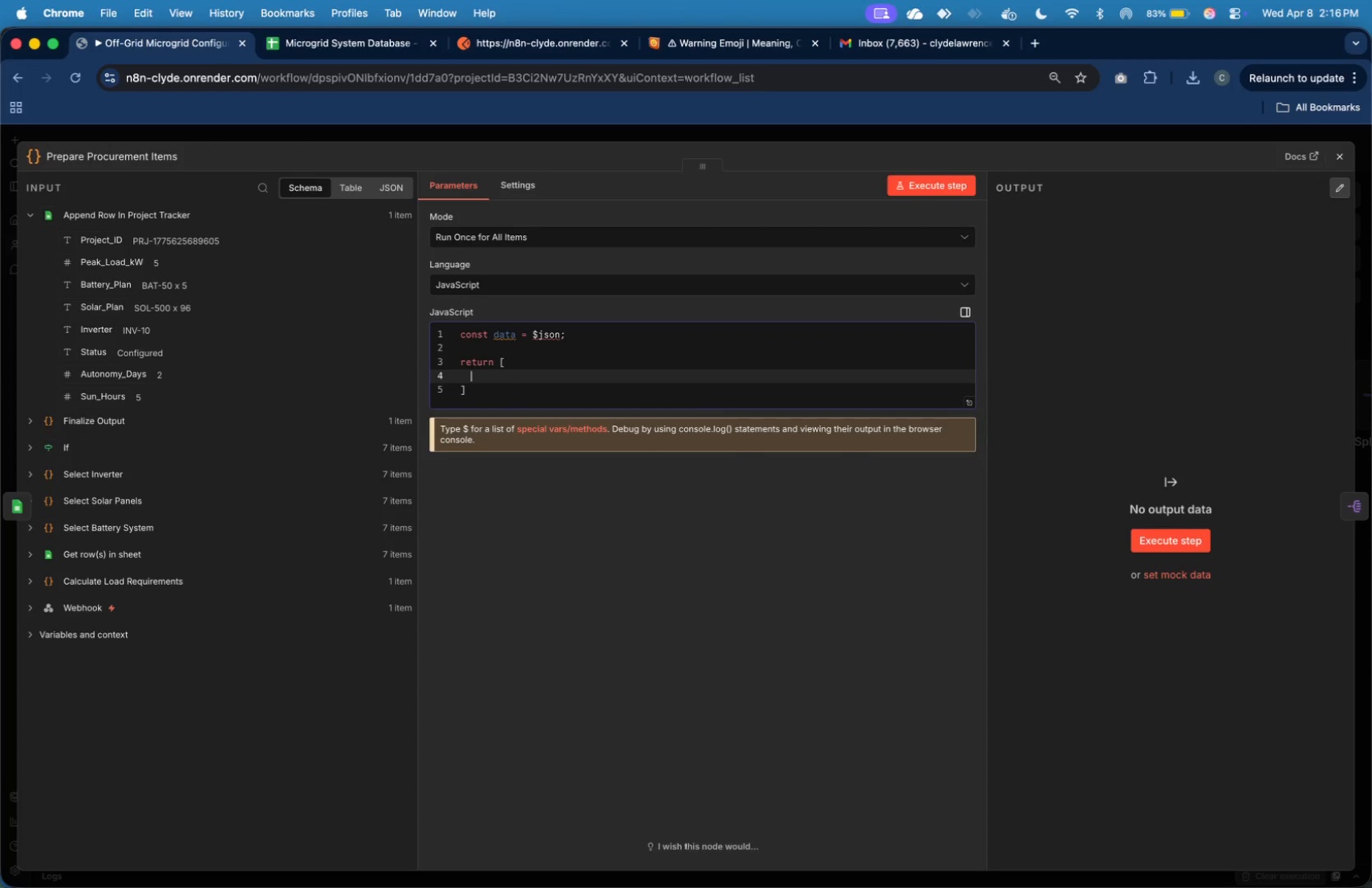 
key(Shift+BracketLeft)
 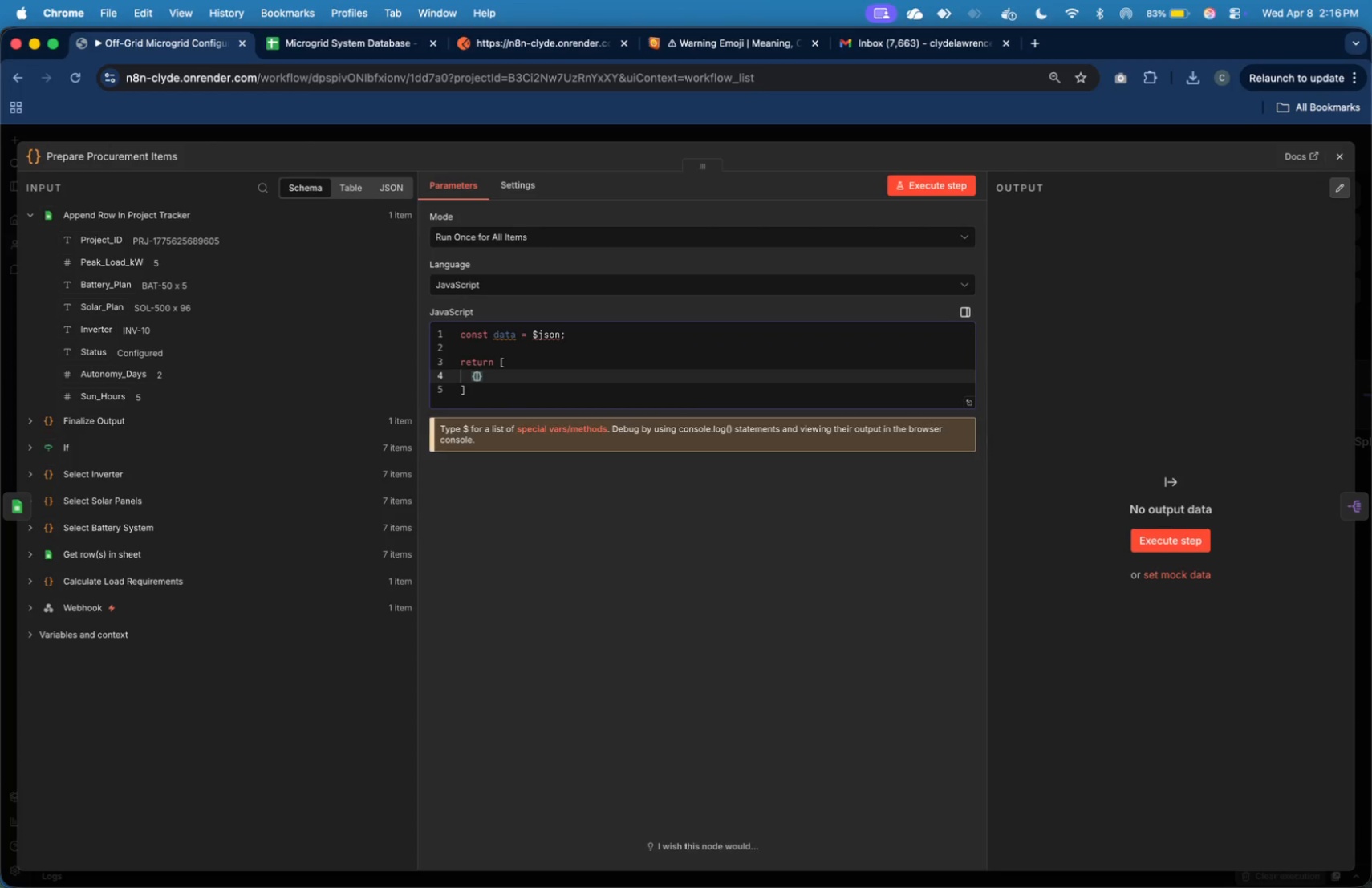 
key(Enter)
 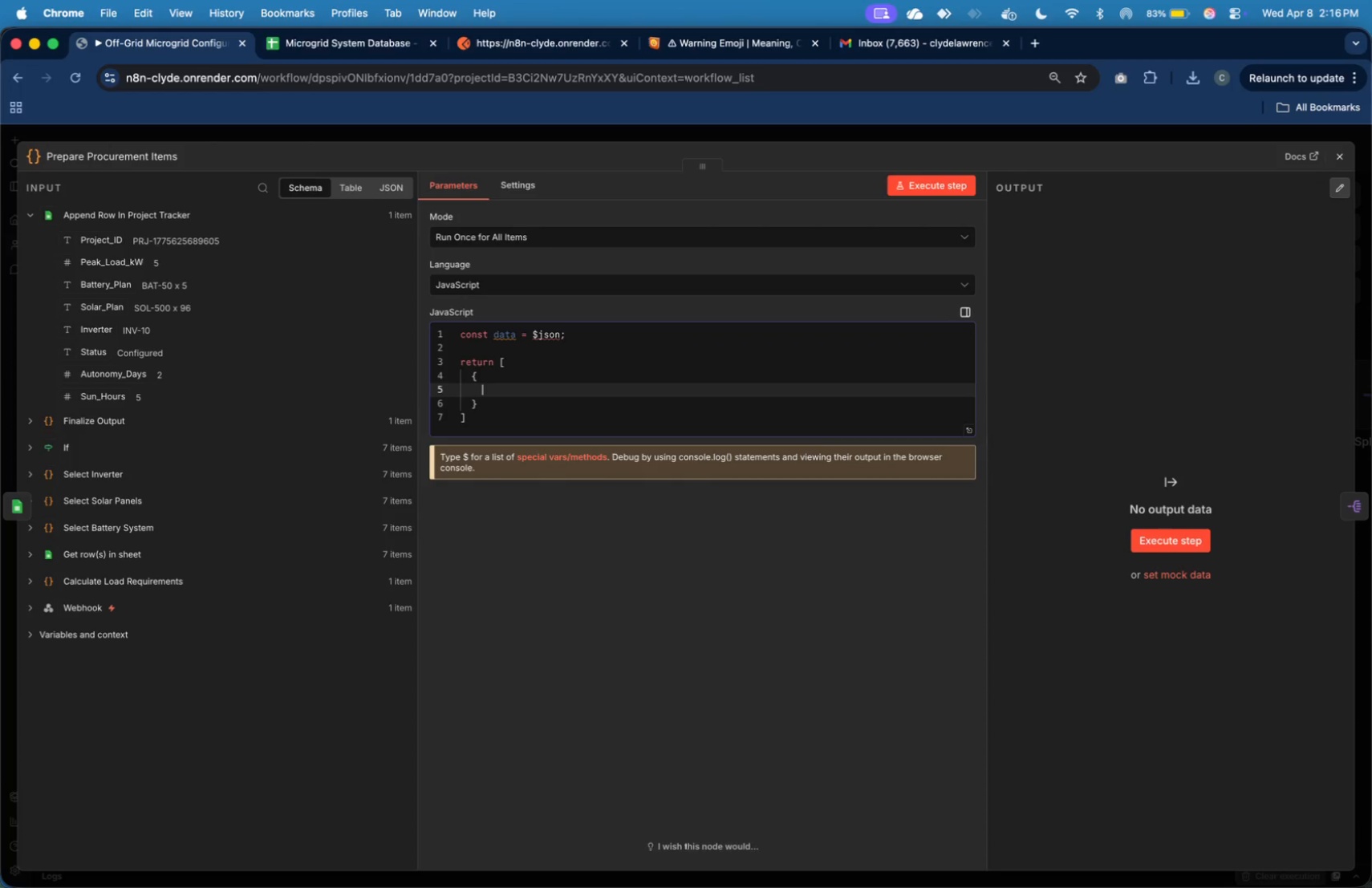 
type(json: {)
 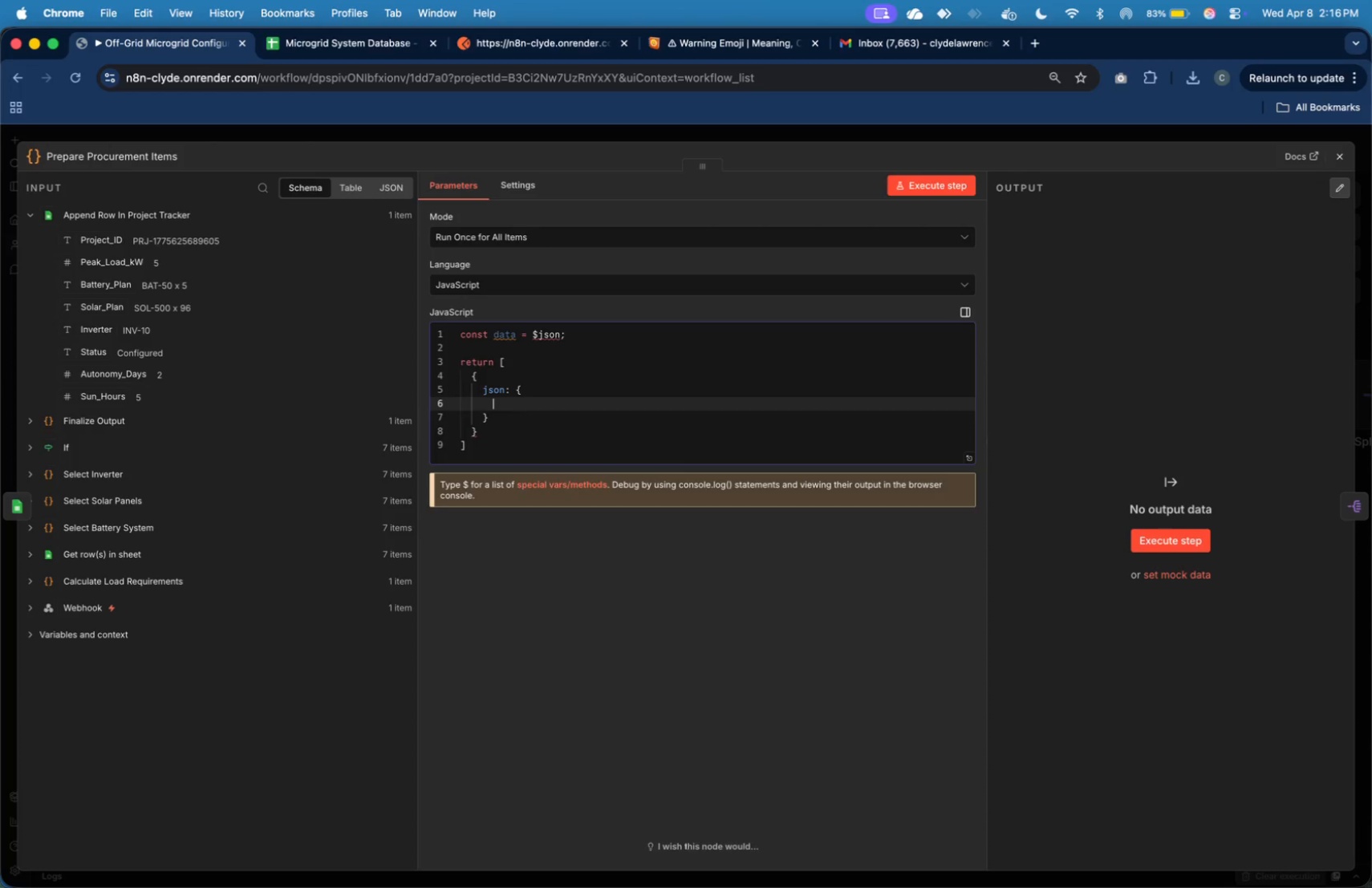 
 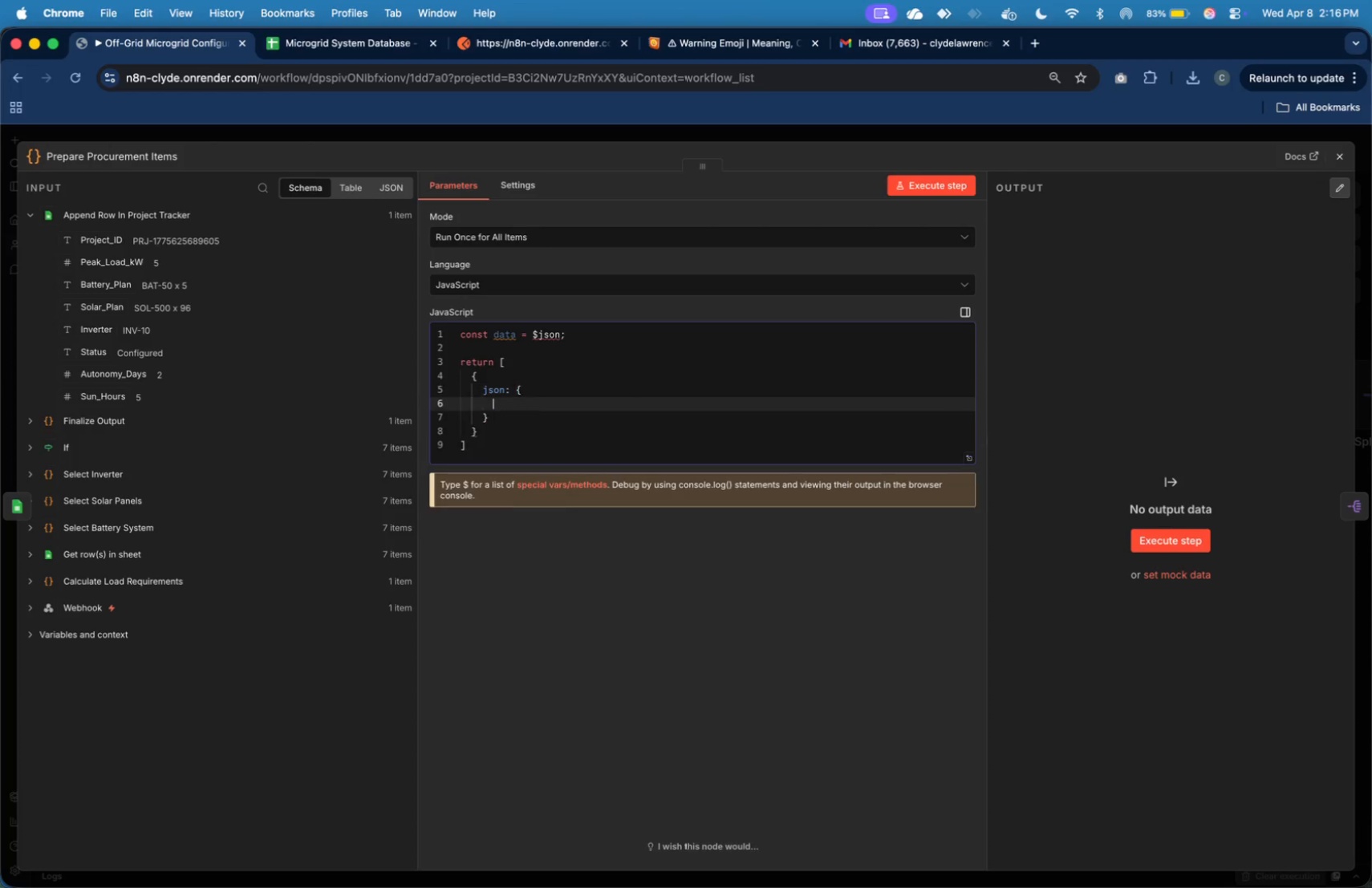 
key(Enter)
 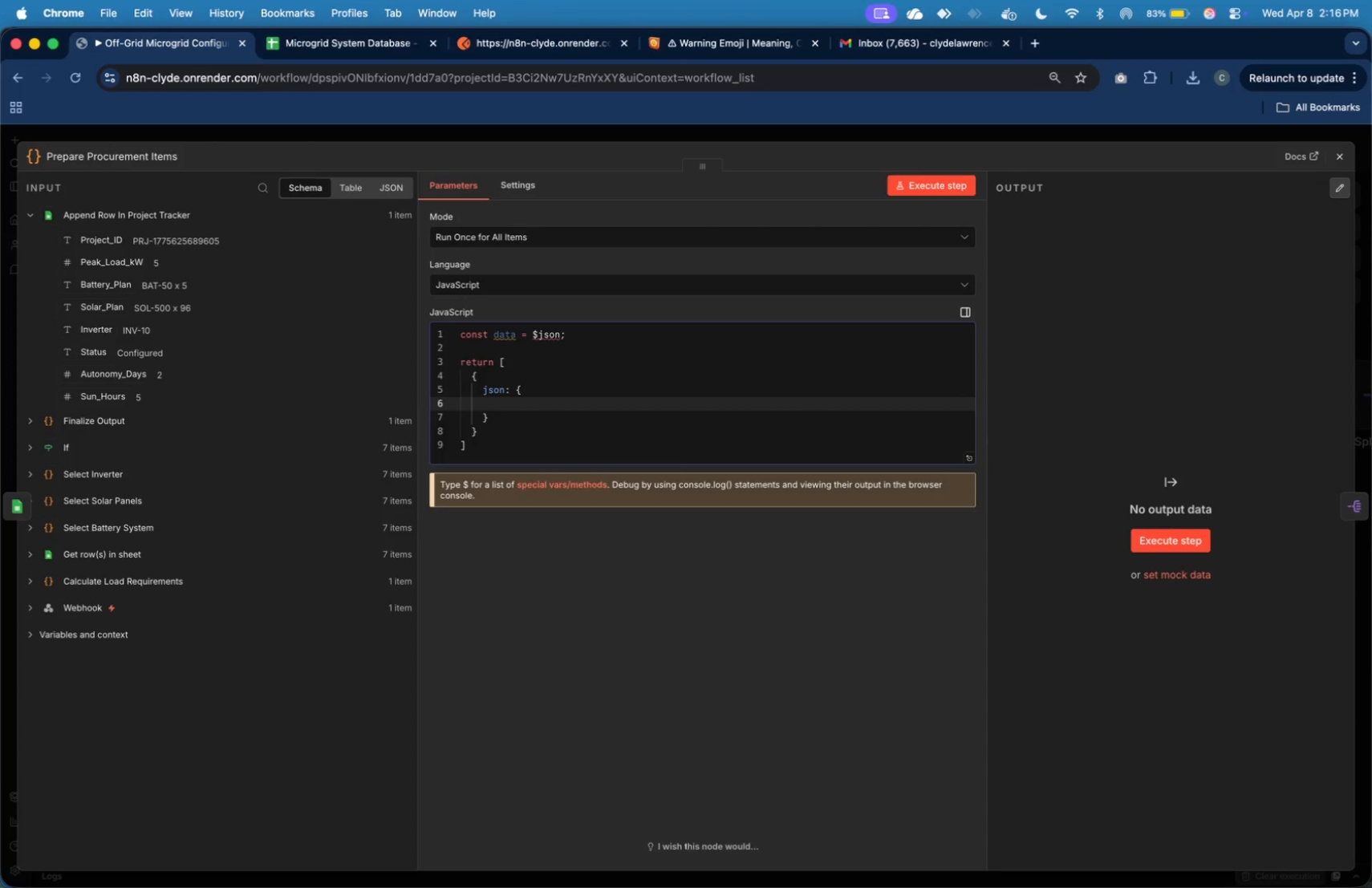 
type(project_id: data)
 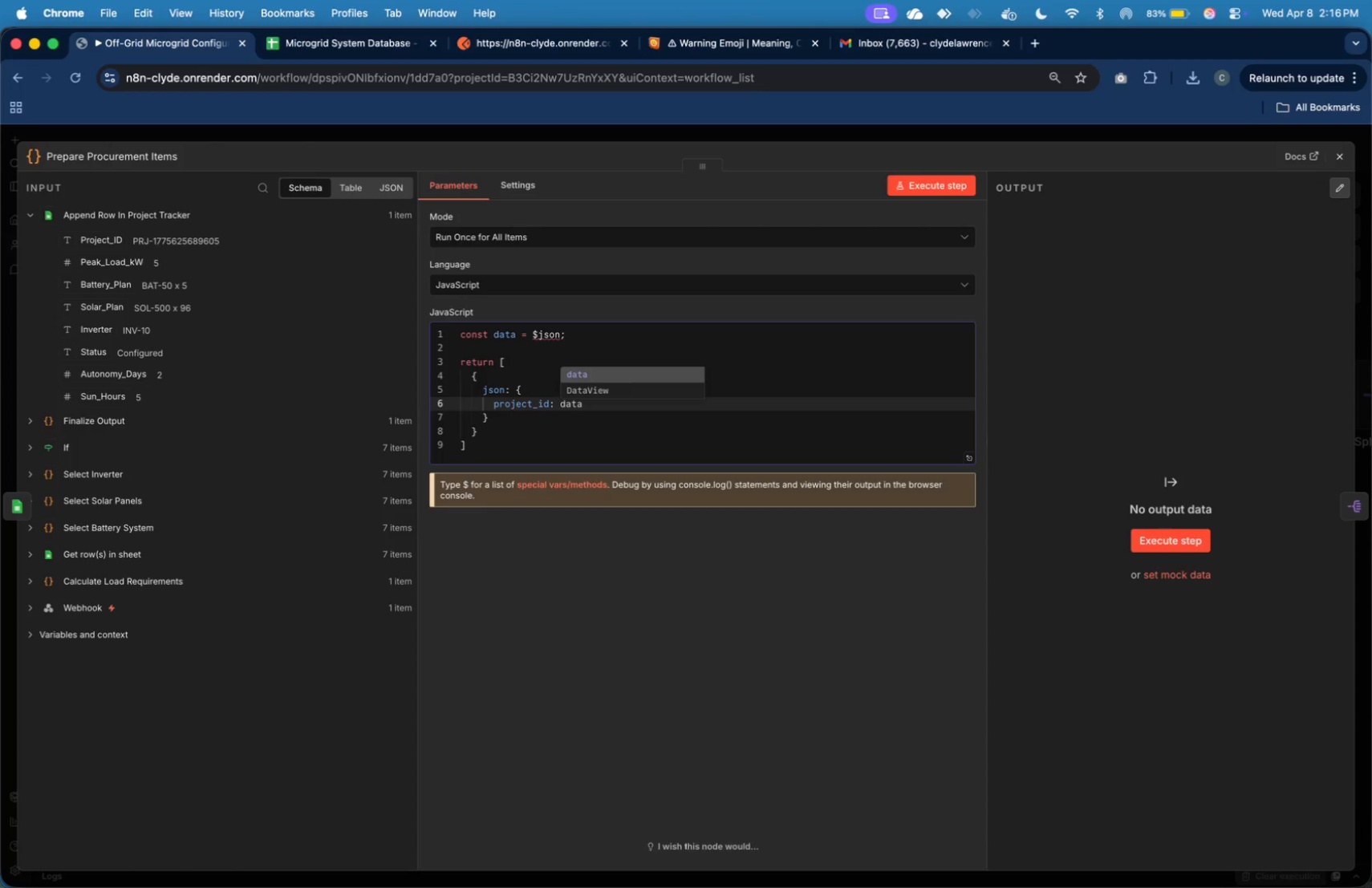 
type(.project_id)
 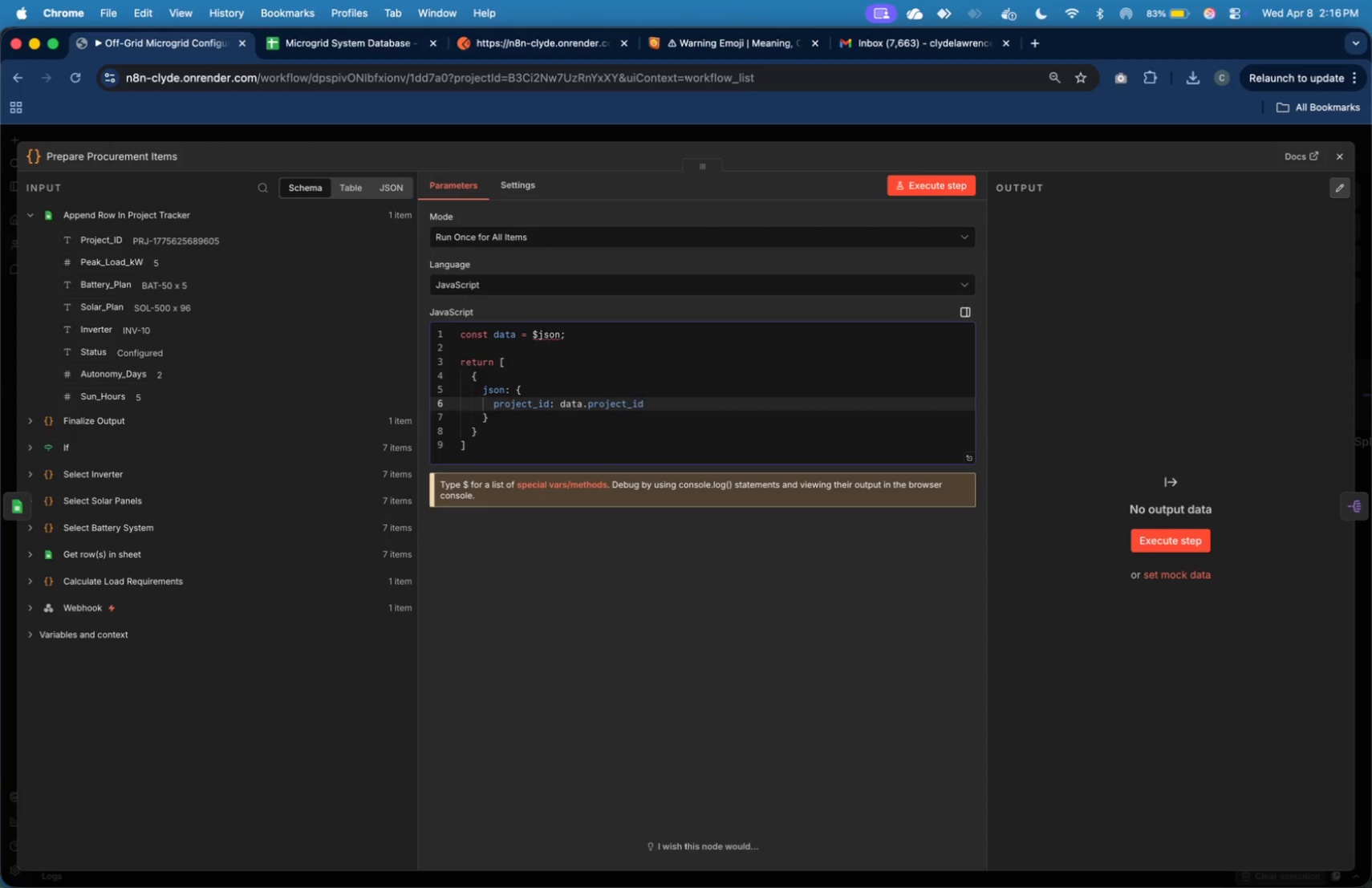 
wait(8.03)
 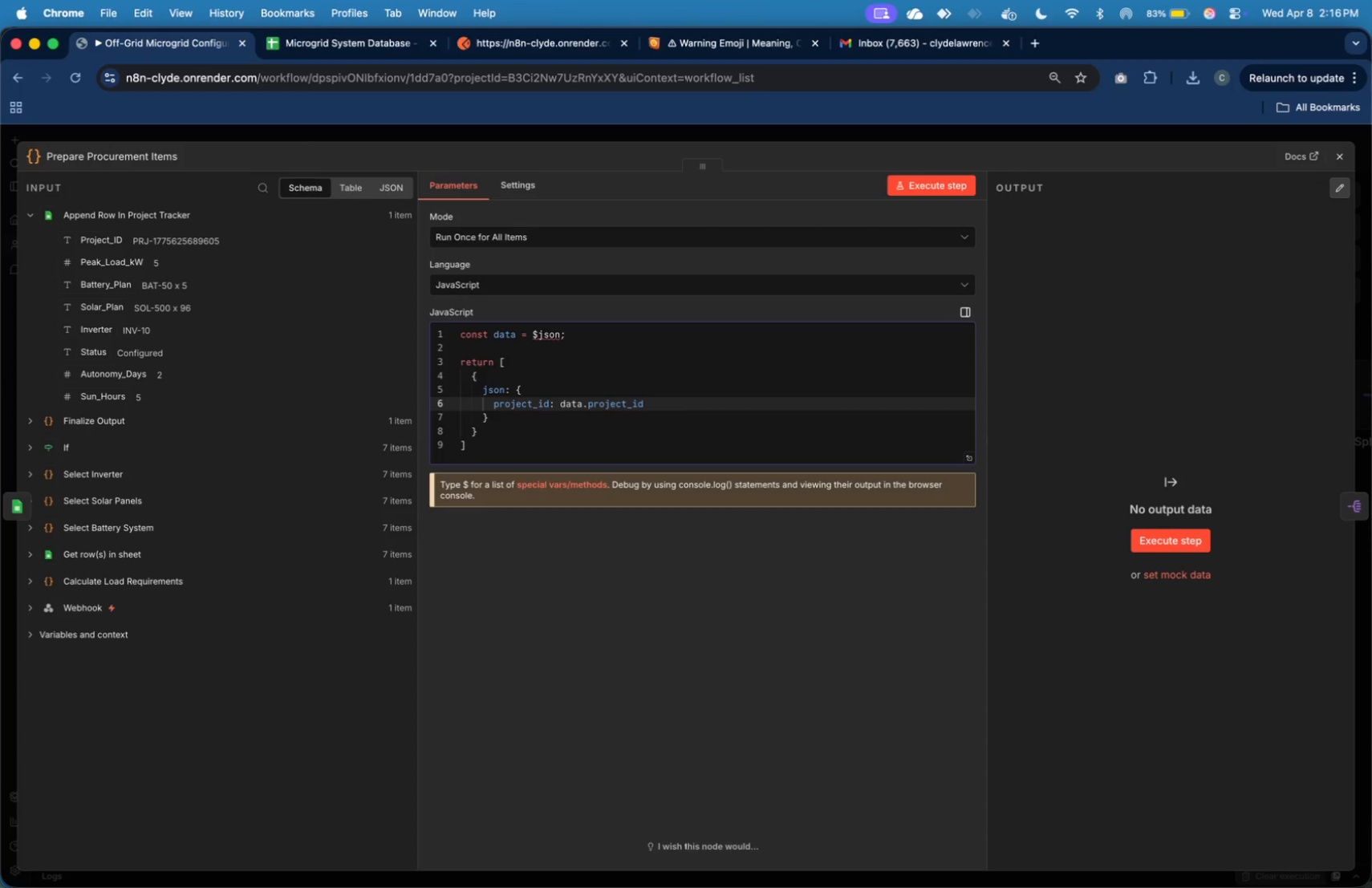 
key(Comma)
 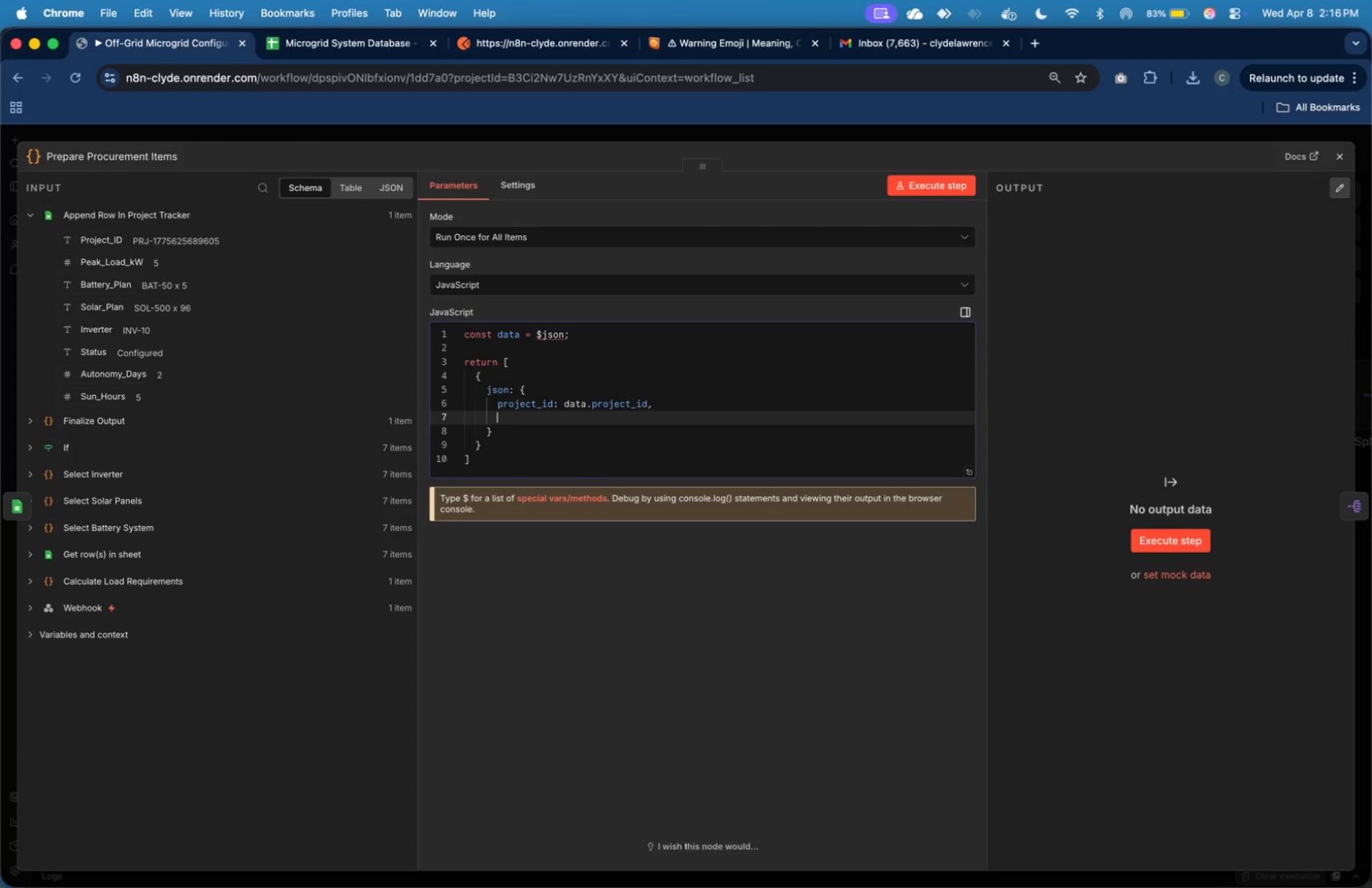 
key(Enter)
 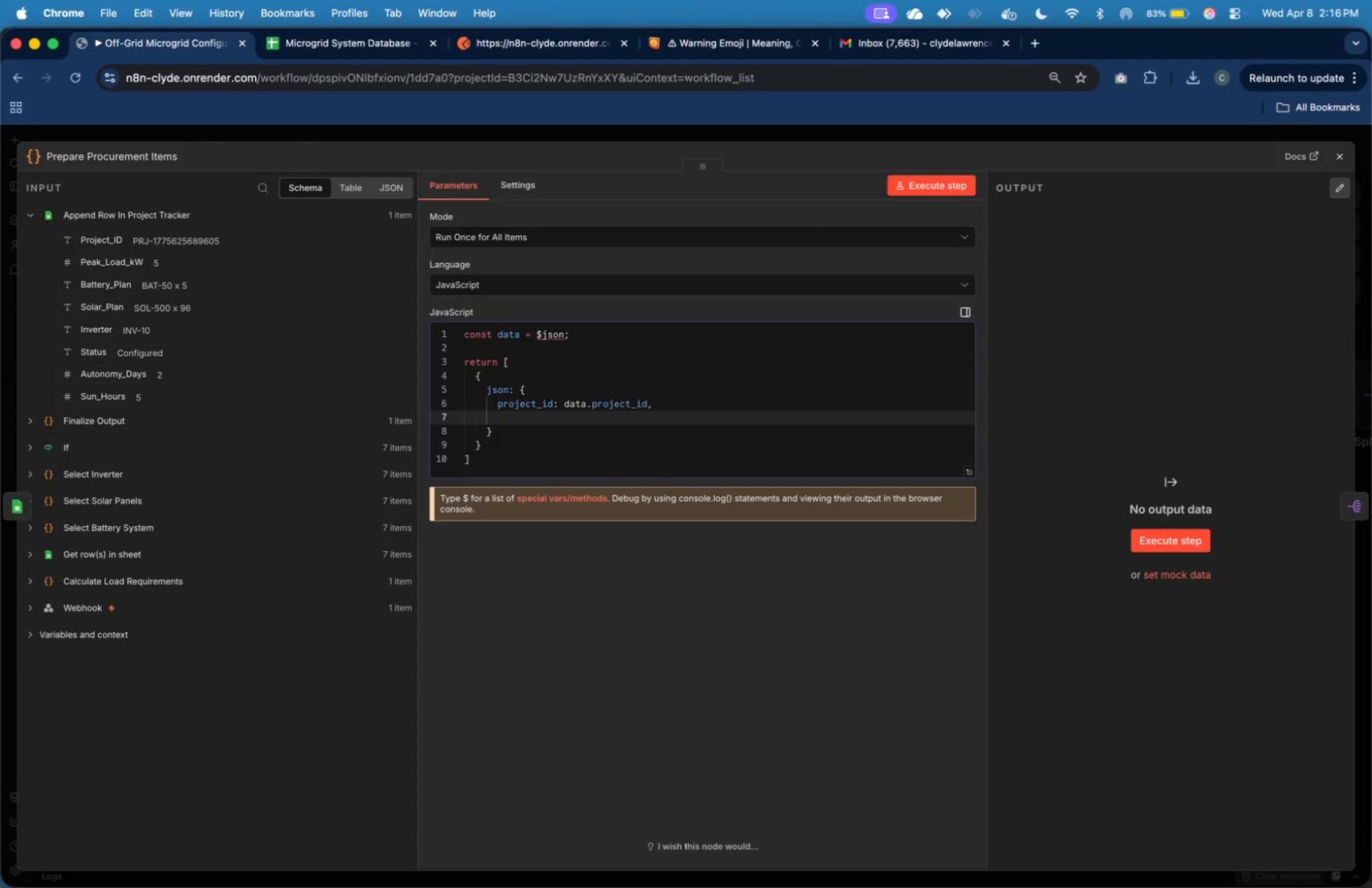 
type(sku: data.n)
key(Backspace)
type(battey)
key(Backspace)
type(ry.sku,)
 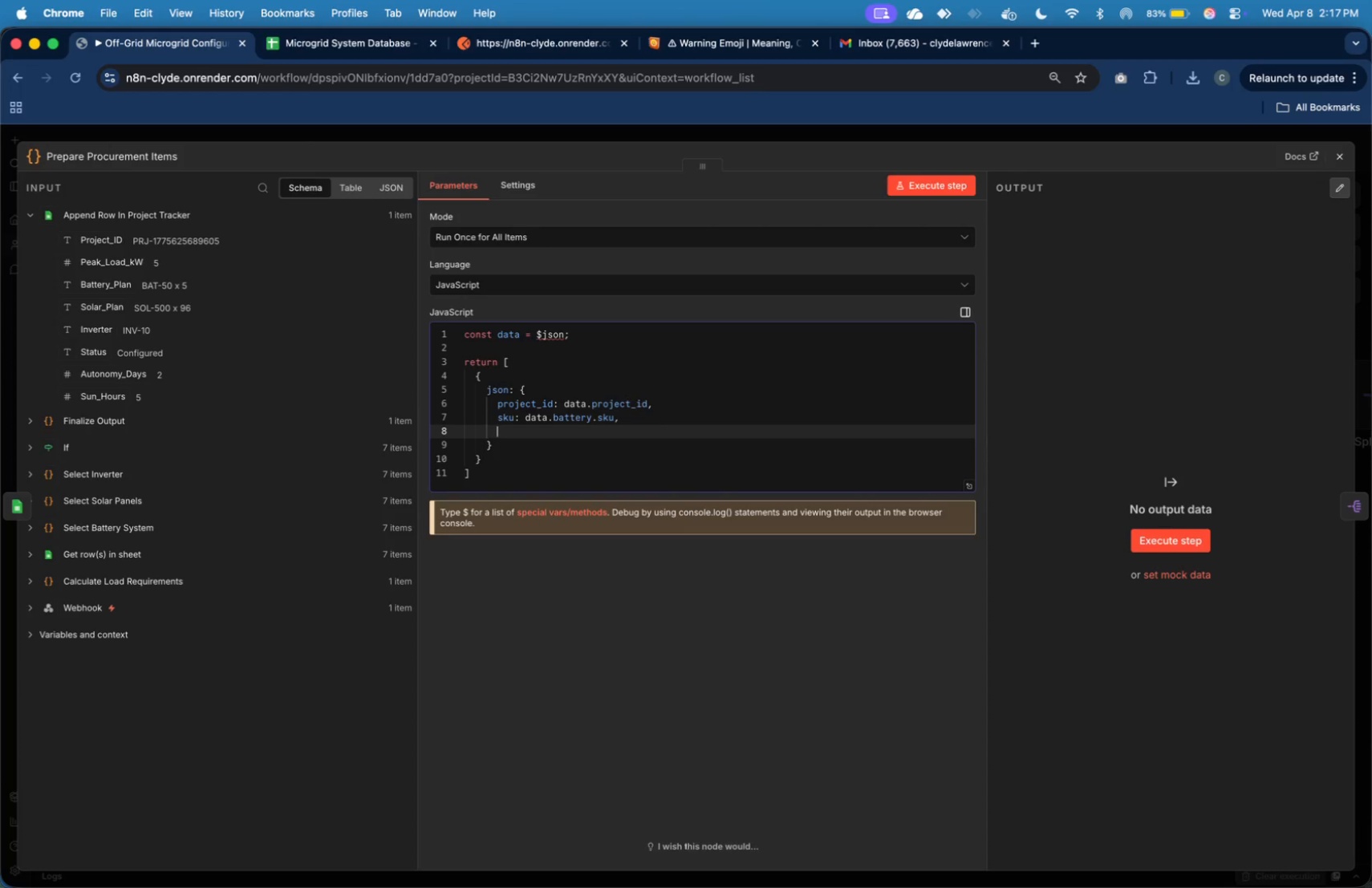 
 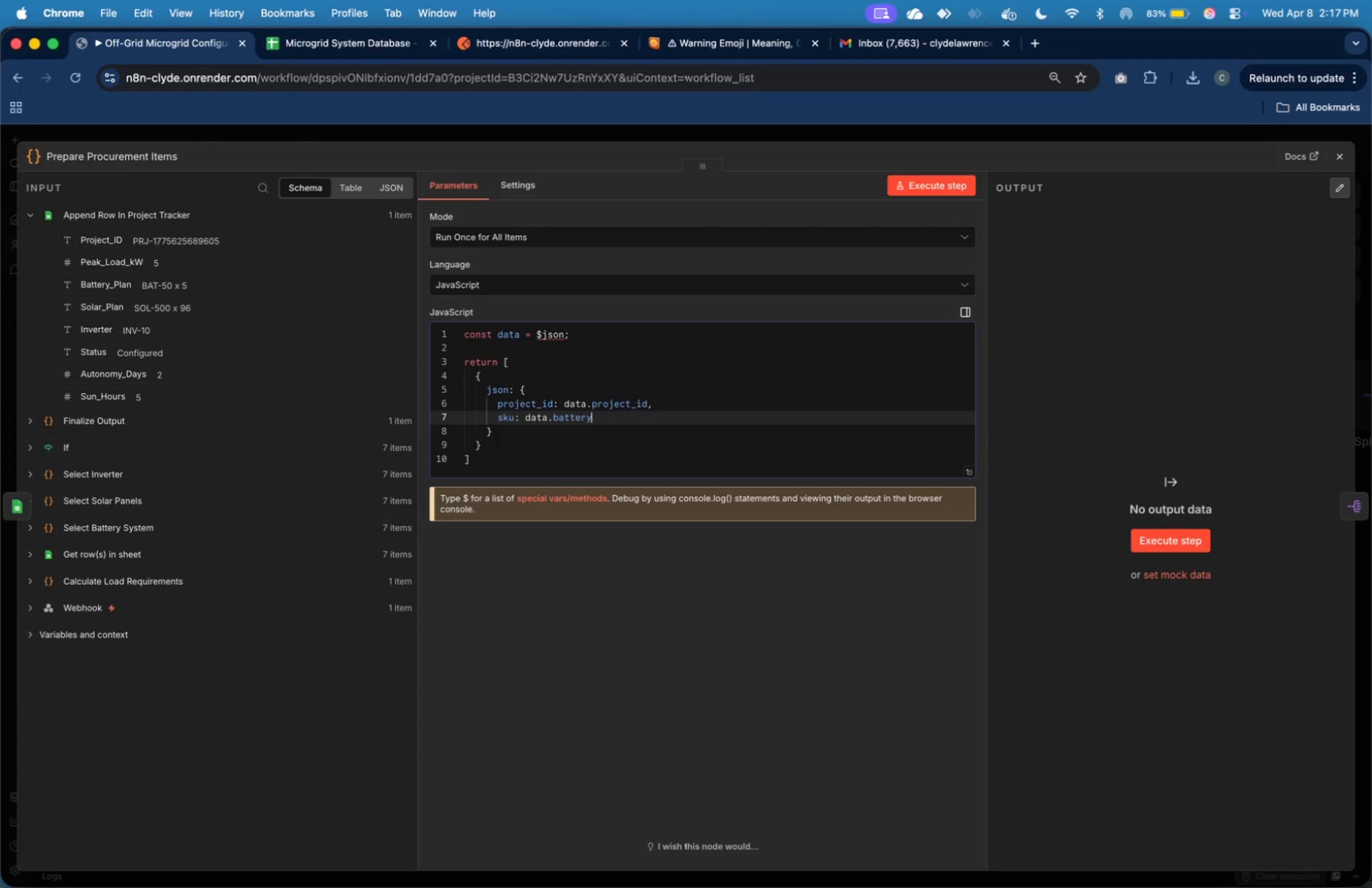 
key(Enter)
 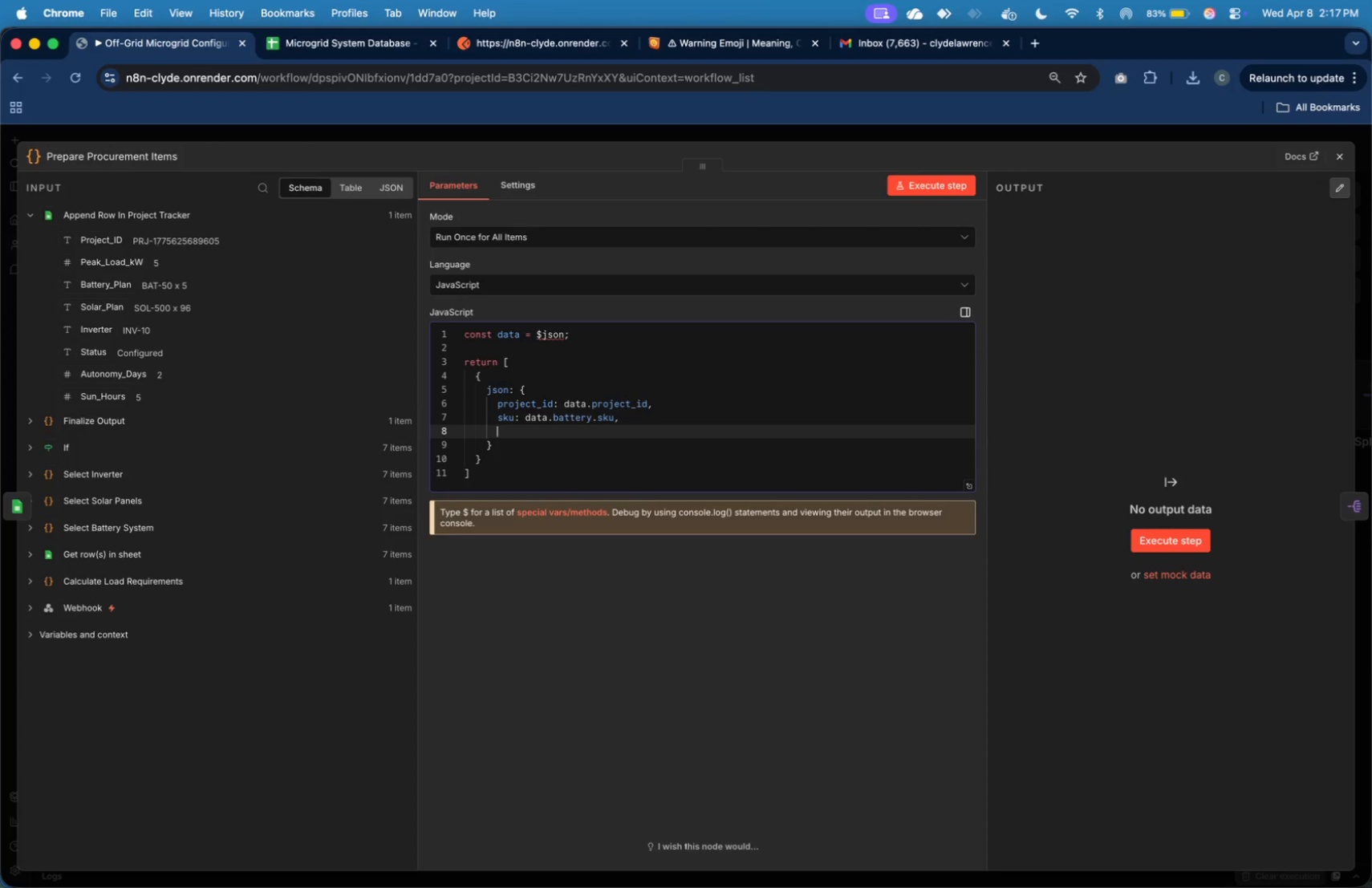 
type(quang)
key(Backspace)
type(tity: data.battery.qty,)
 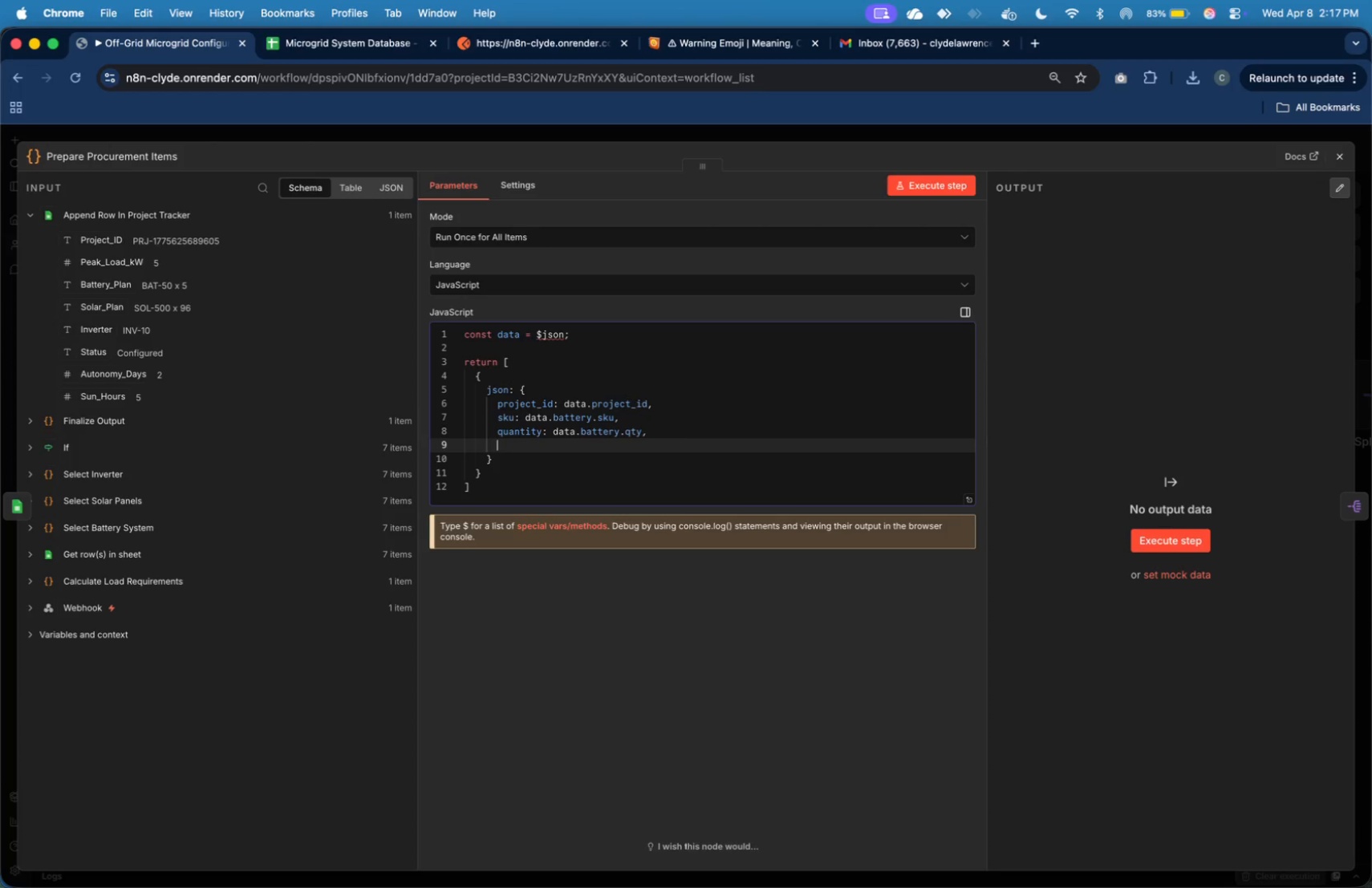 
 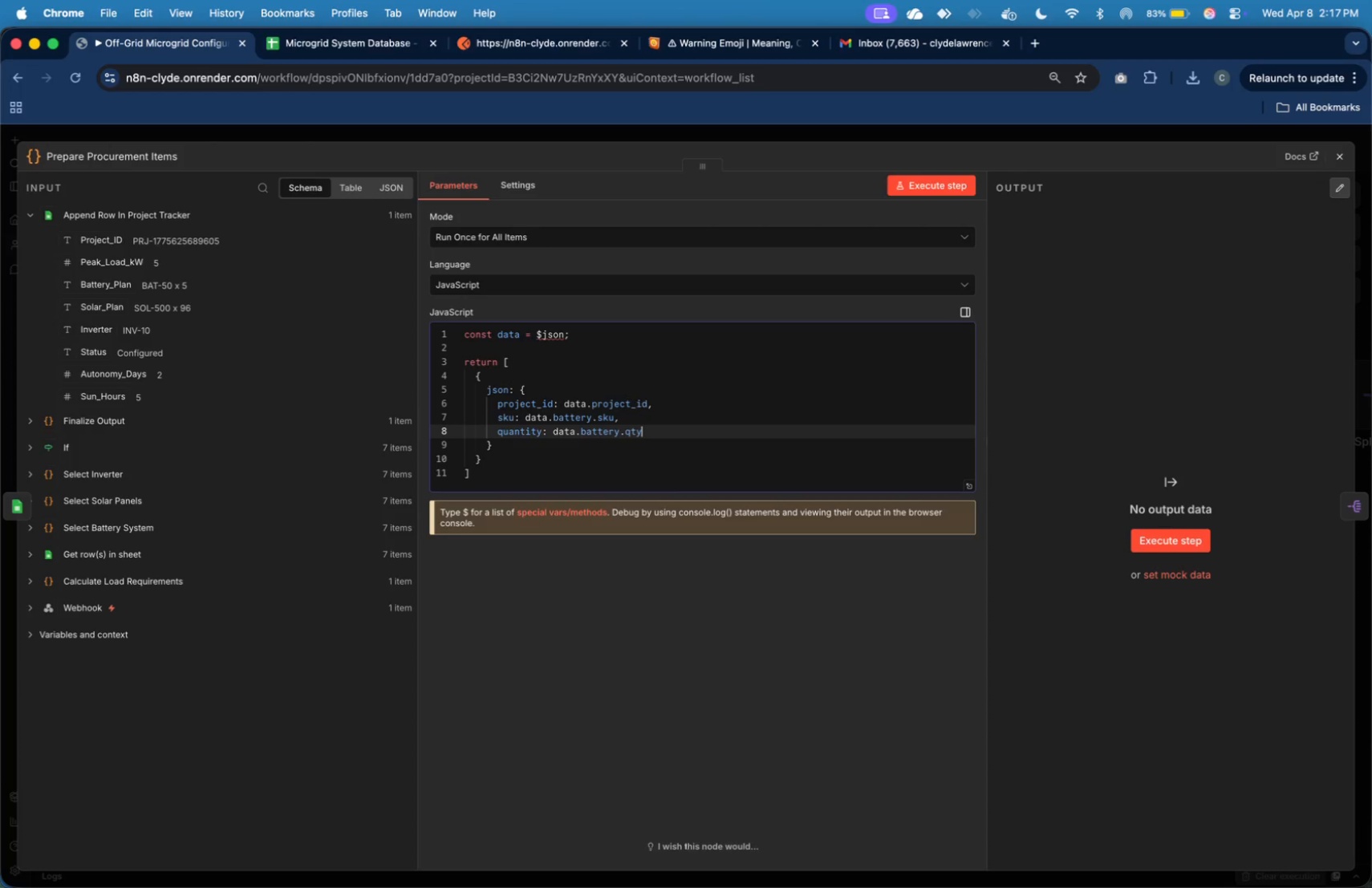 
key(Enter)
 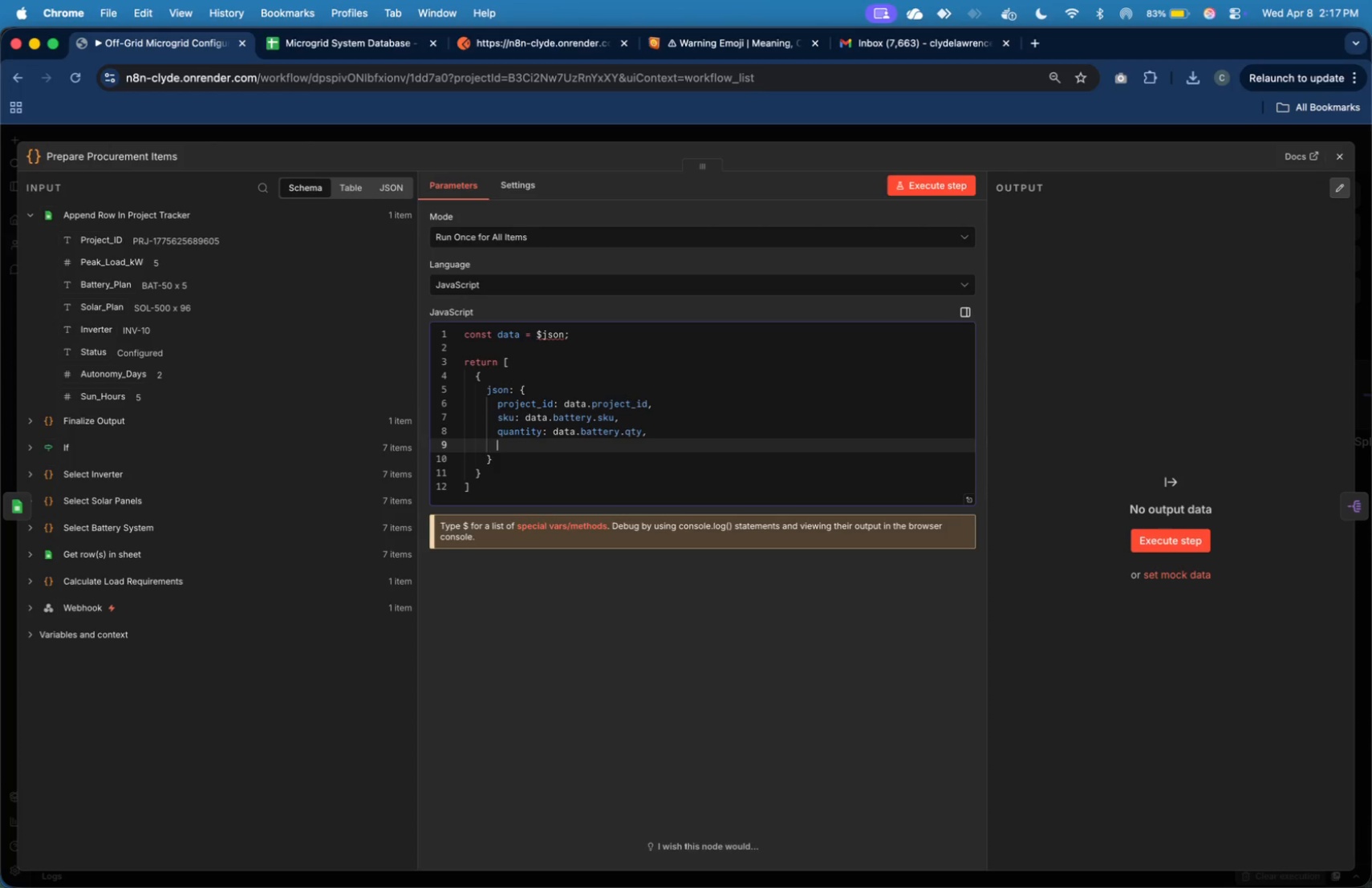 
type(type: "Battery)
 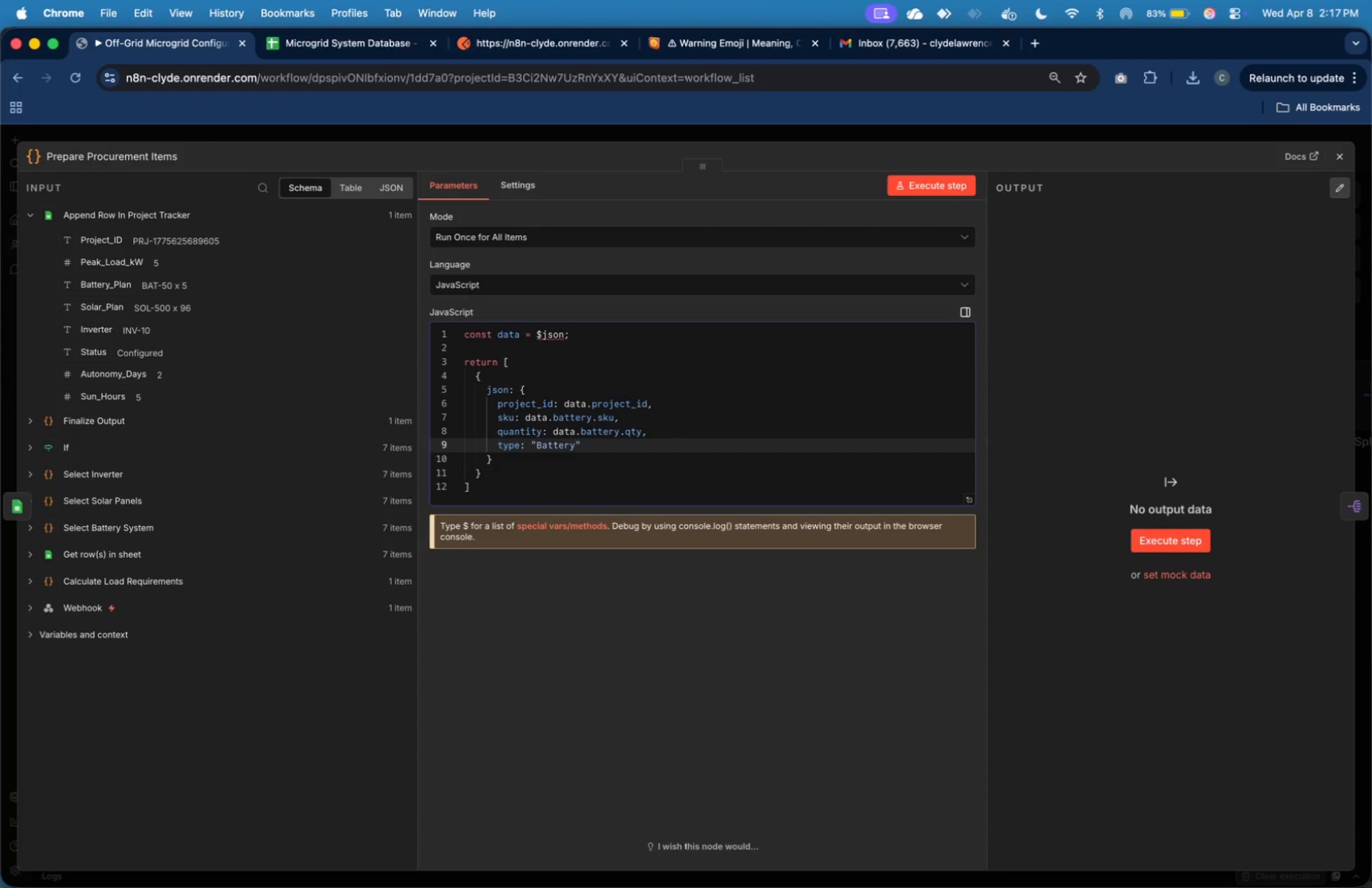 
key(ArrowRight)
 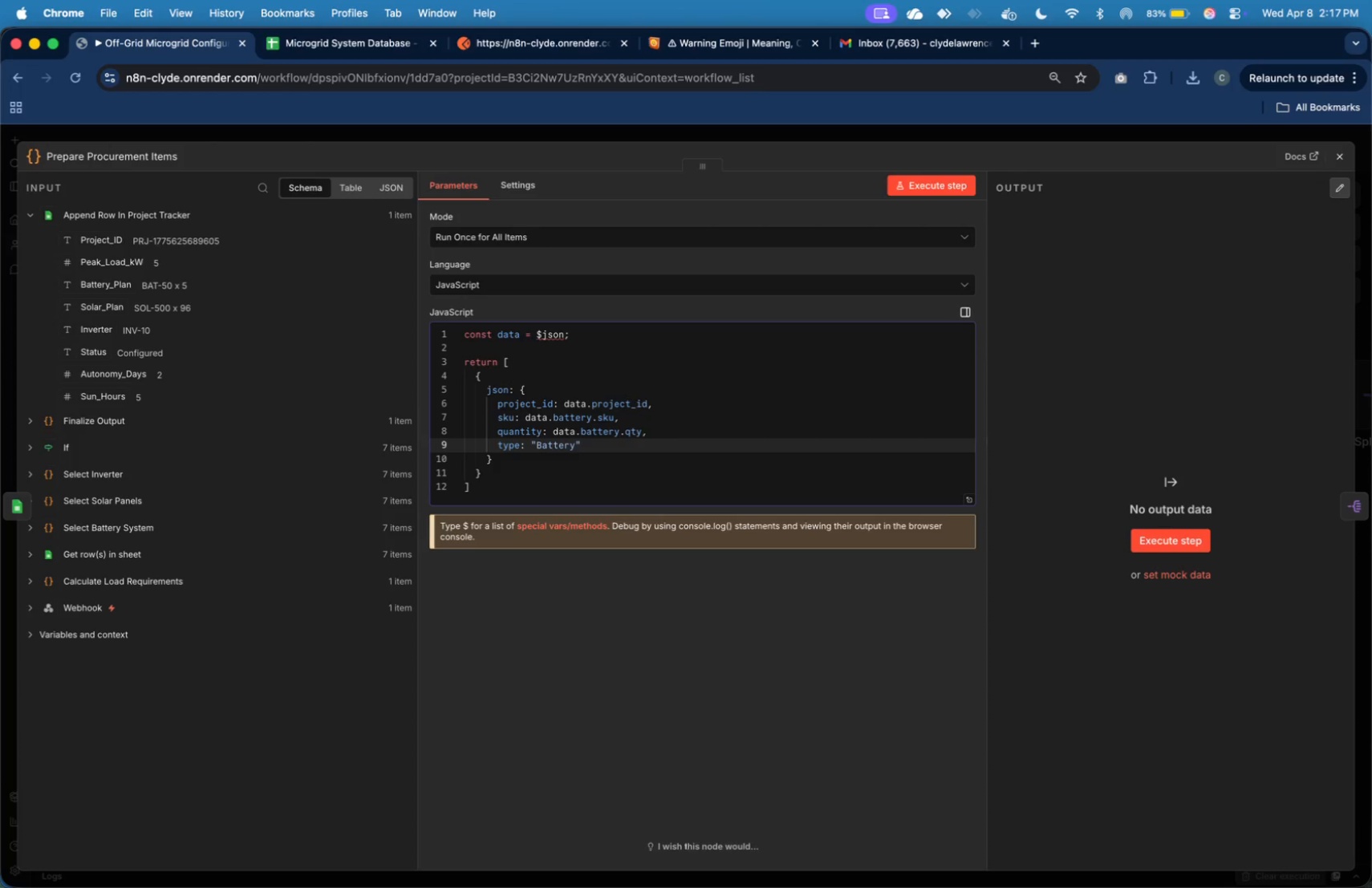 
key(ArrowDown)
 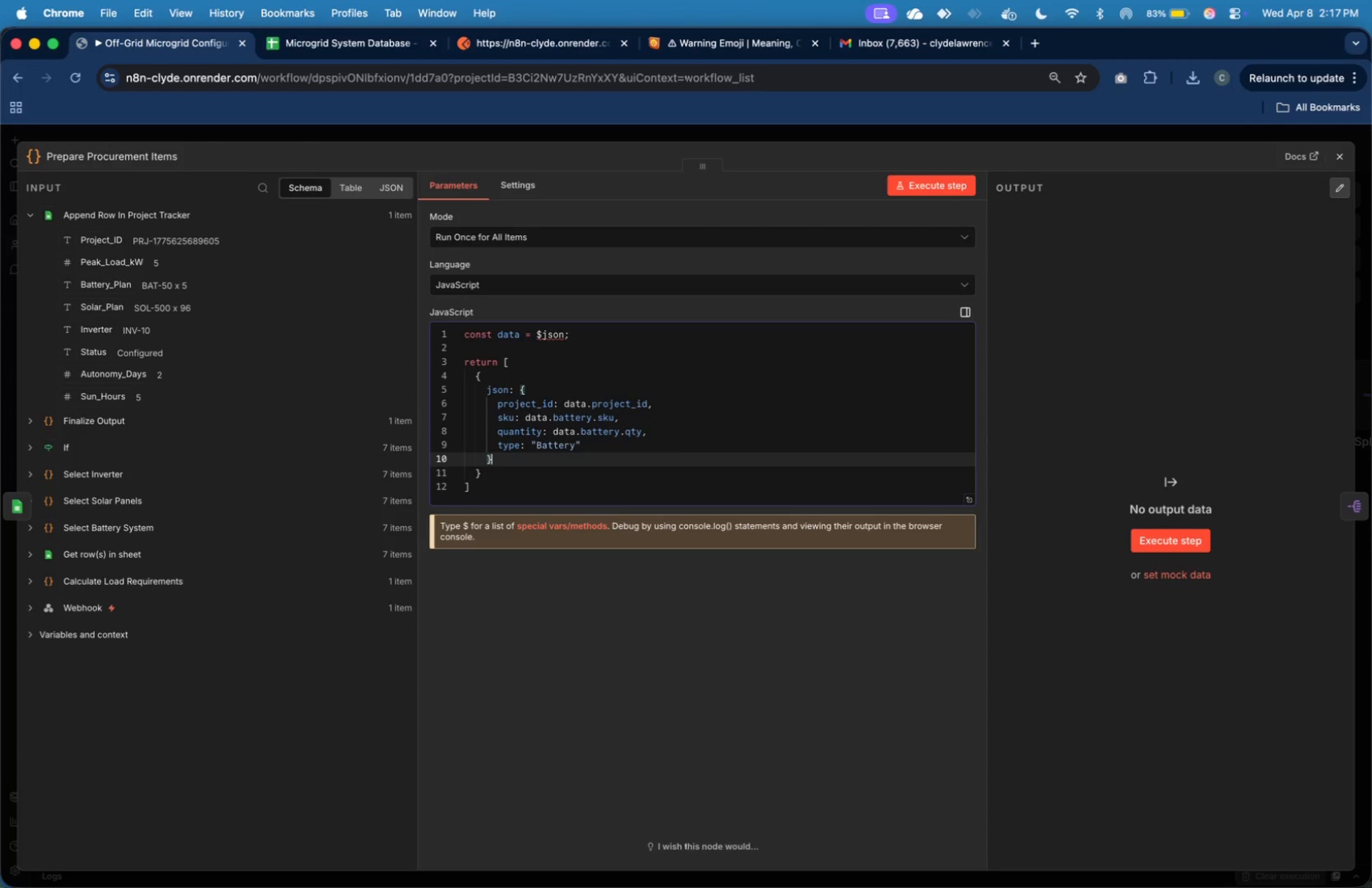 
key(ArrowDown)
 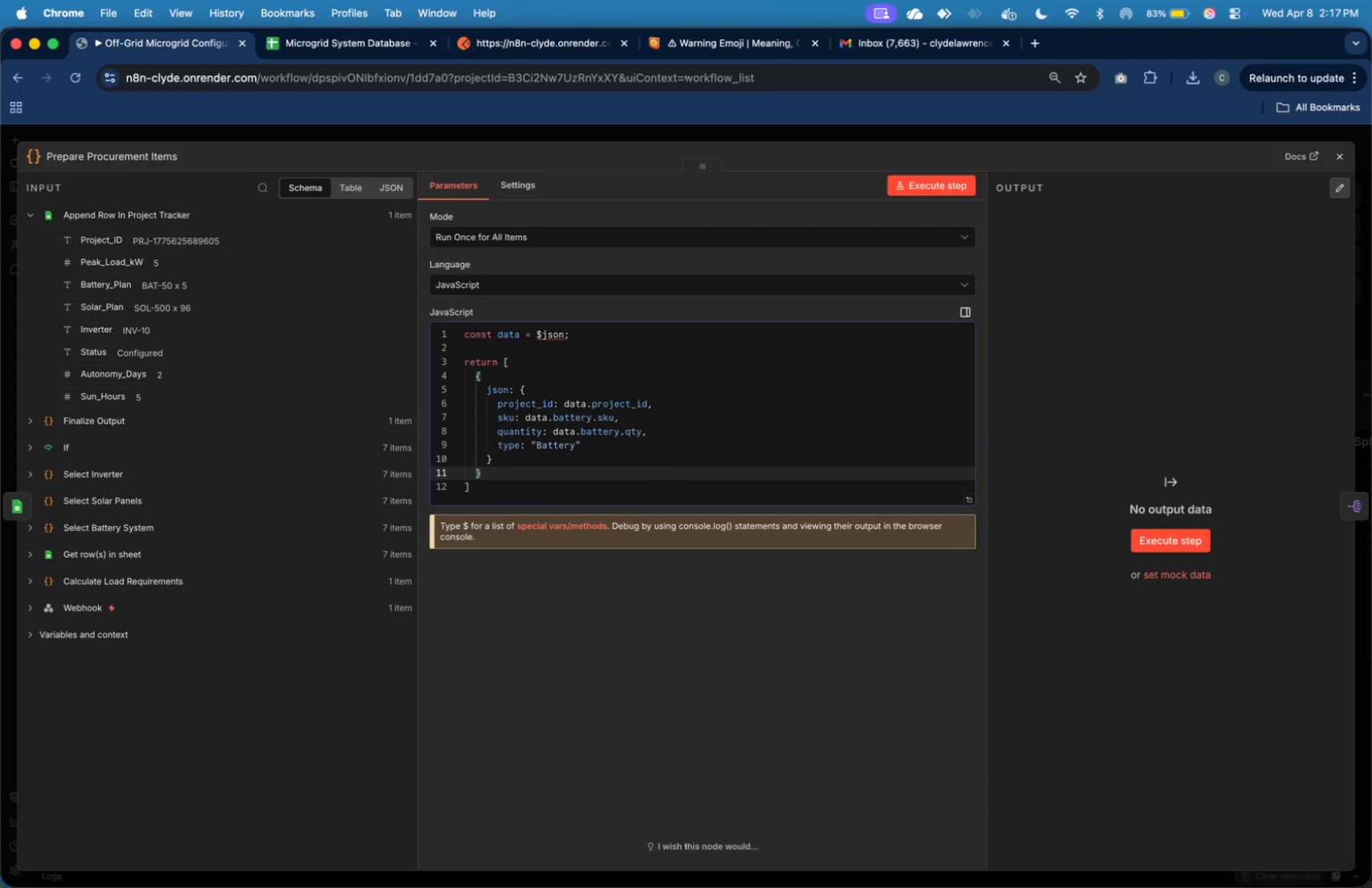 
key(Comma)
 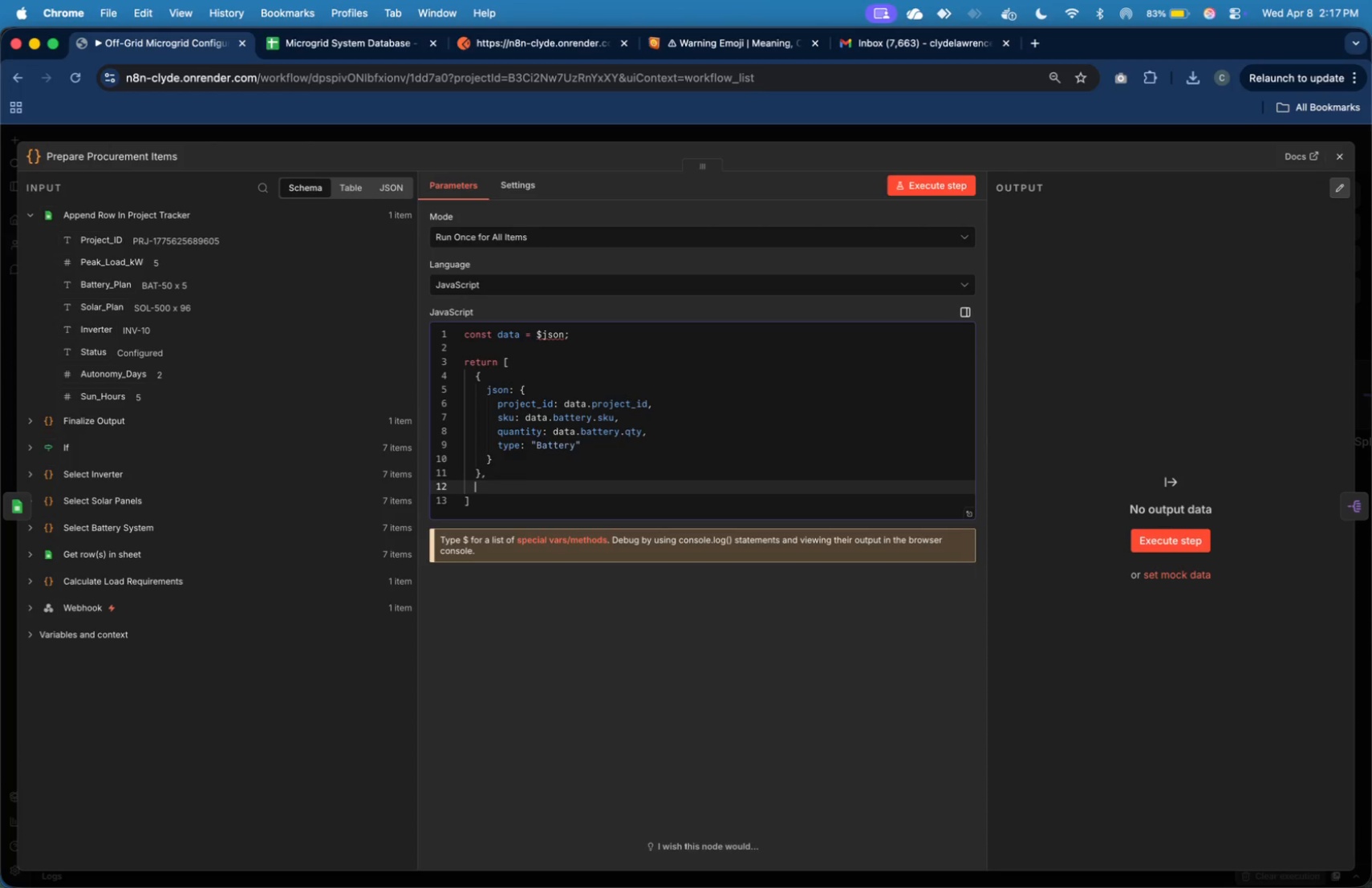 
key(Enter)
 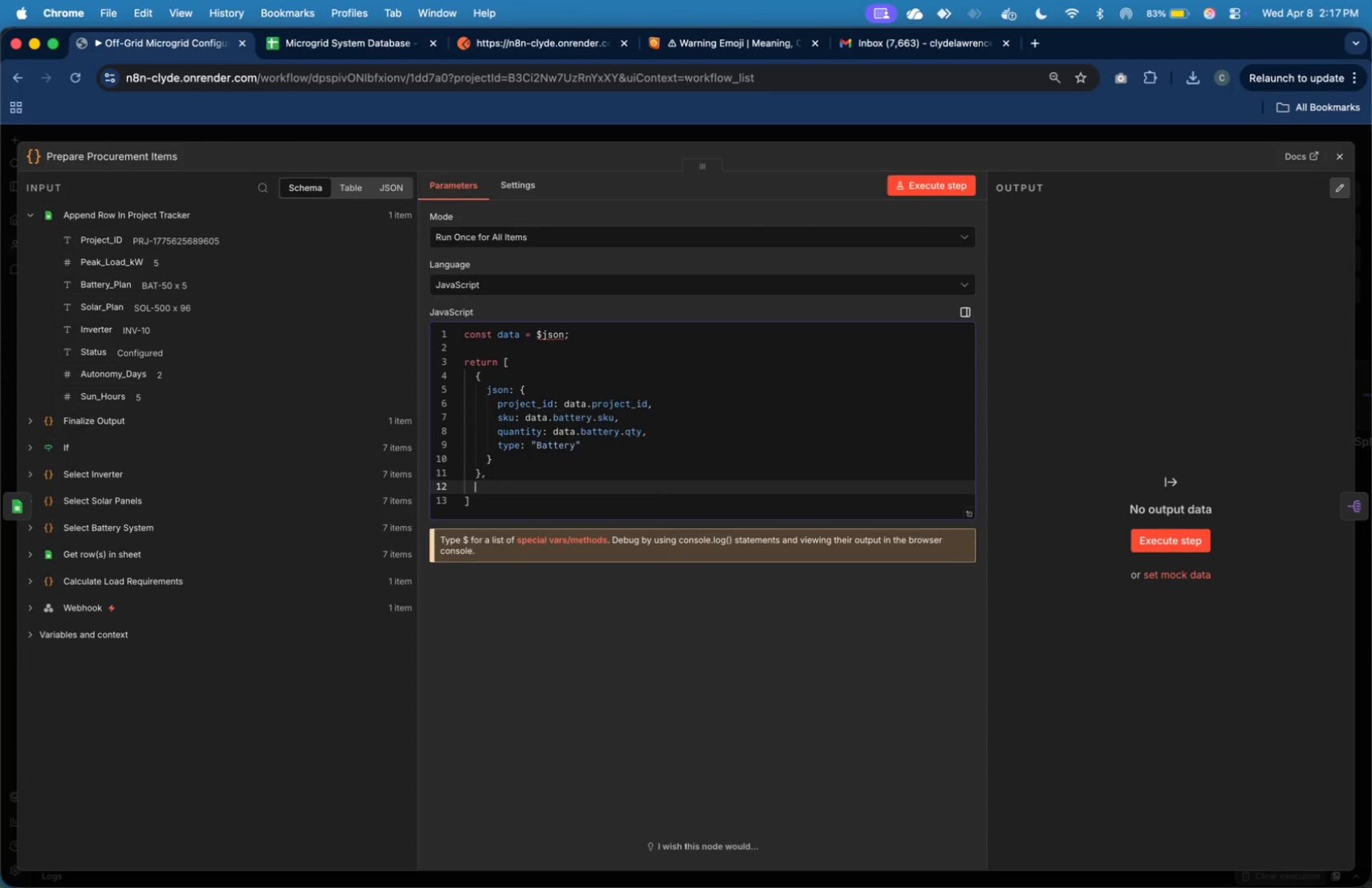 
key(Shift+BracketLeft)
 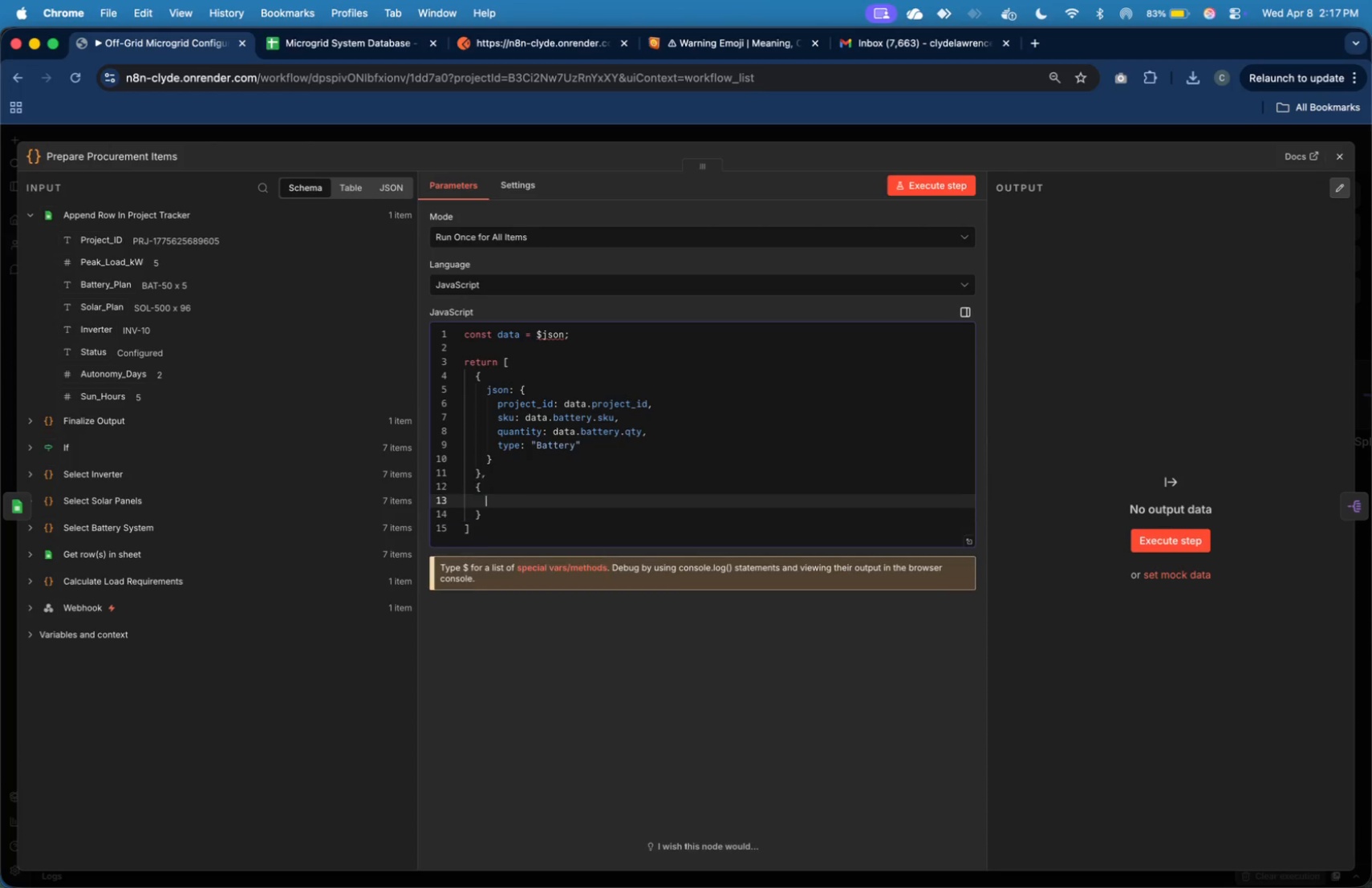 
key(Enter)
 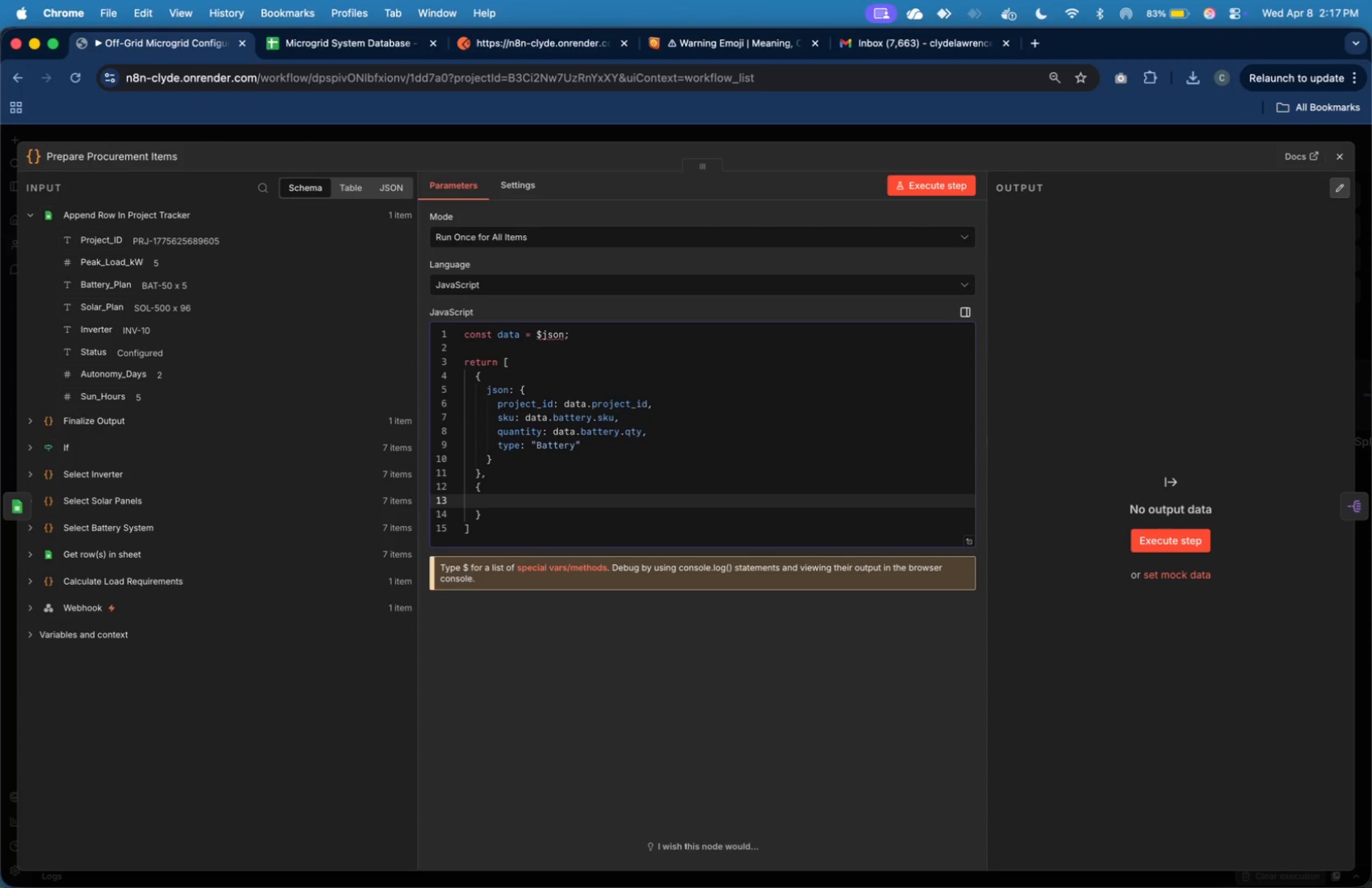 
type(json: {)
 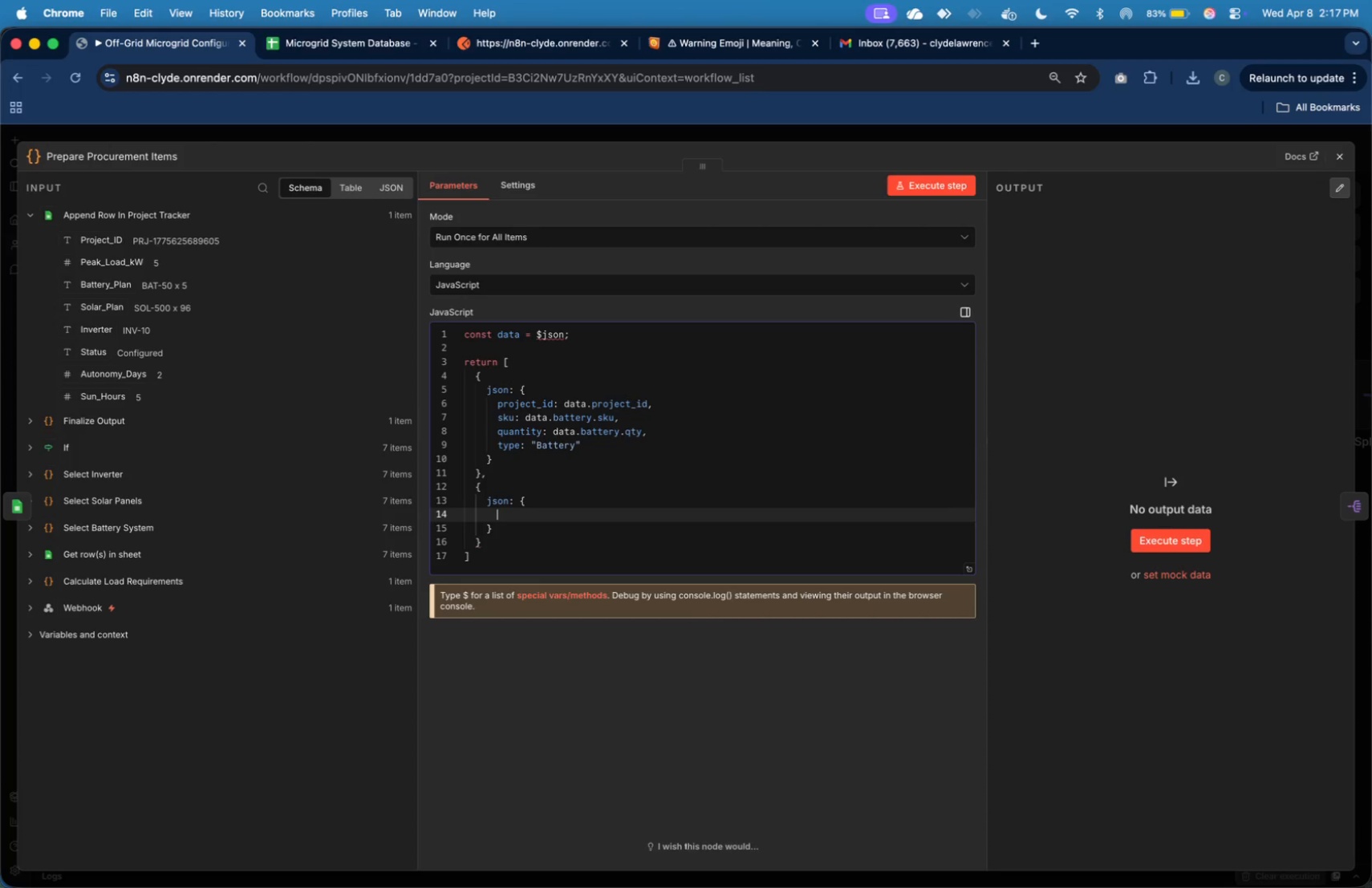 
 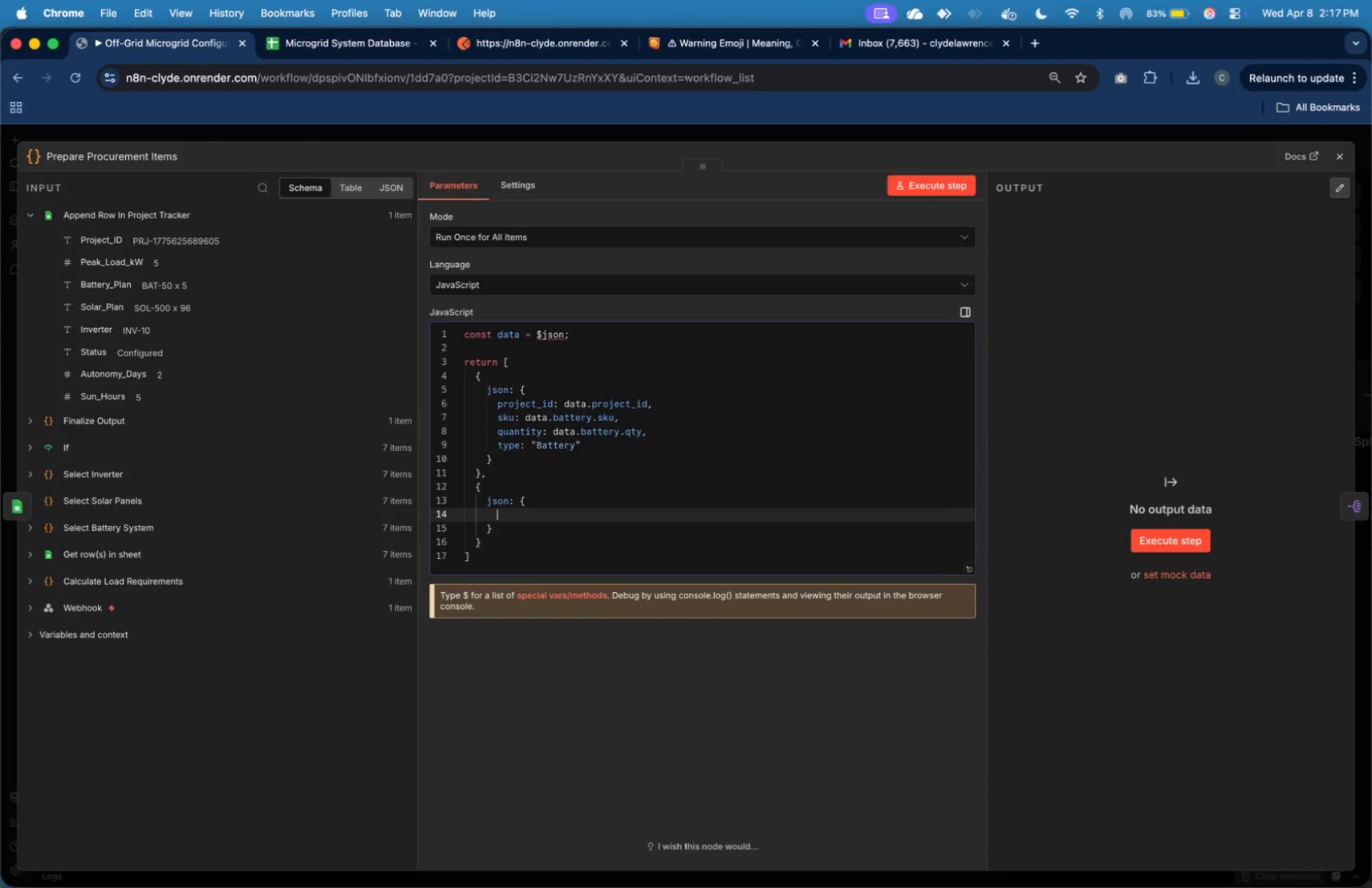 
key(Enter)
 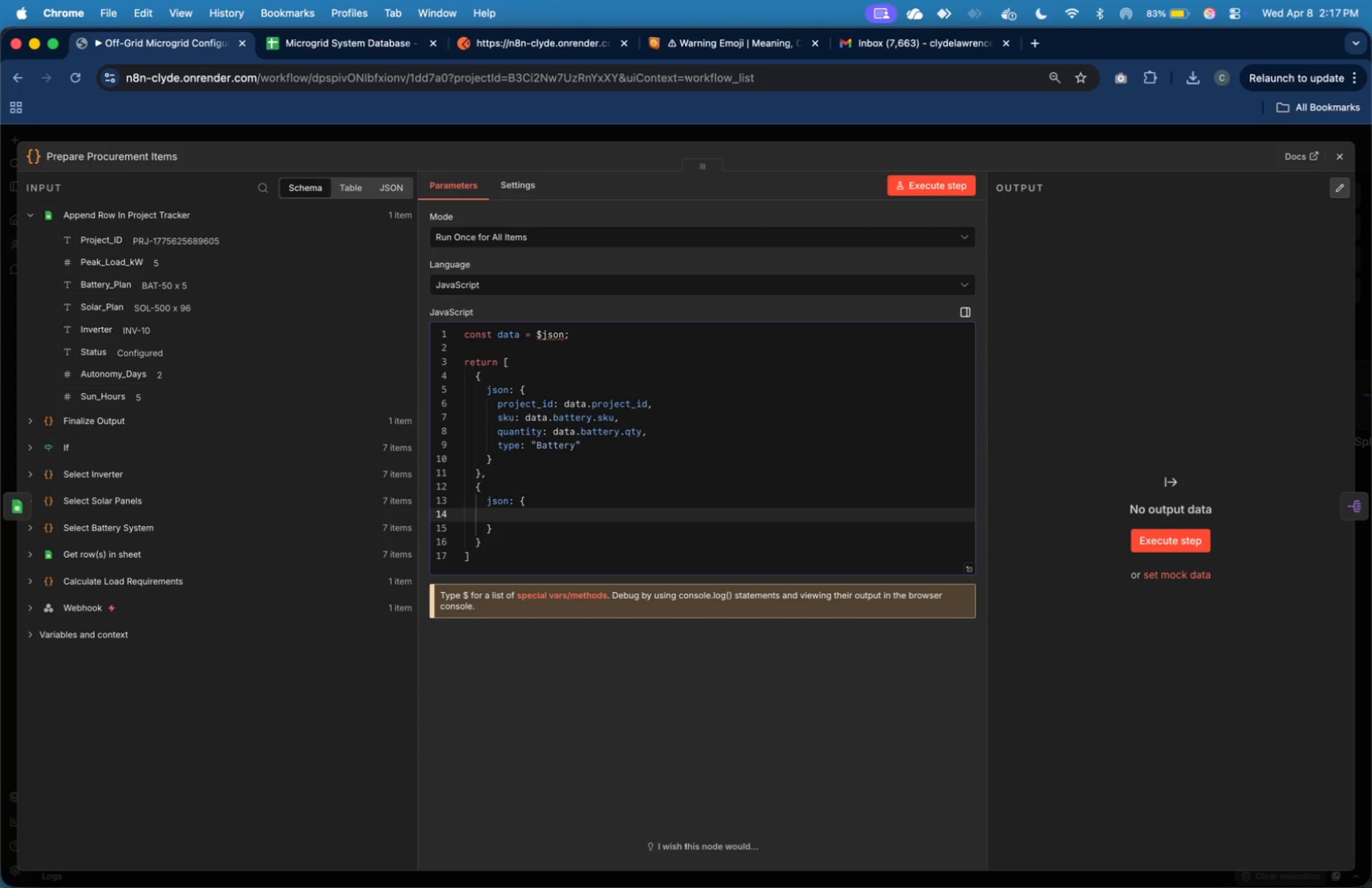 
type(project_id: data.project_id,)
 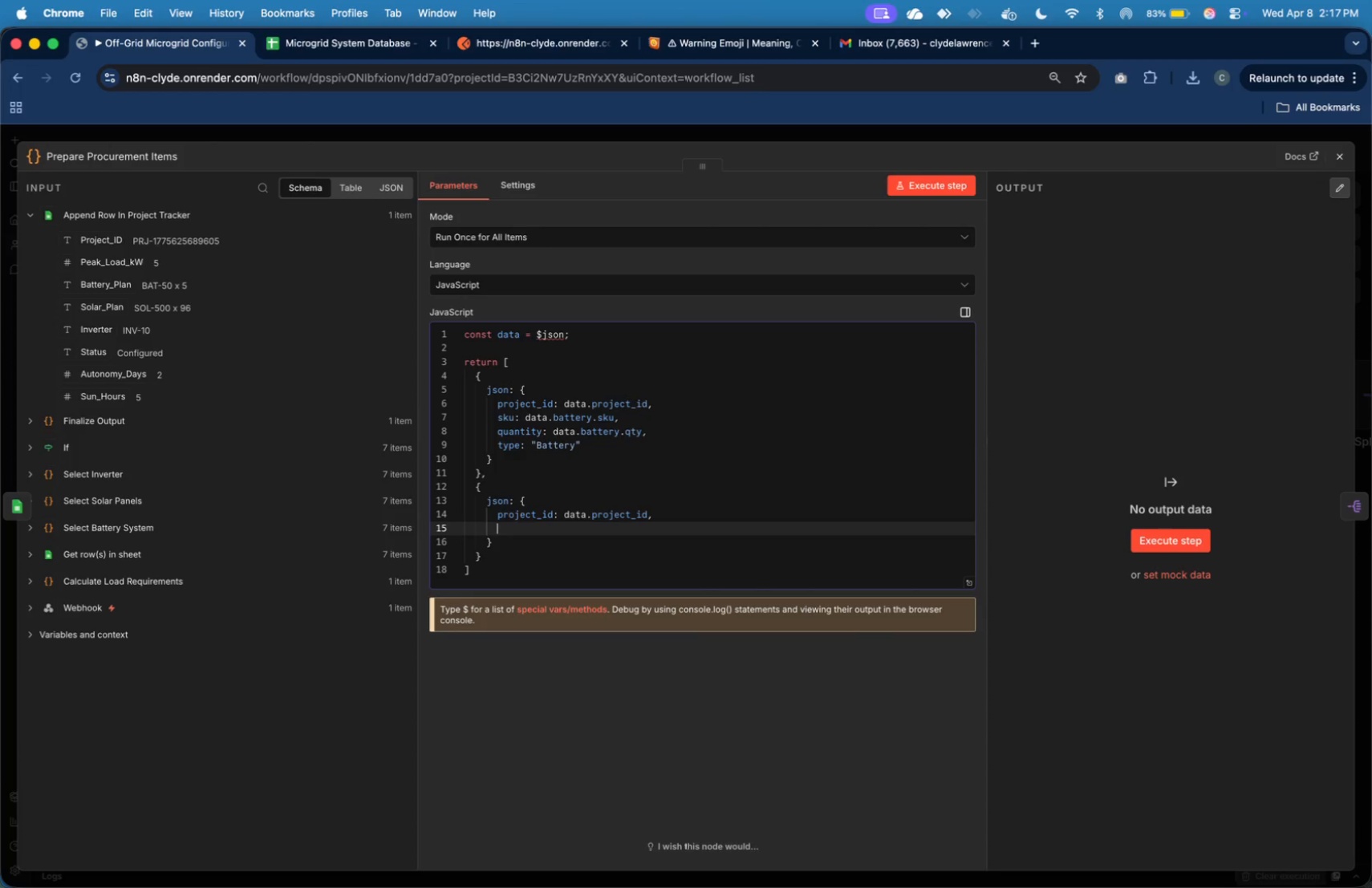 
 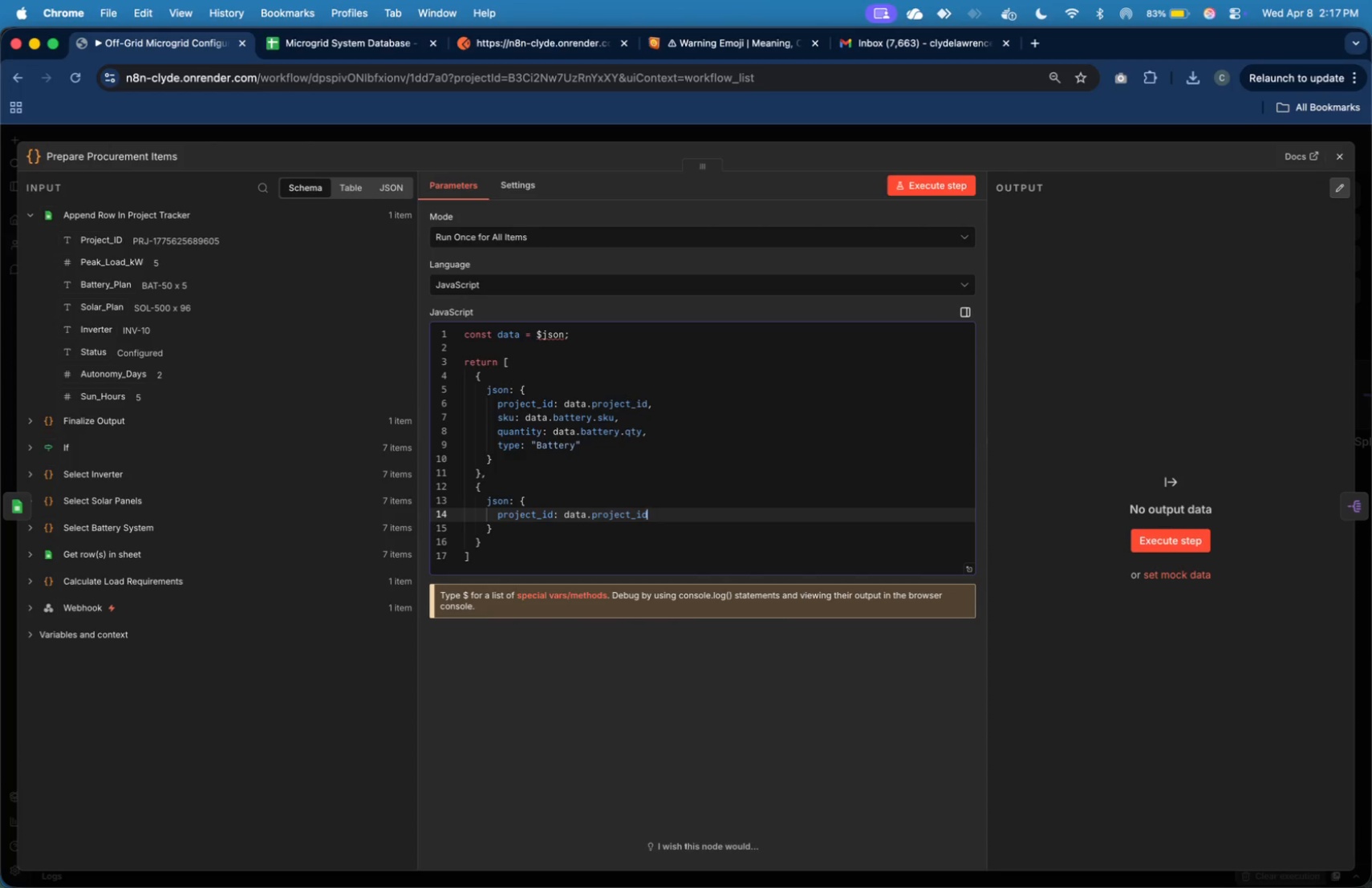 
key(Enter)
 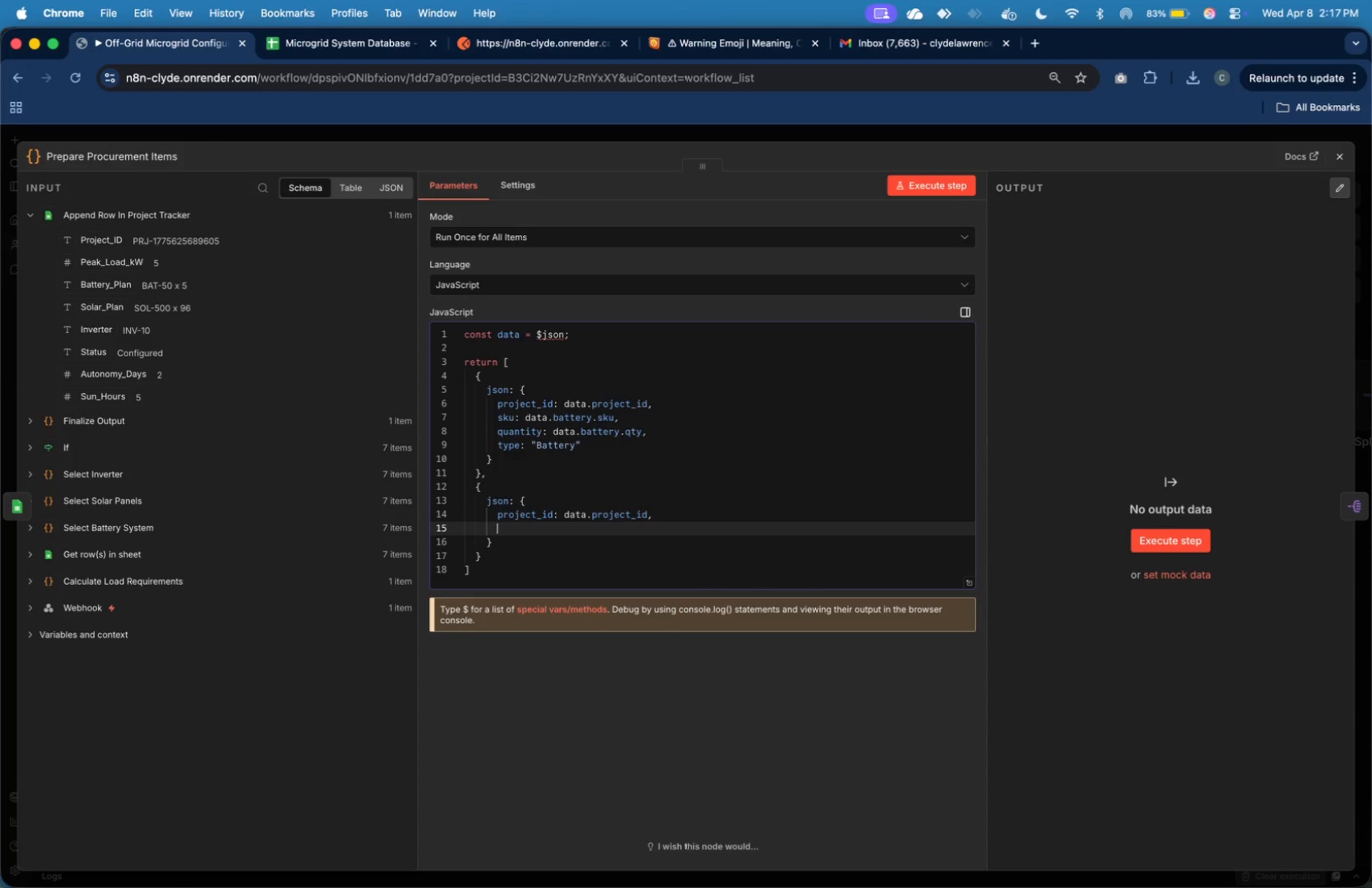 
type(sku: data.solar.sku,)
 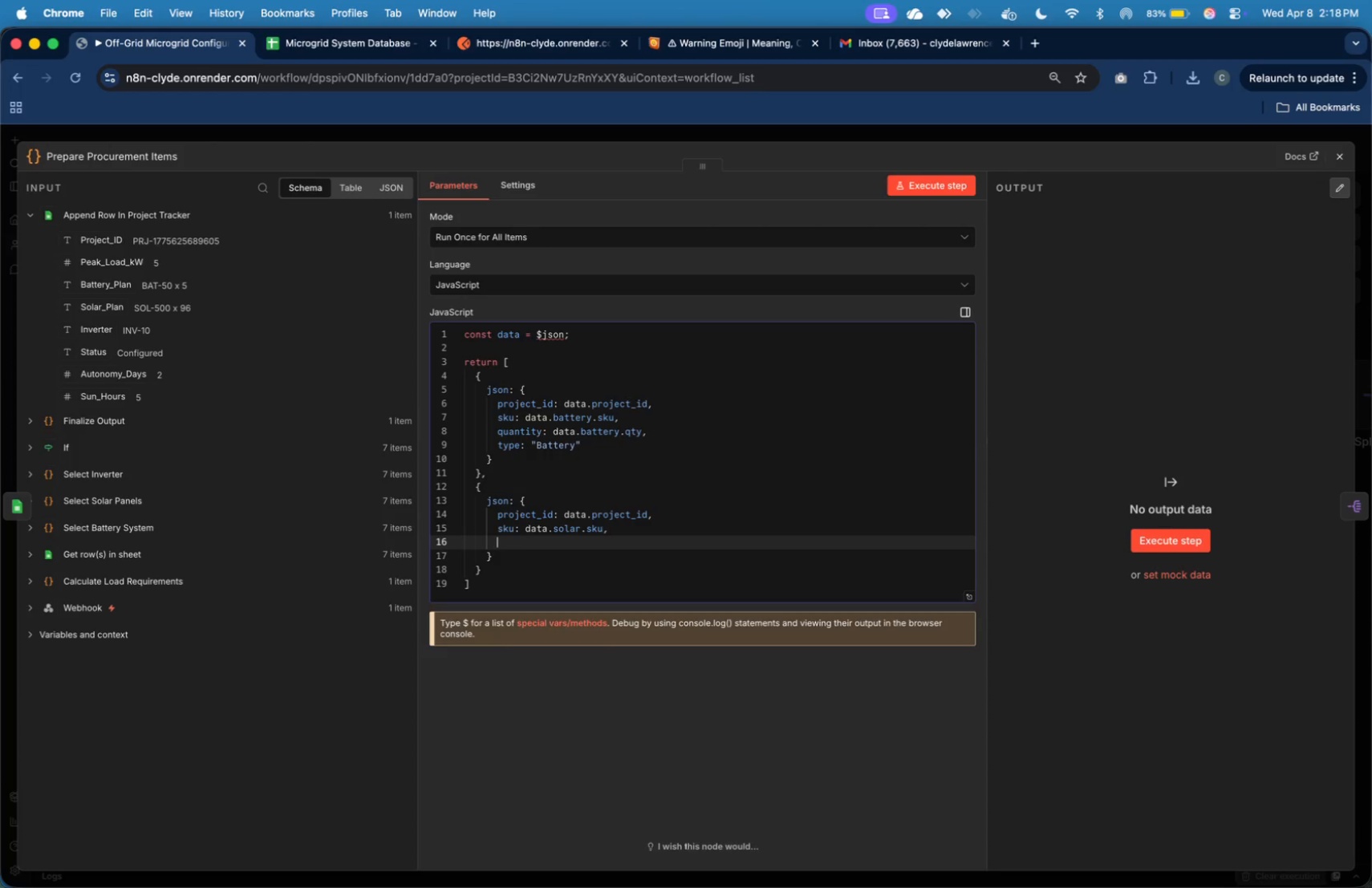 
 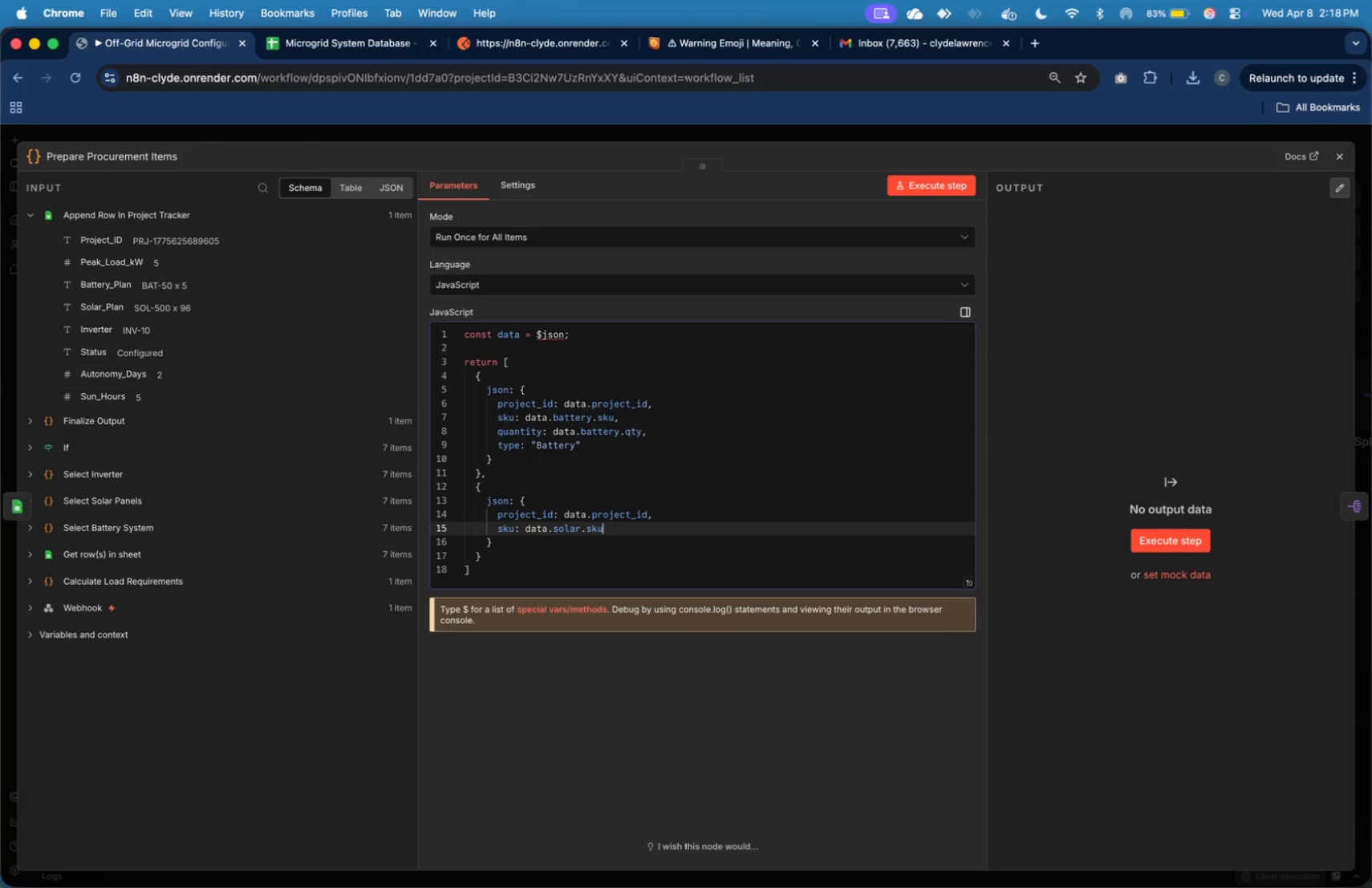 
key(Enter)
 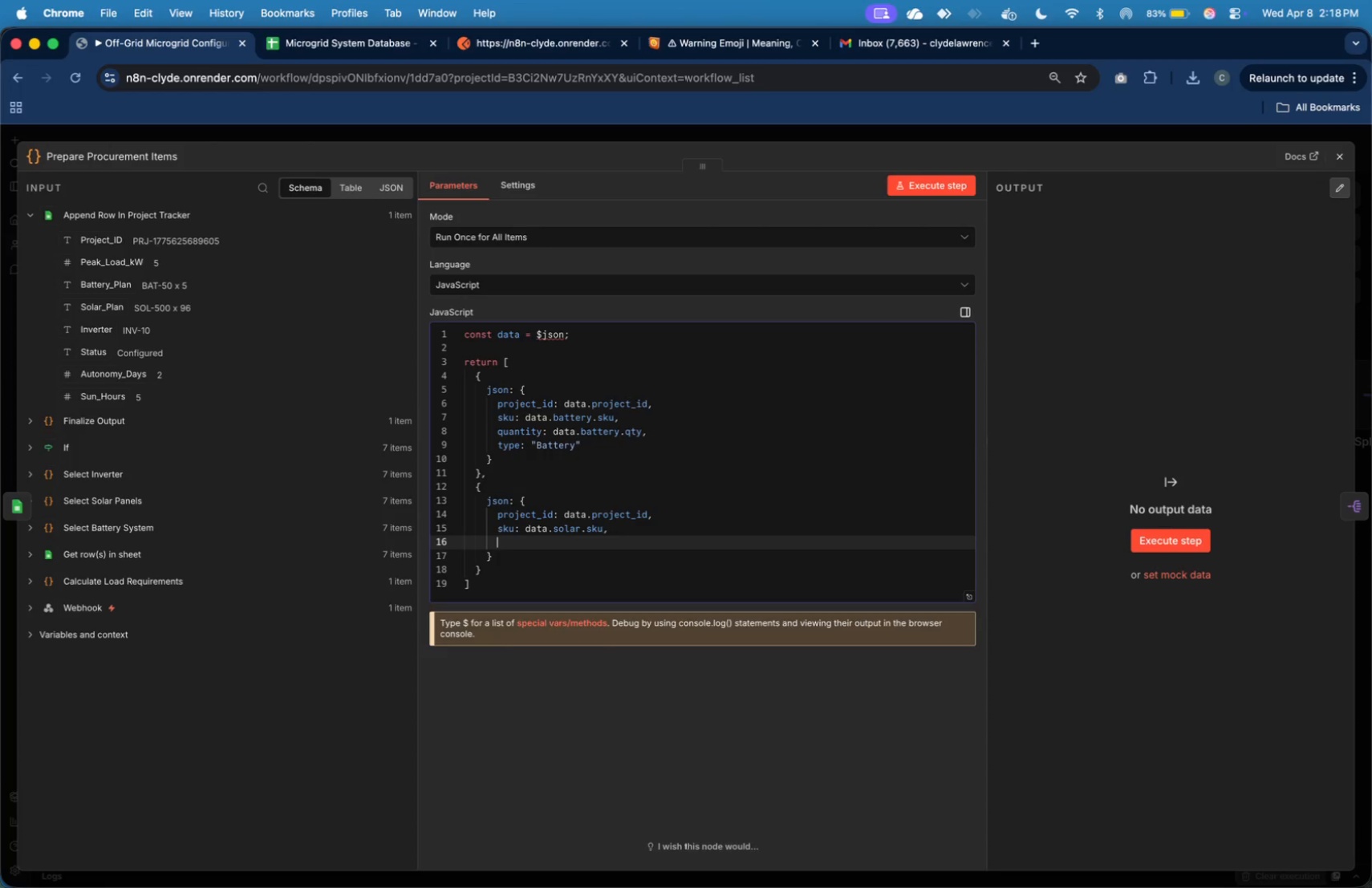 
type(quantity: data.solar.qty,)
 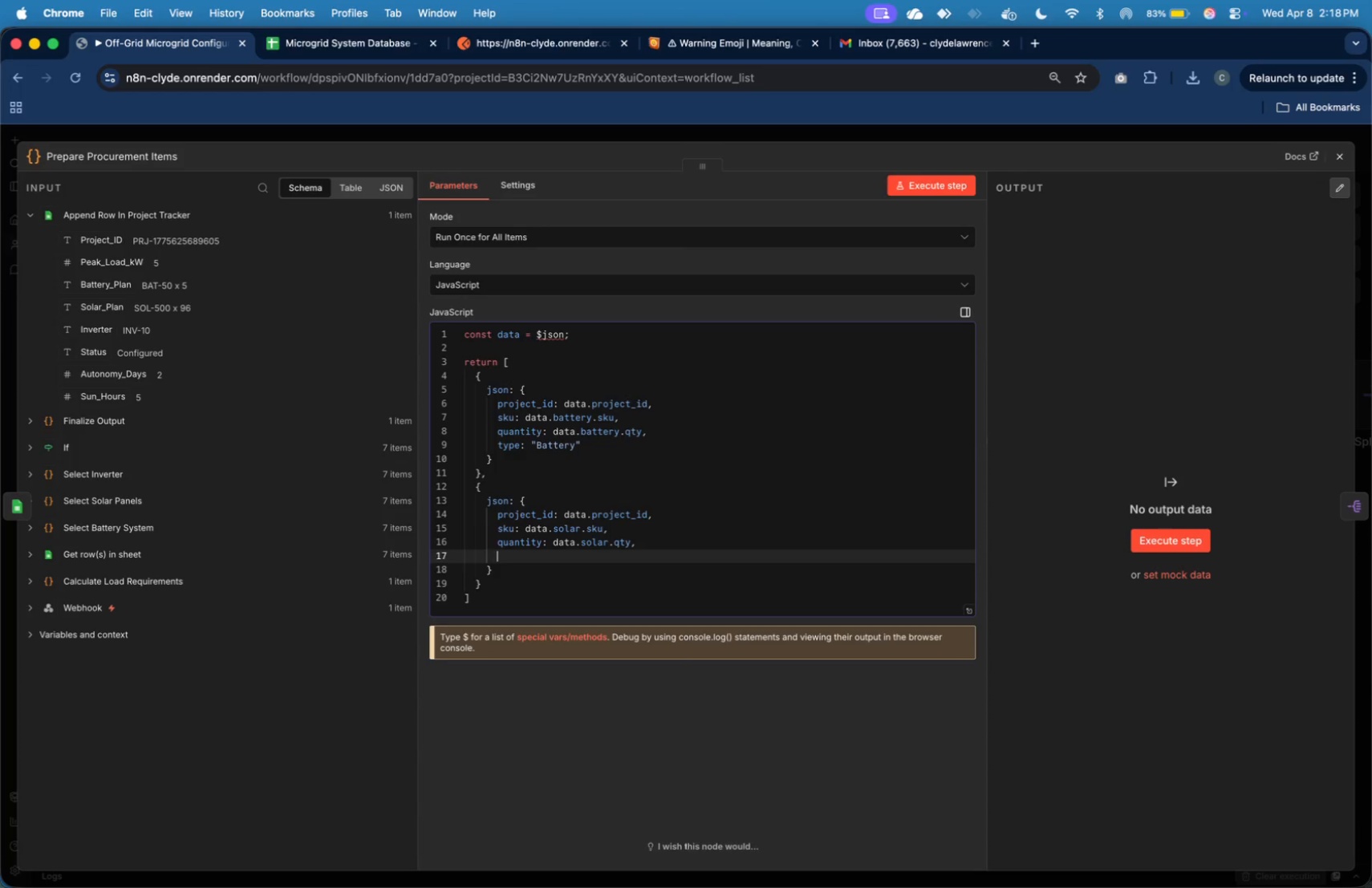 
 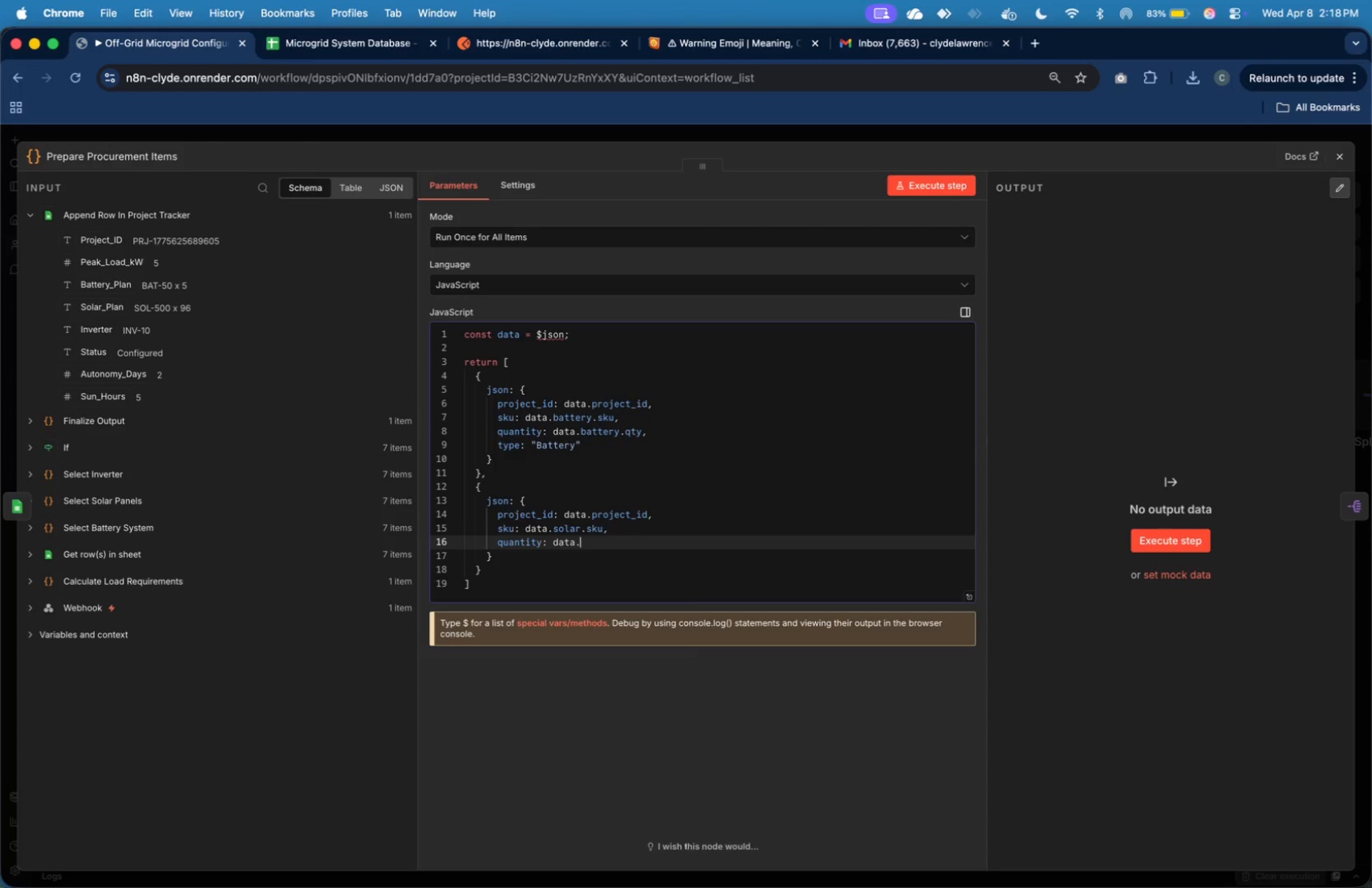 
key(Enter)
 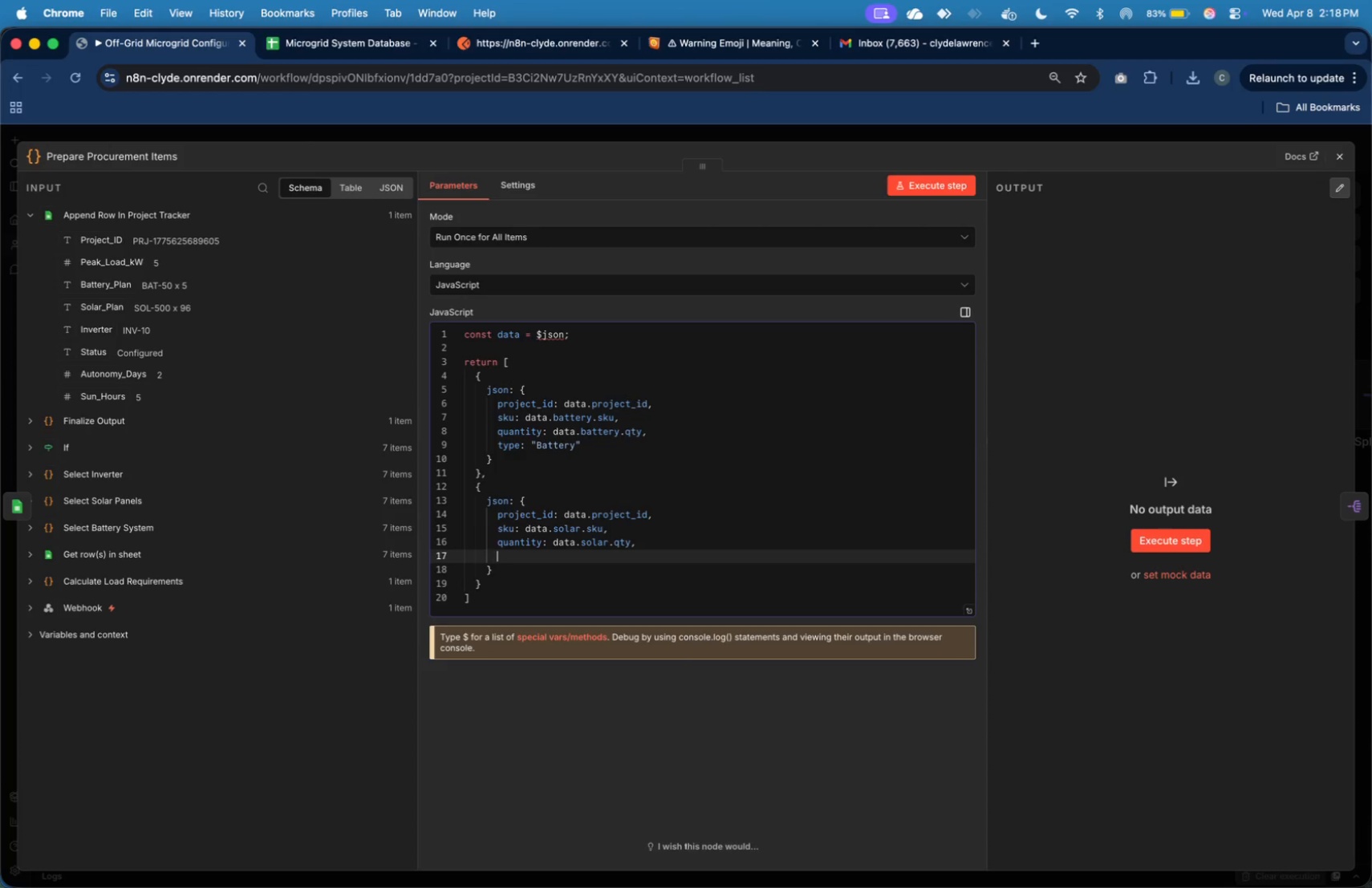 
type(type: "Panel)
 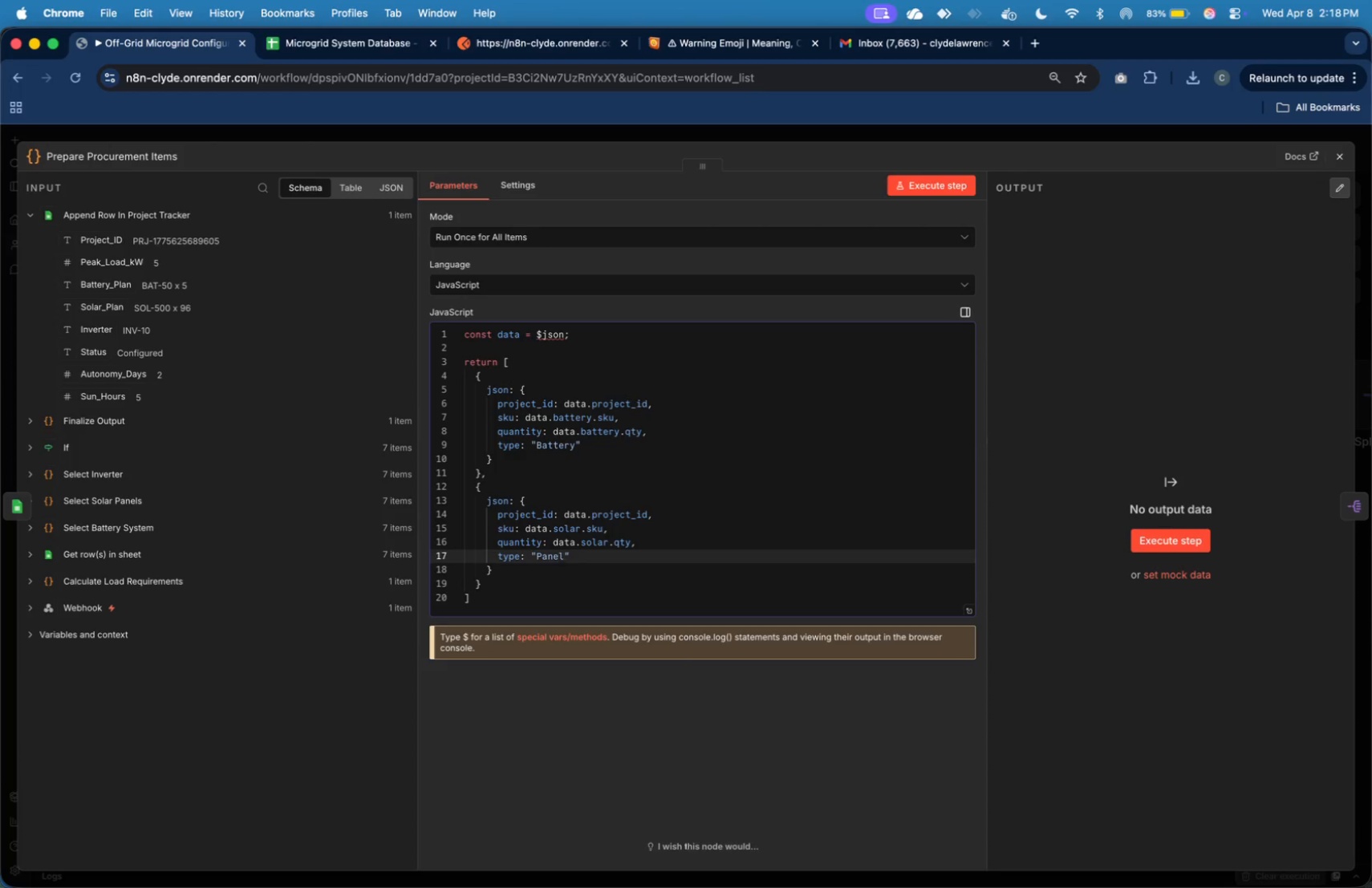 
wait(9.5)
 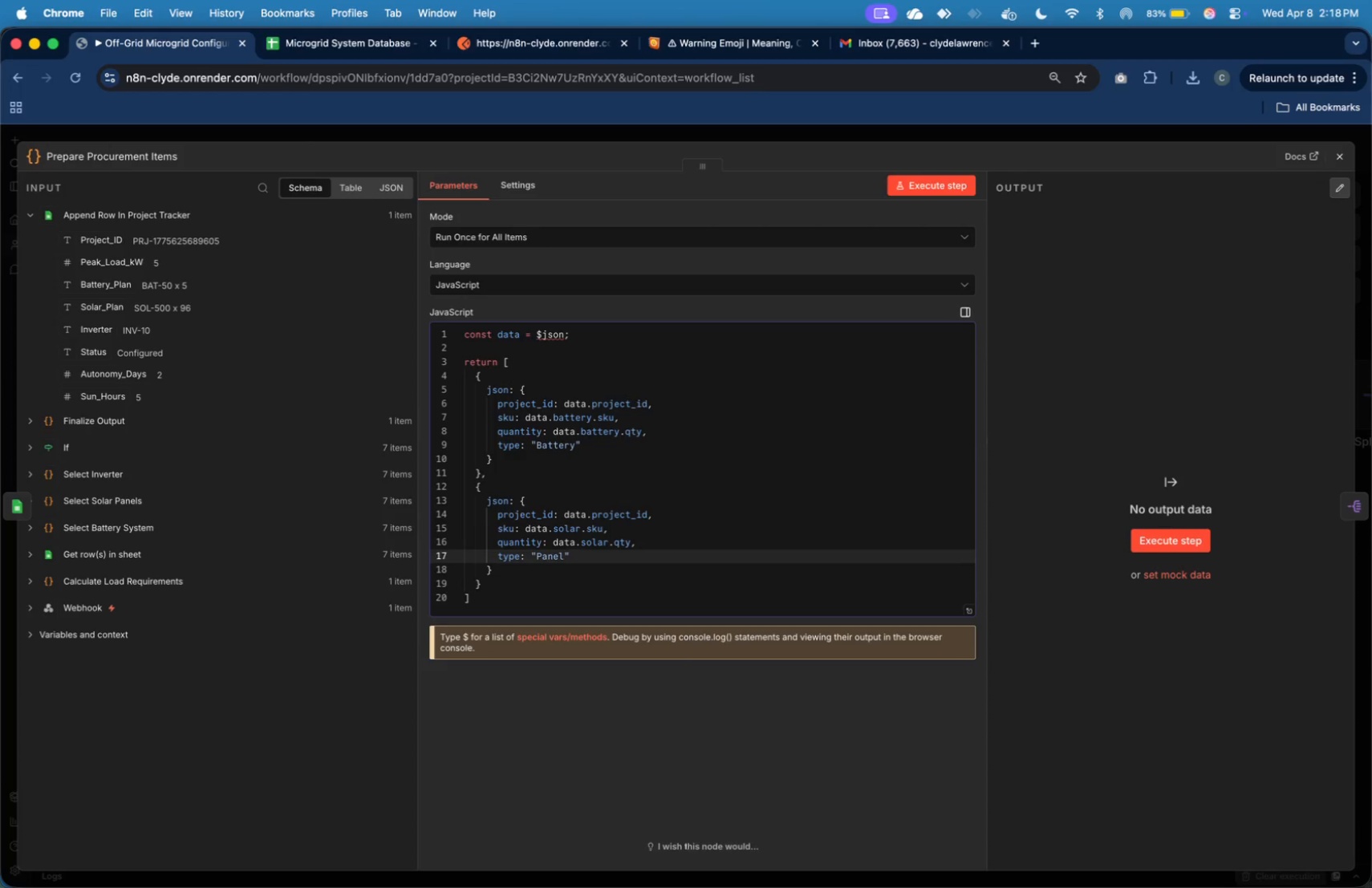 
key(ArrowDown)
 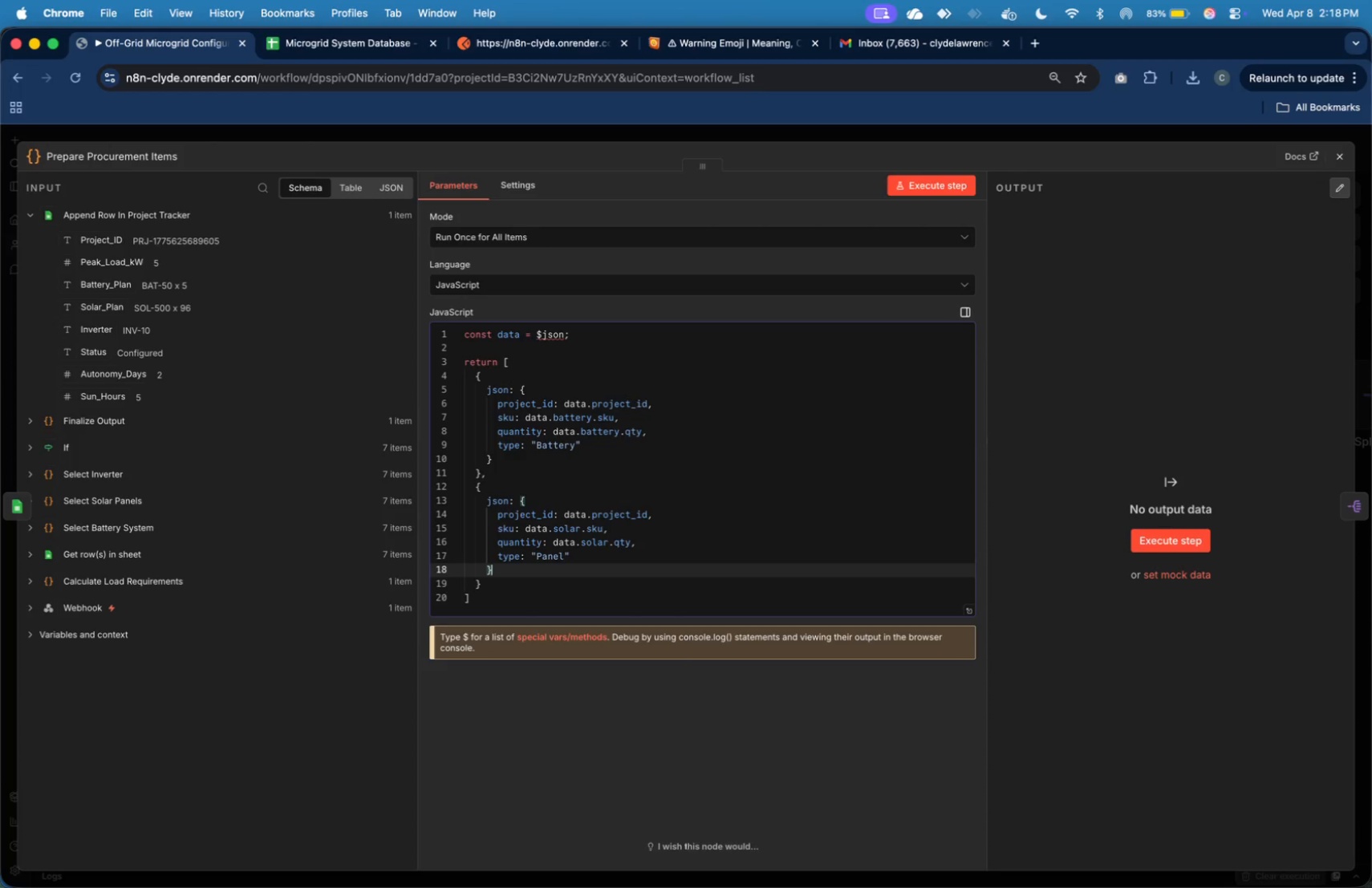 
key(Enter)
 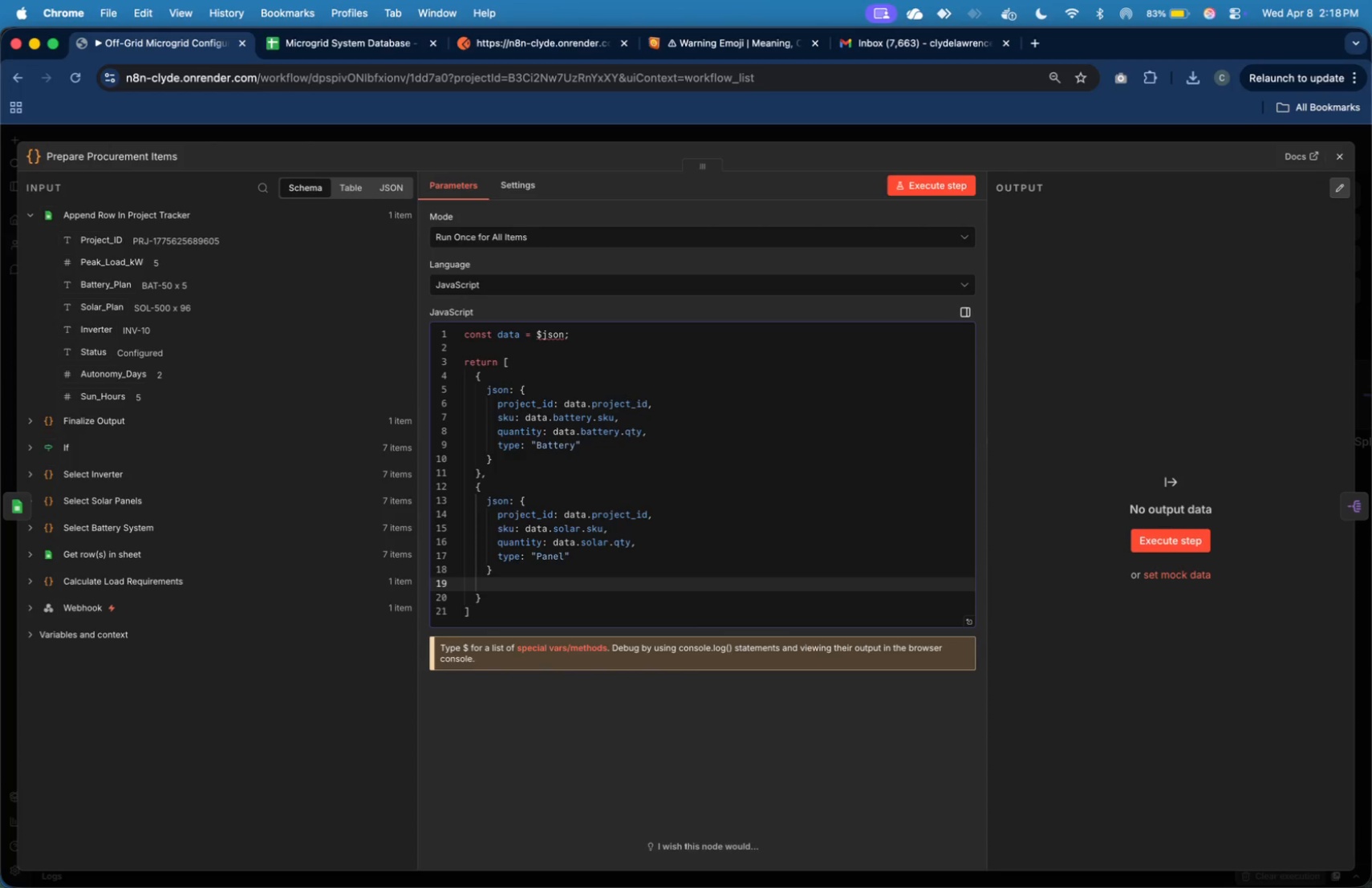 
key(Backspace)
 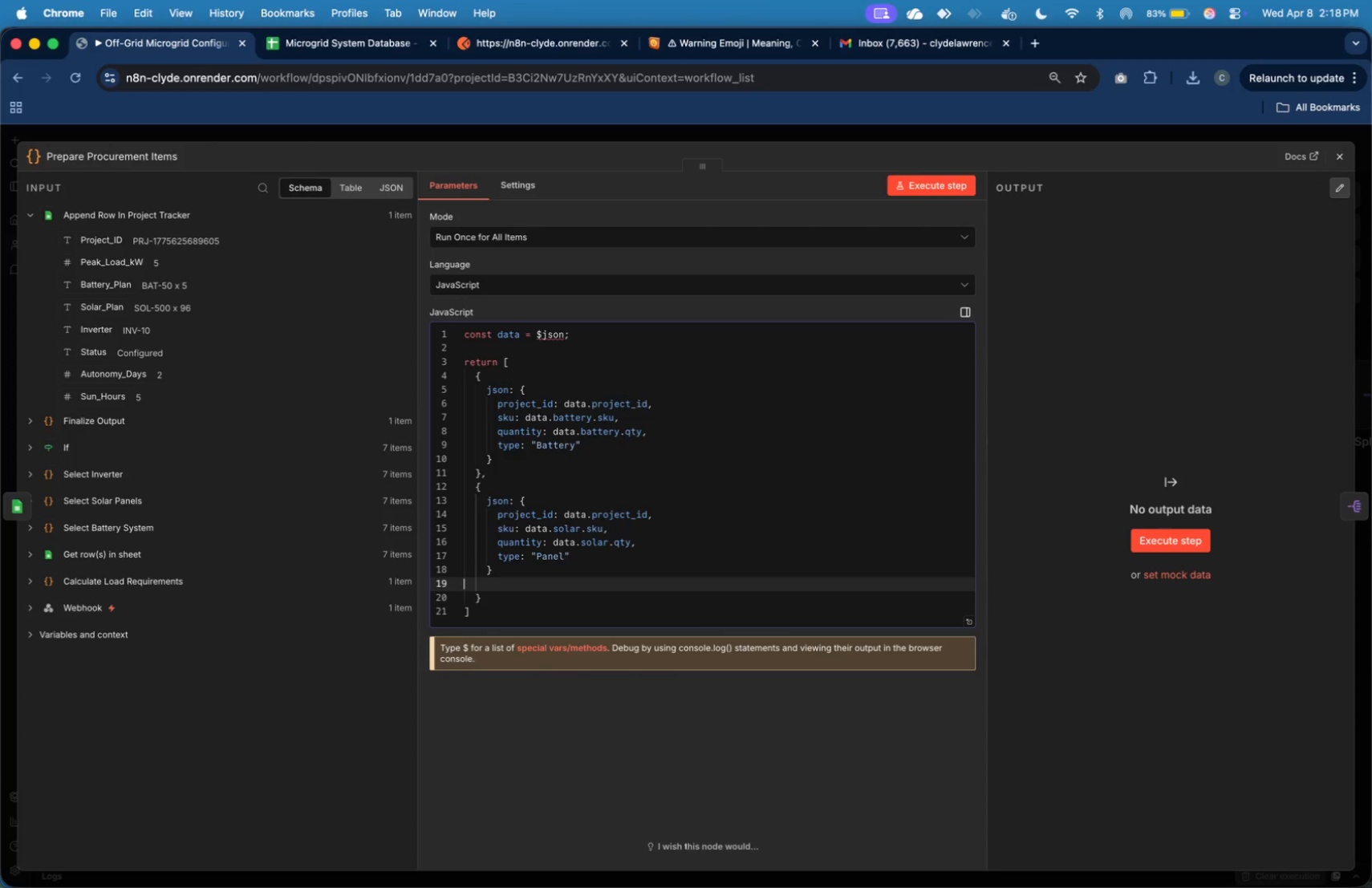 
key(Backspace)
 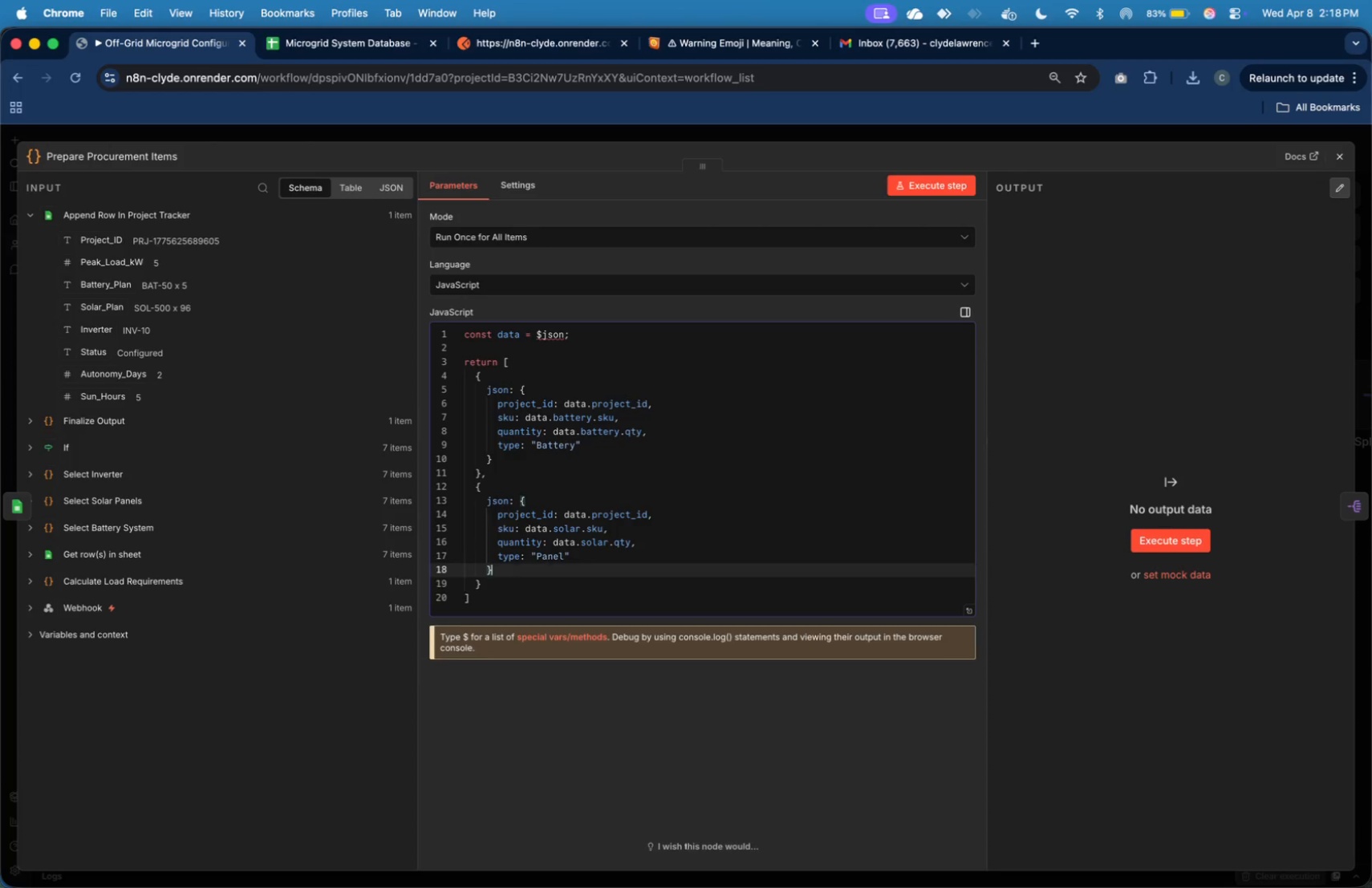 
key(Backspace)
 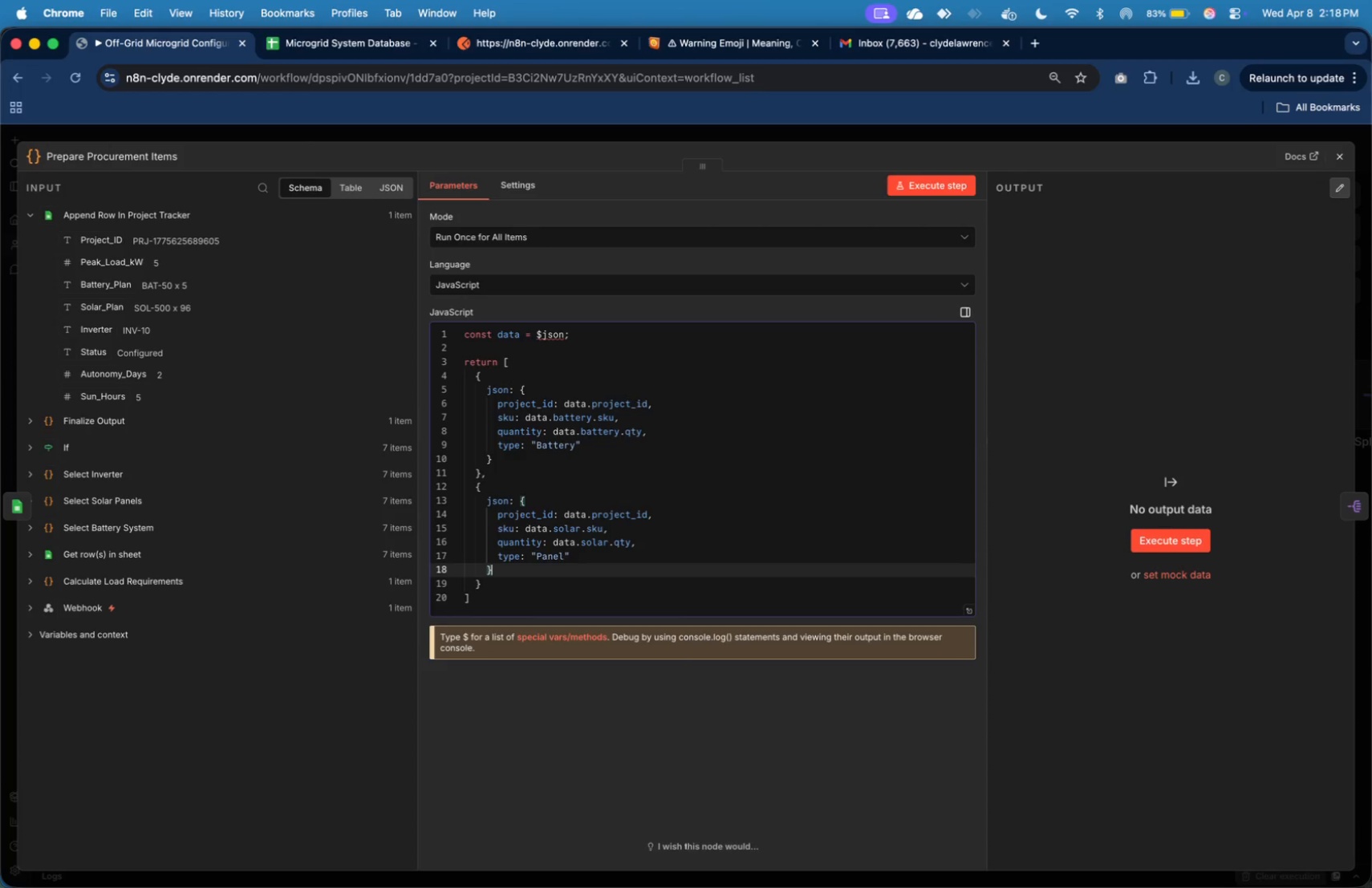 
key(ArrowDown)
 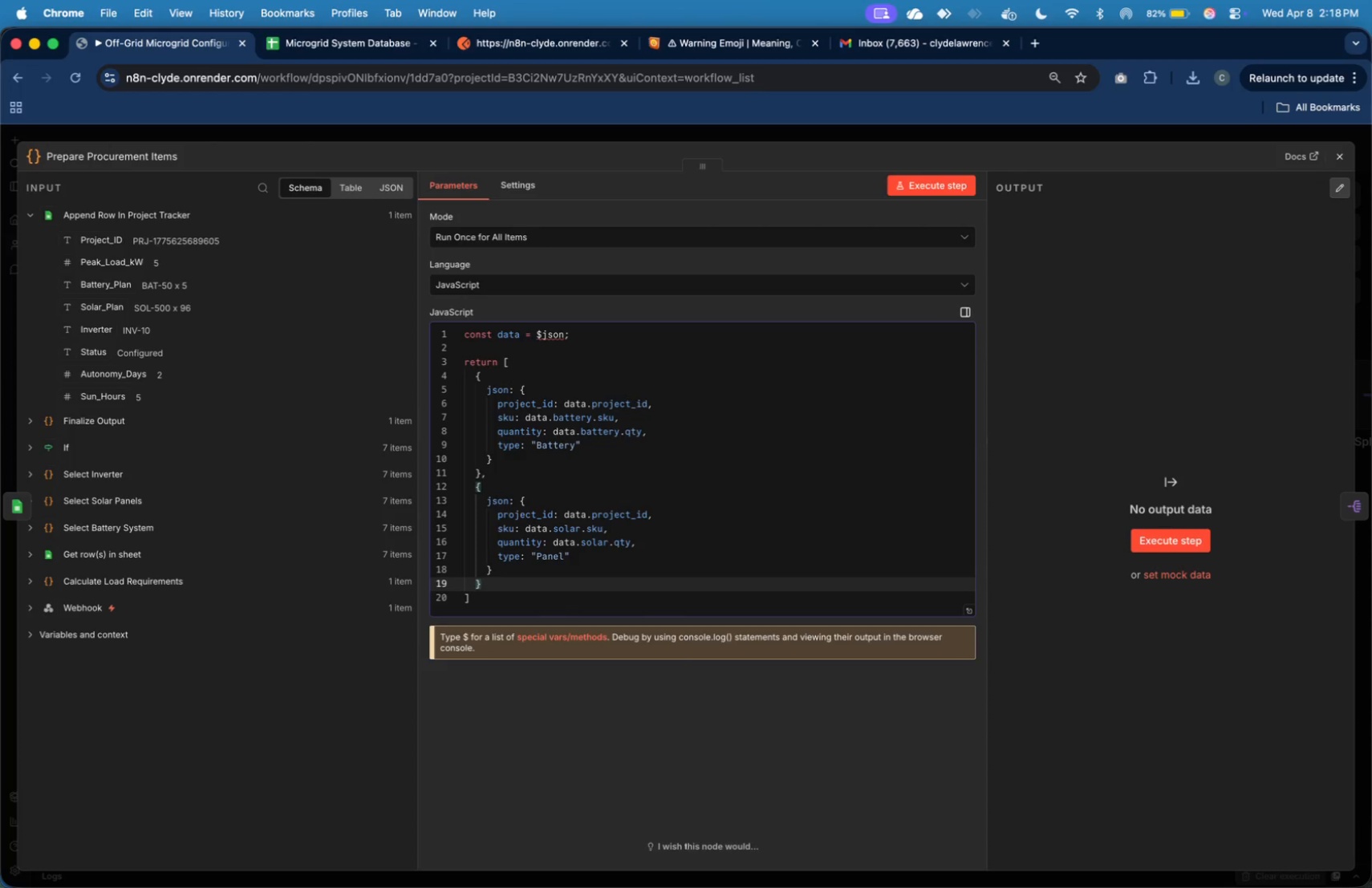 
key(Comma)
 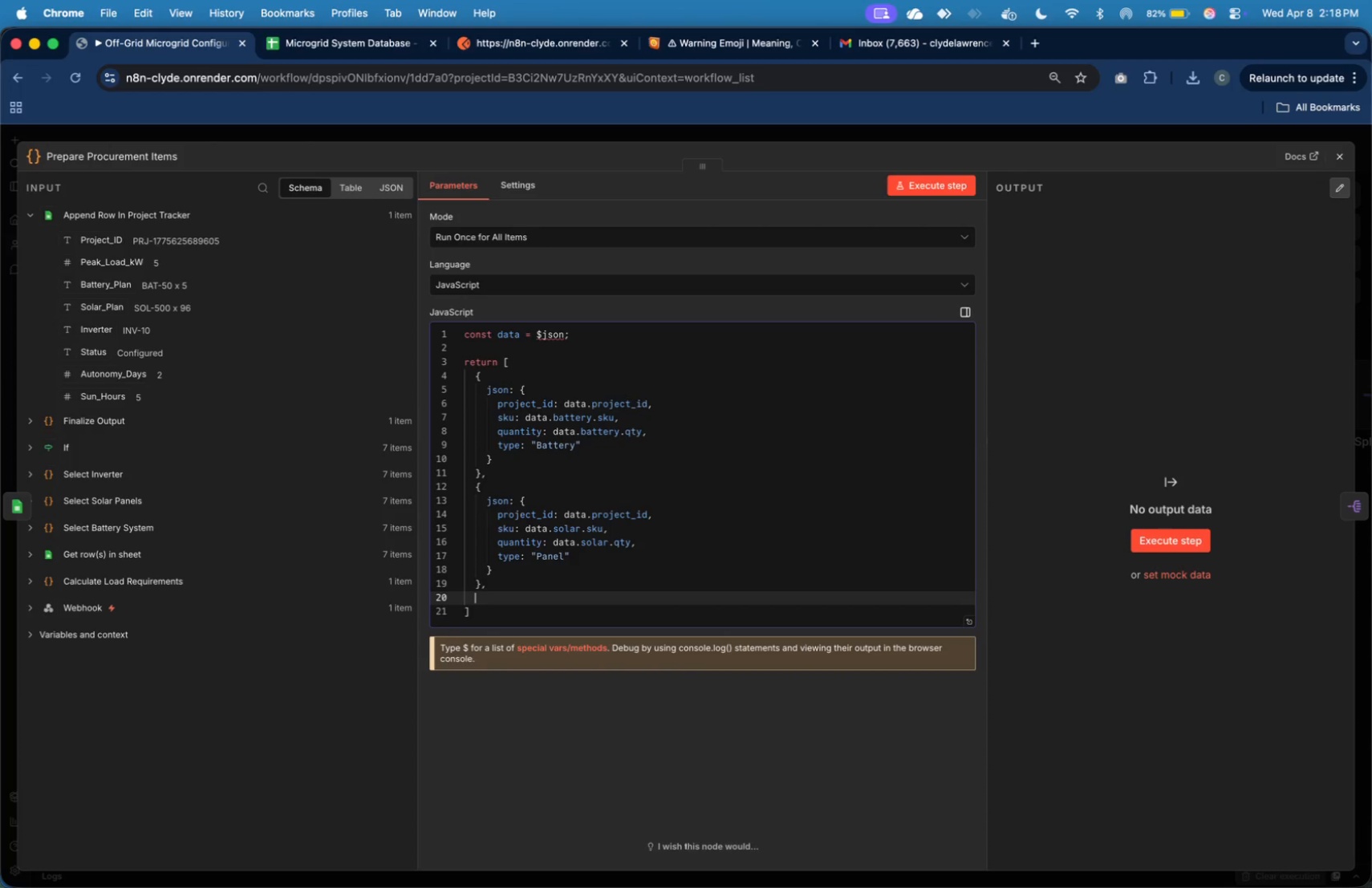 
key(Enter)
 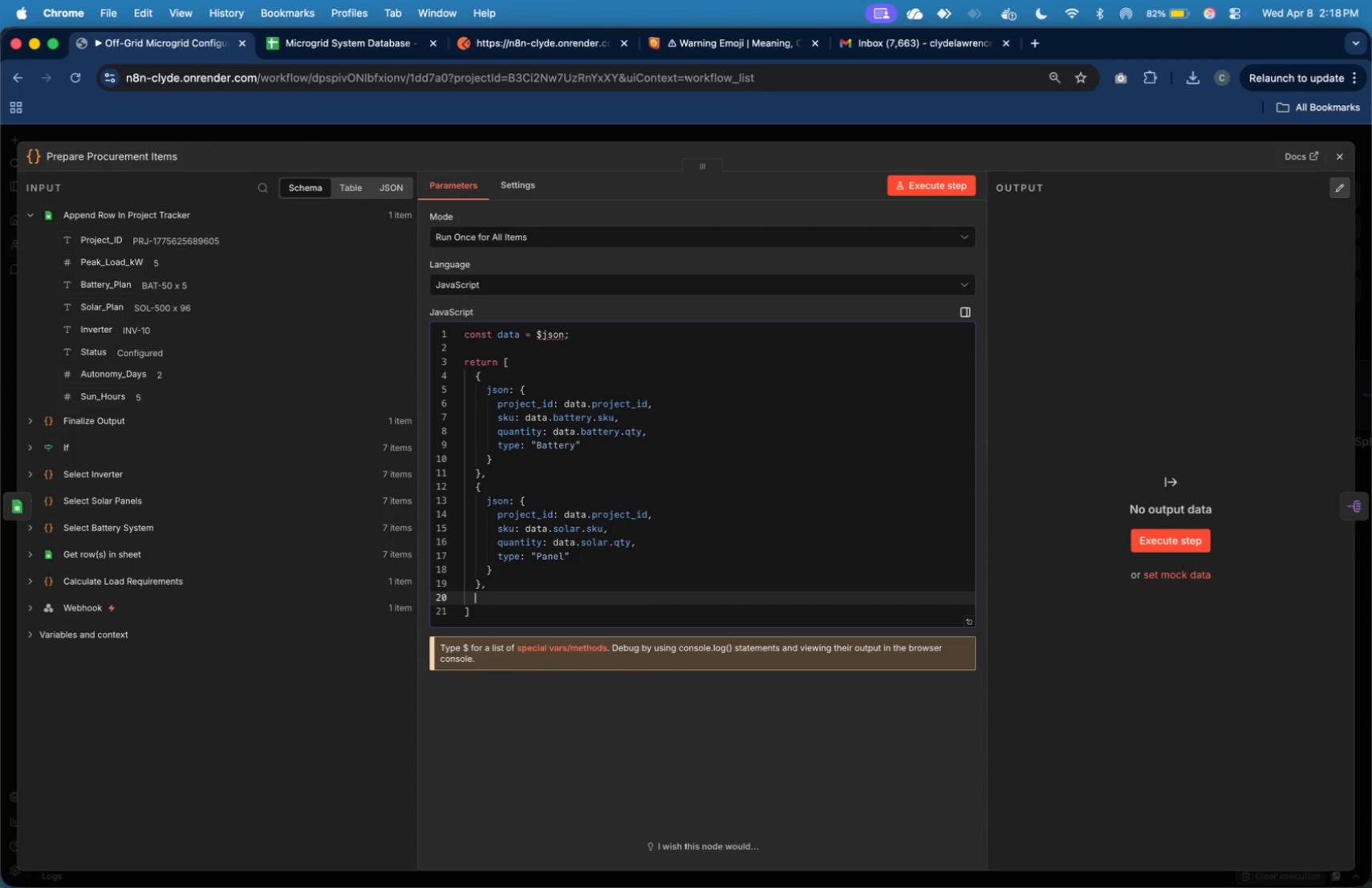 
key(Shift+BracketLeft)
 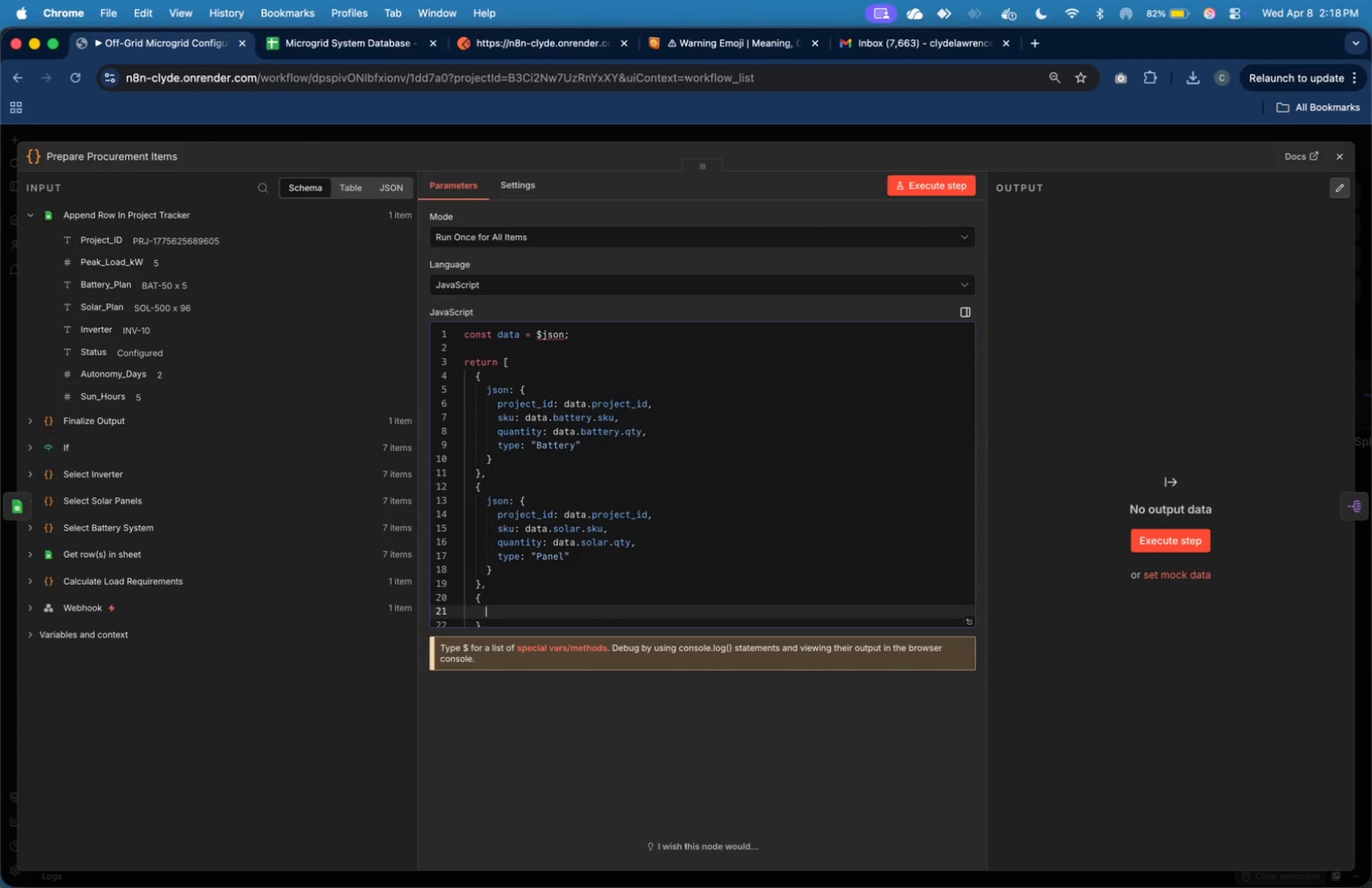 
key(Enter)
 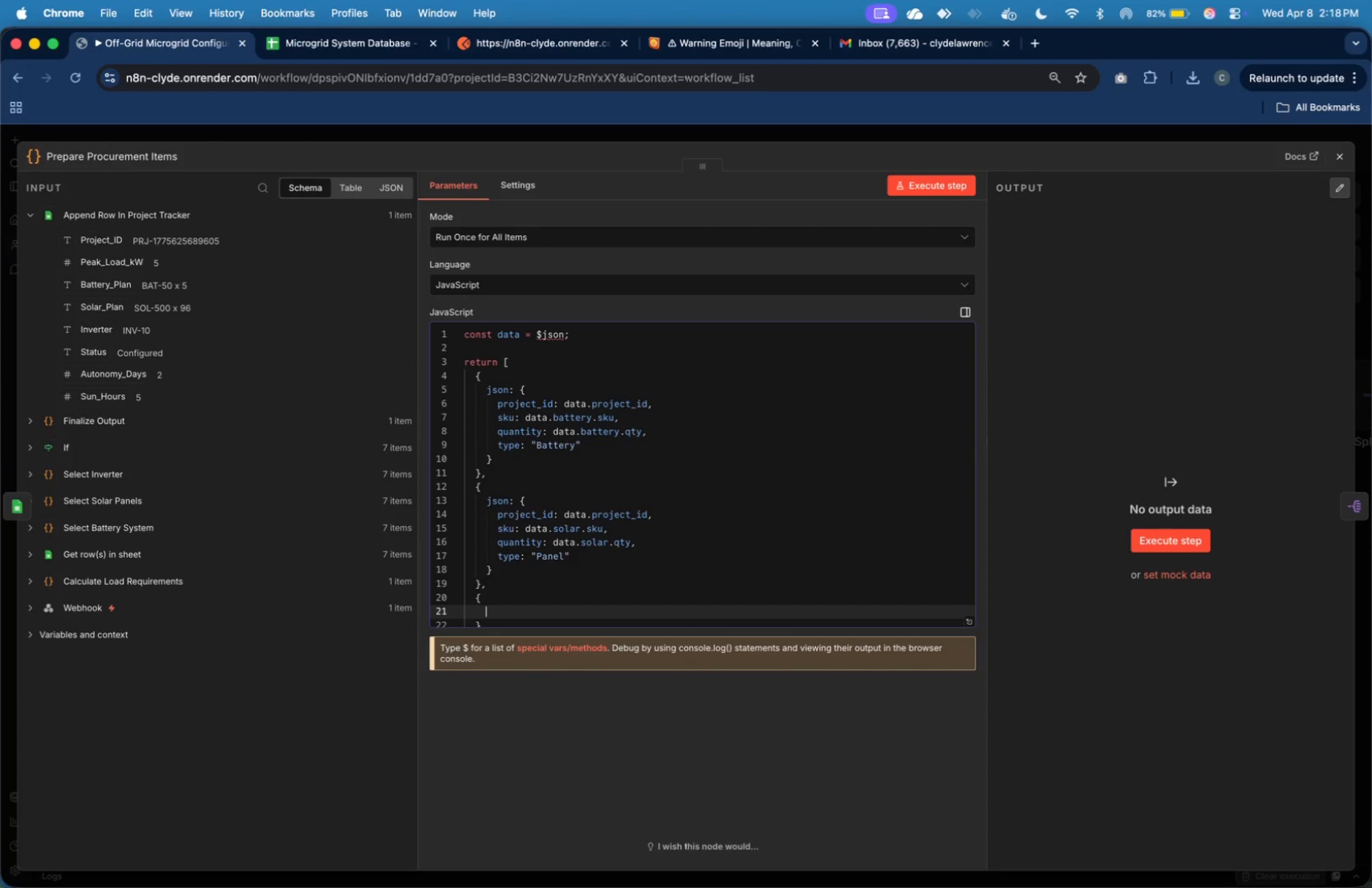 
type(json: {)
 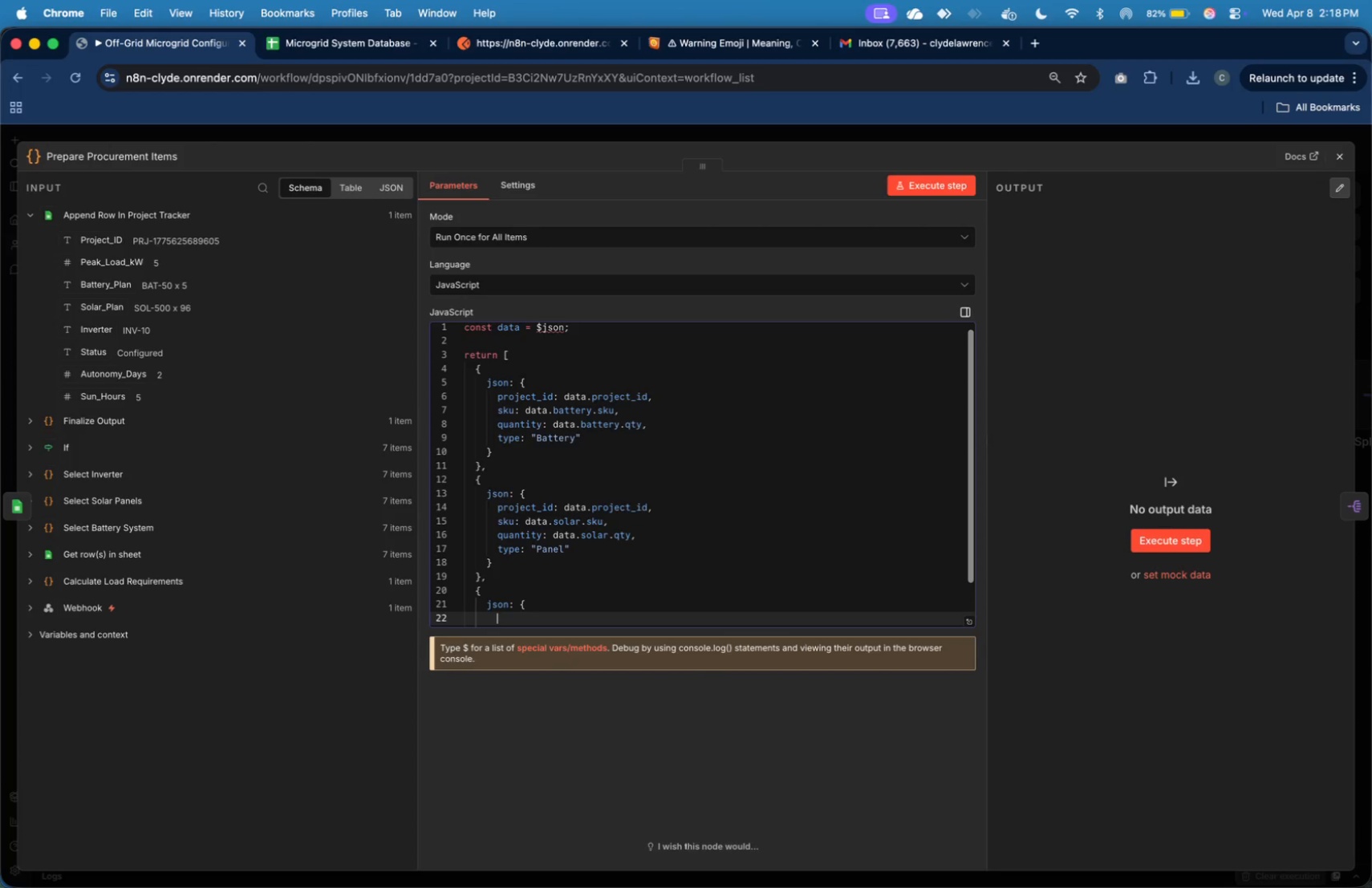 
 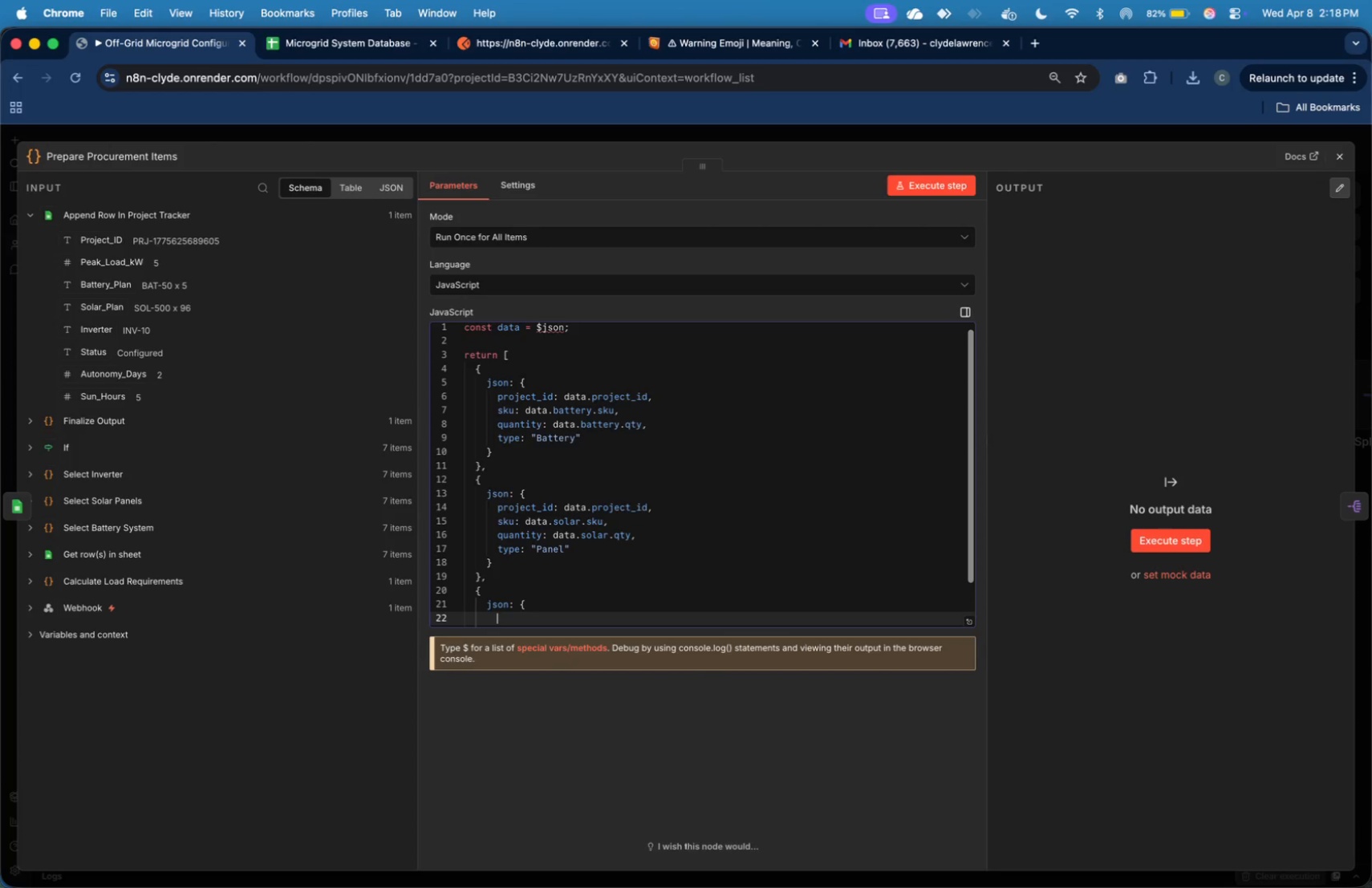 
key(Enter)
 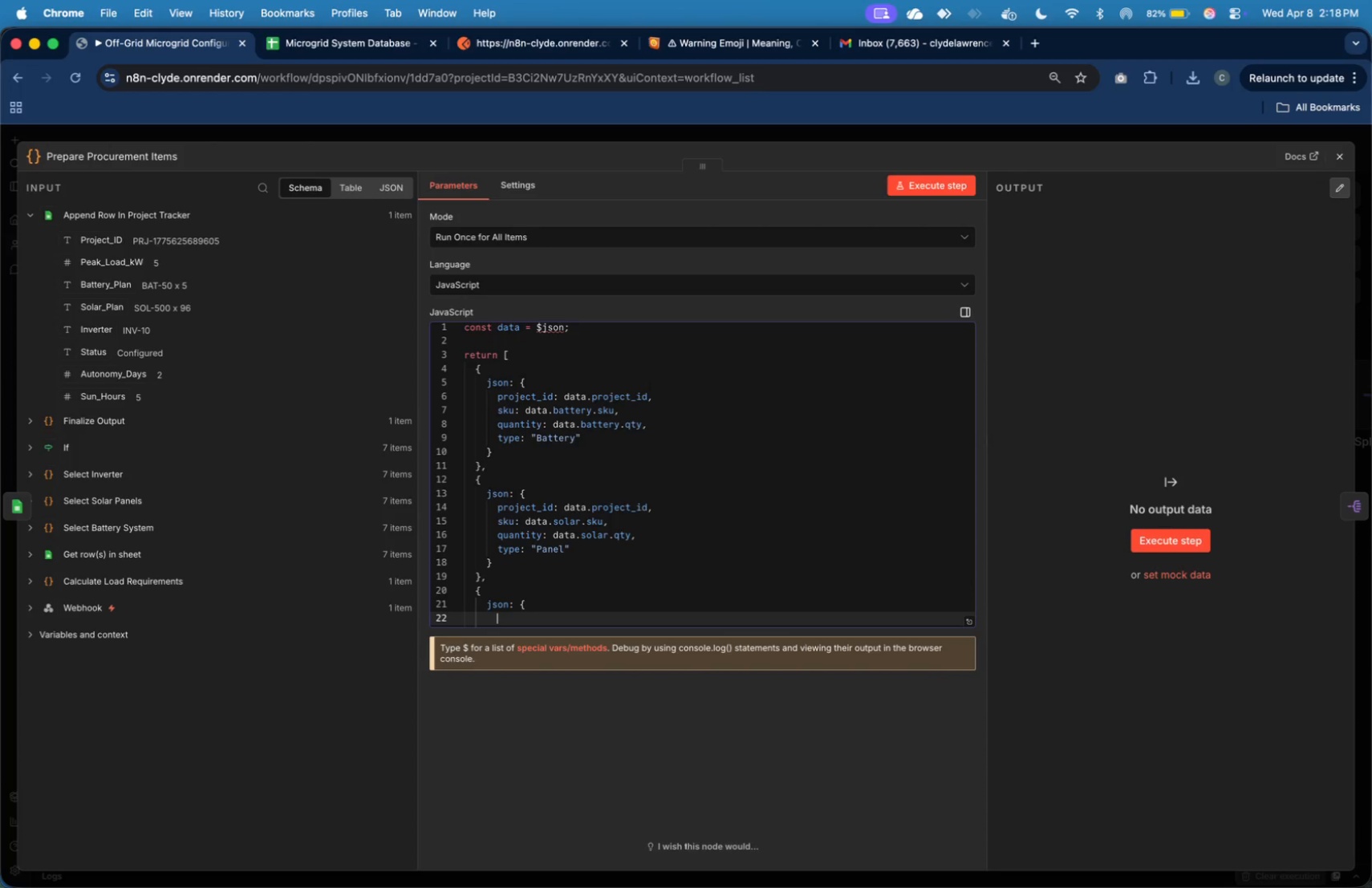 
type(project_id)
 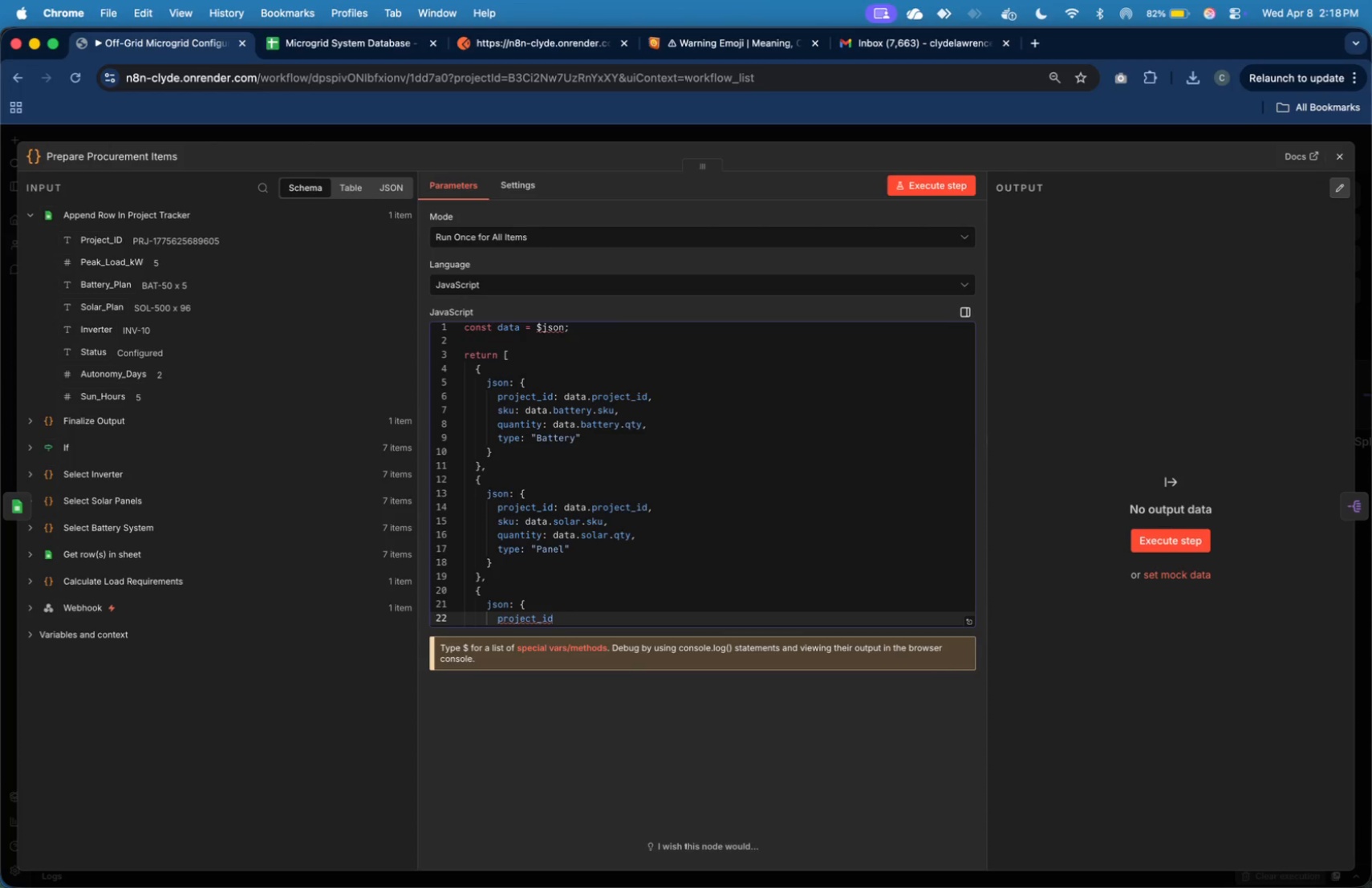 
wait(26.49)
 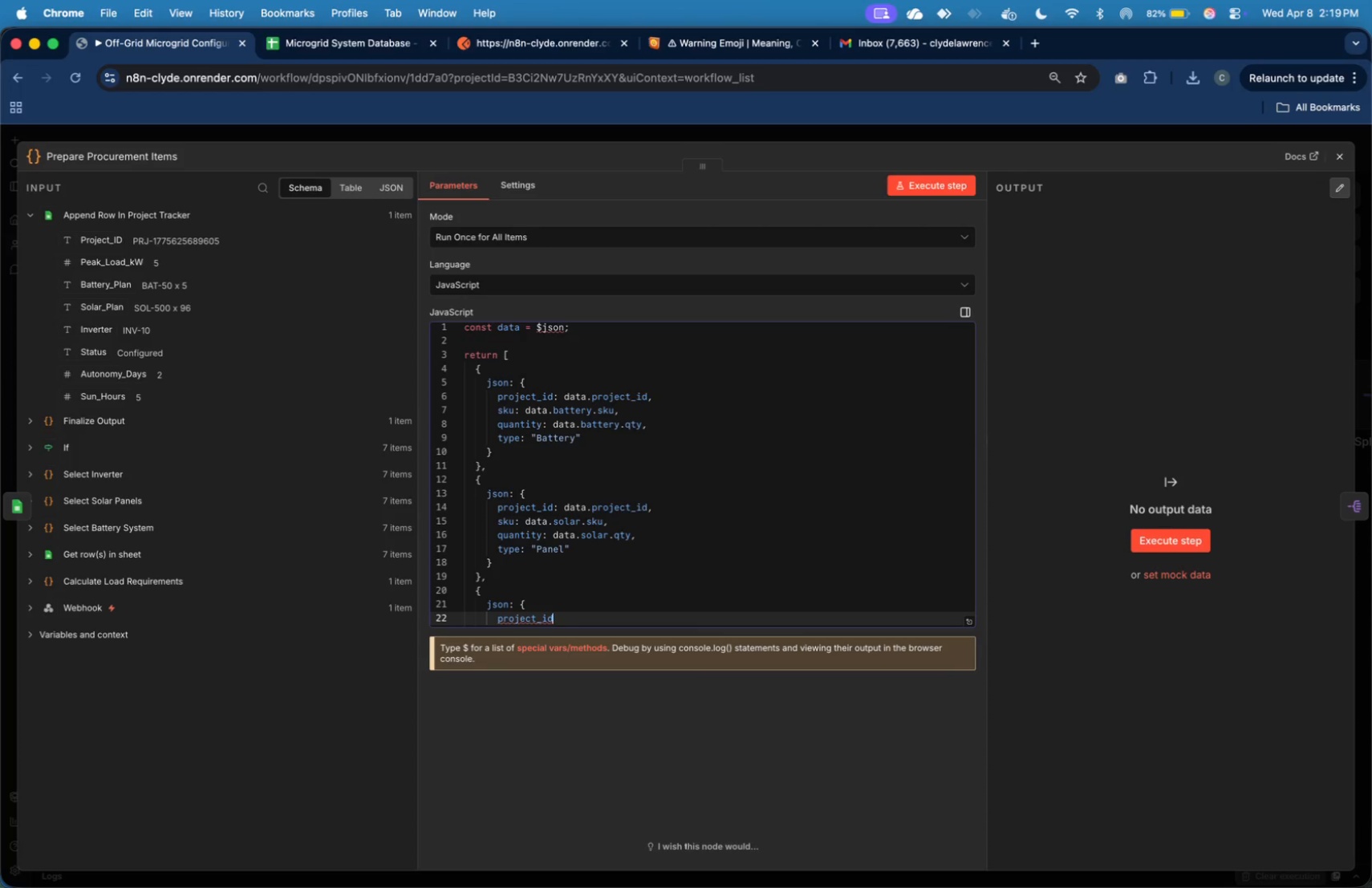 
key(Shift+Semicolon)
 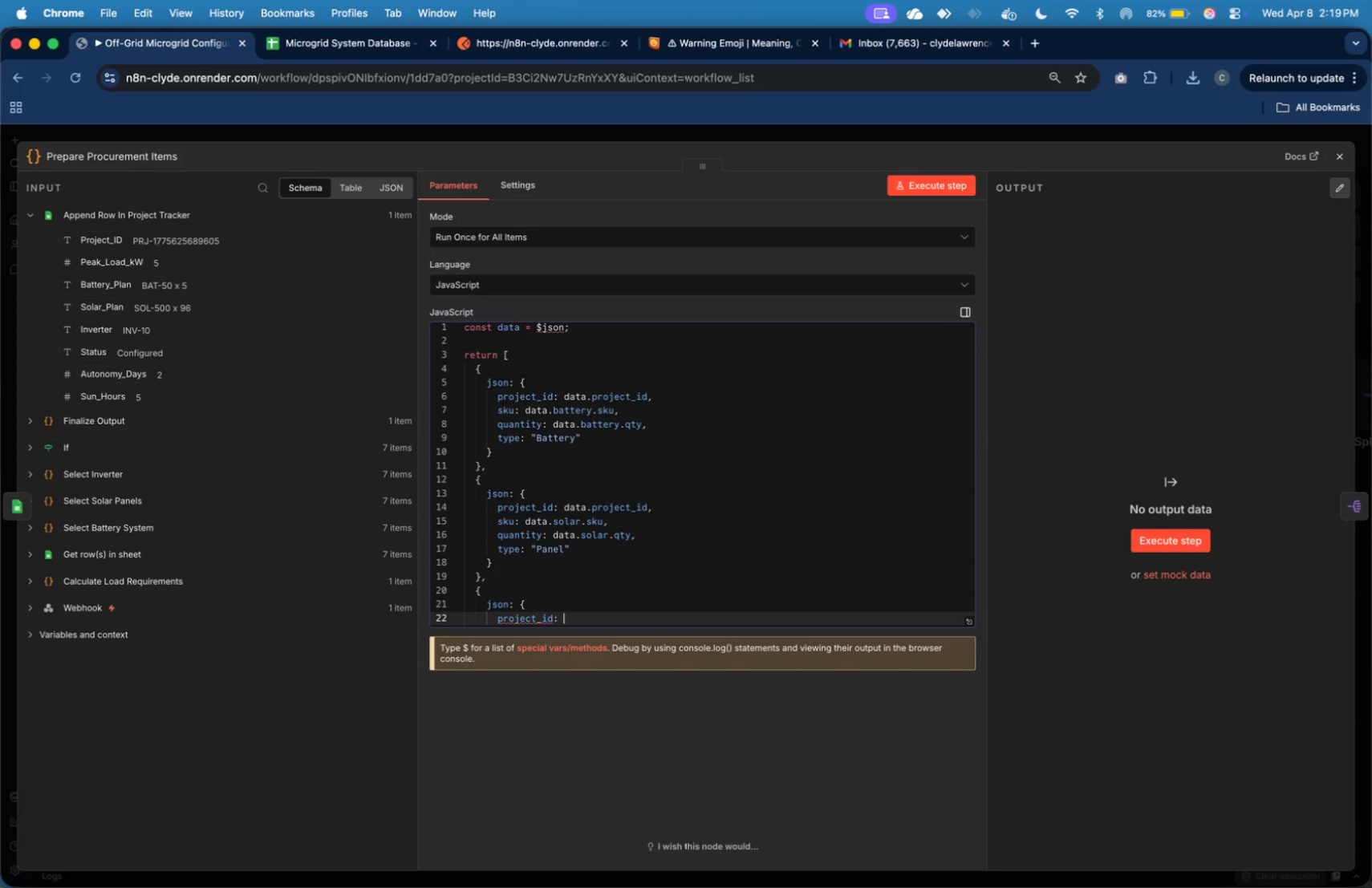 
key(Shift+Space)
 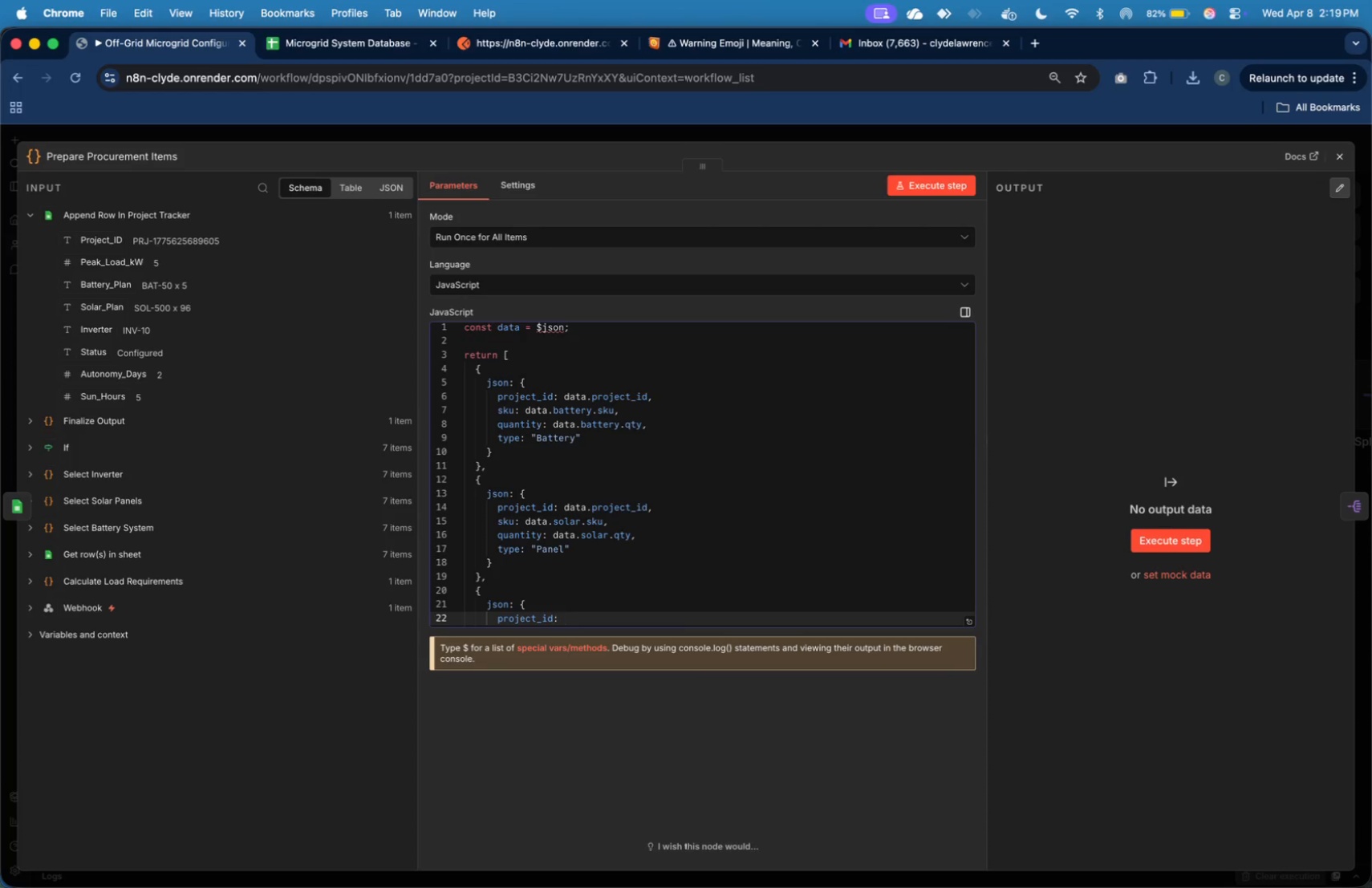 
wait(7.04)
 